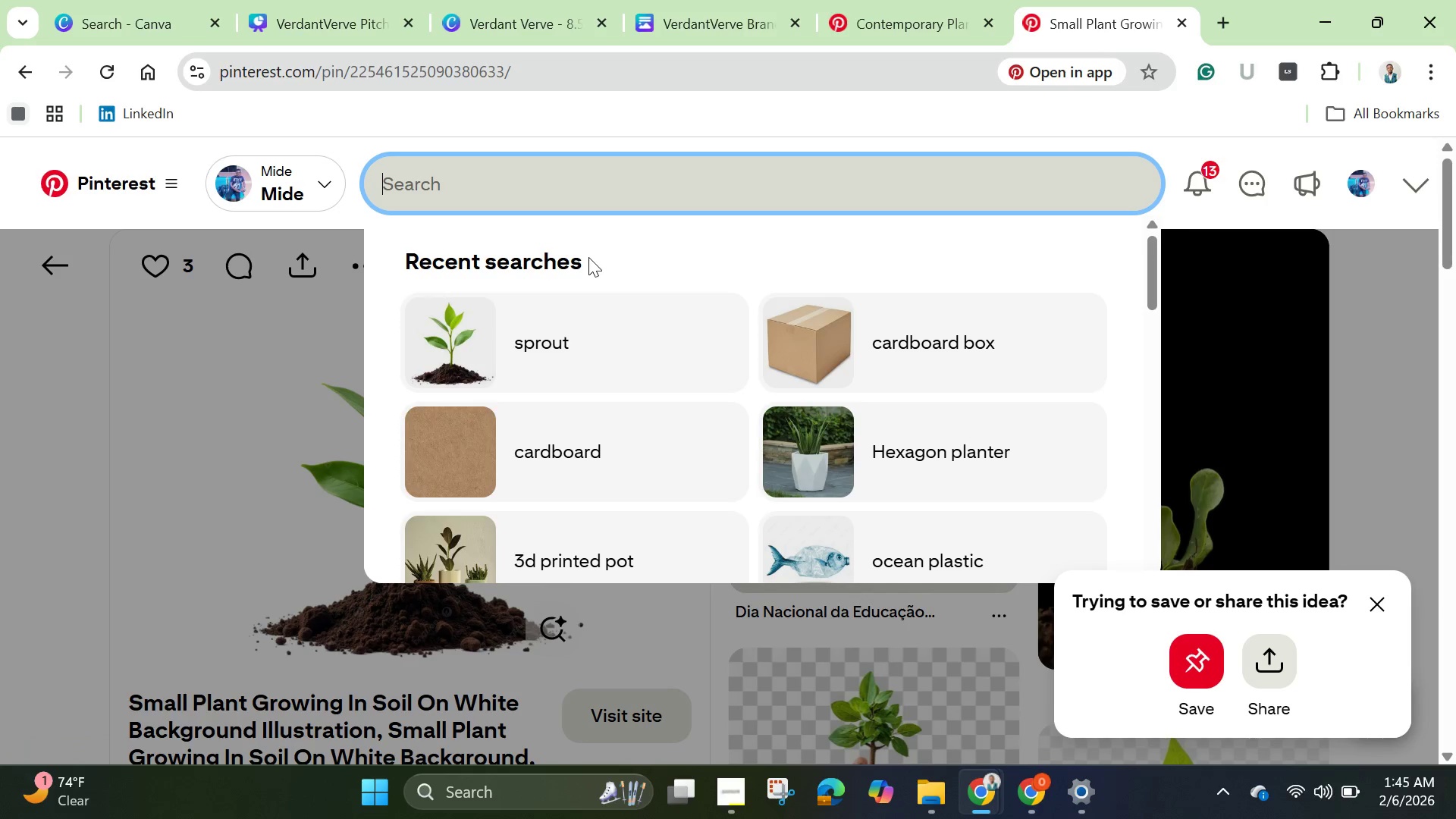 
type(compost bag)
 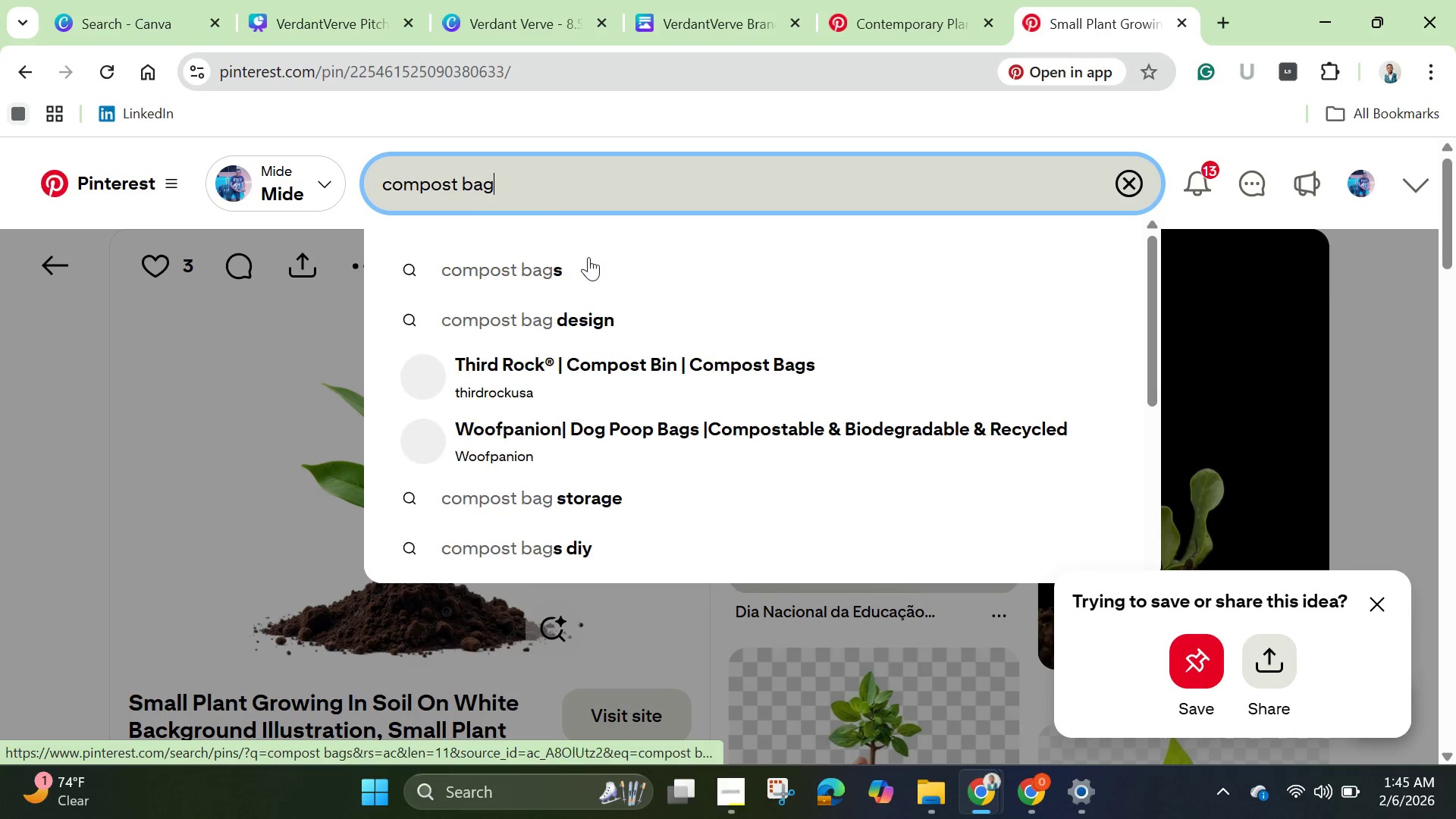 
key(Enter)
 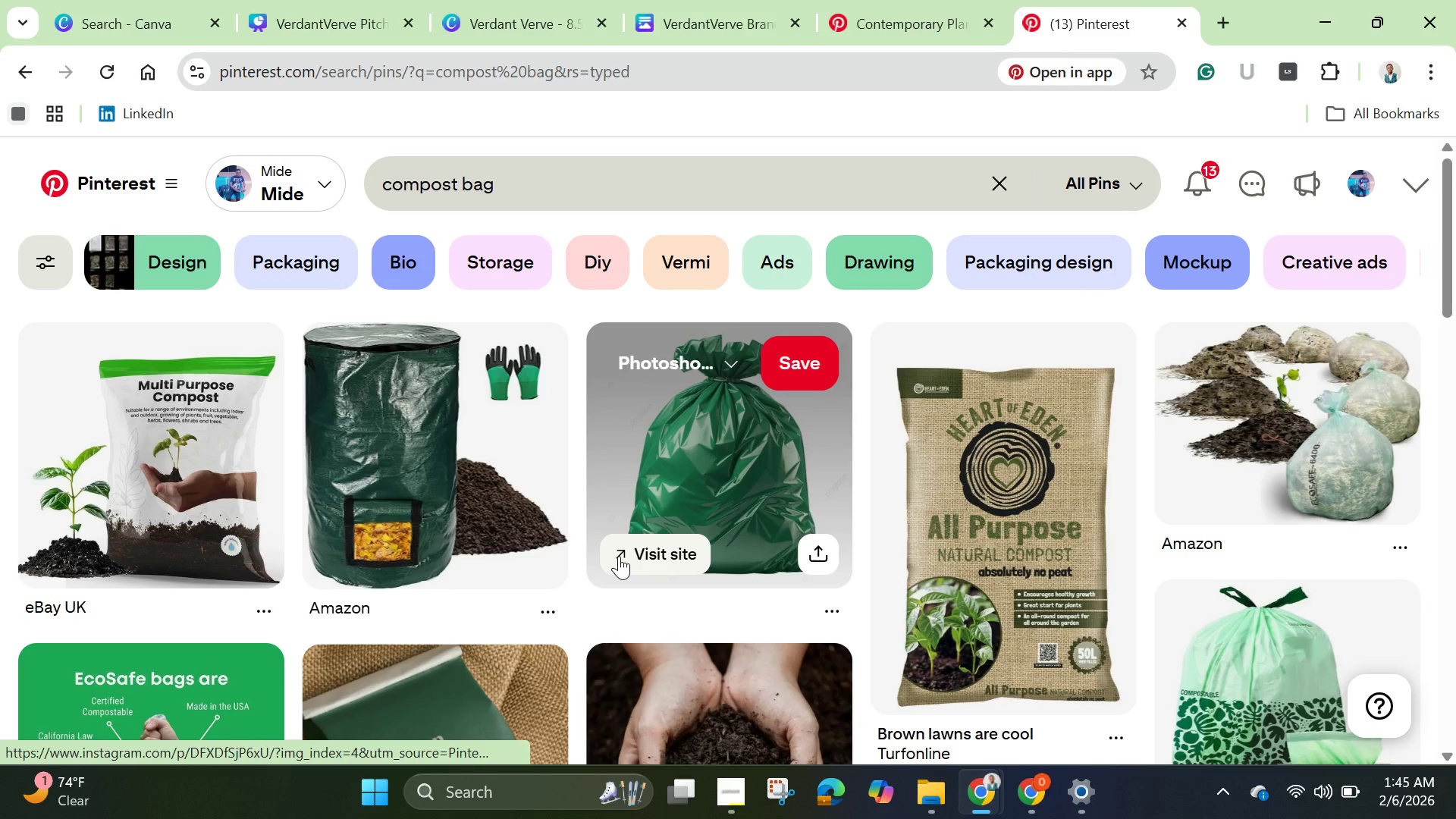 
wait(5.8)
 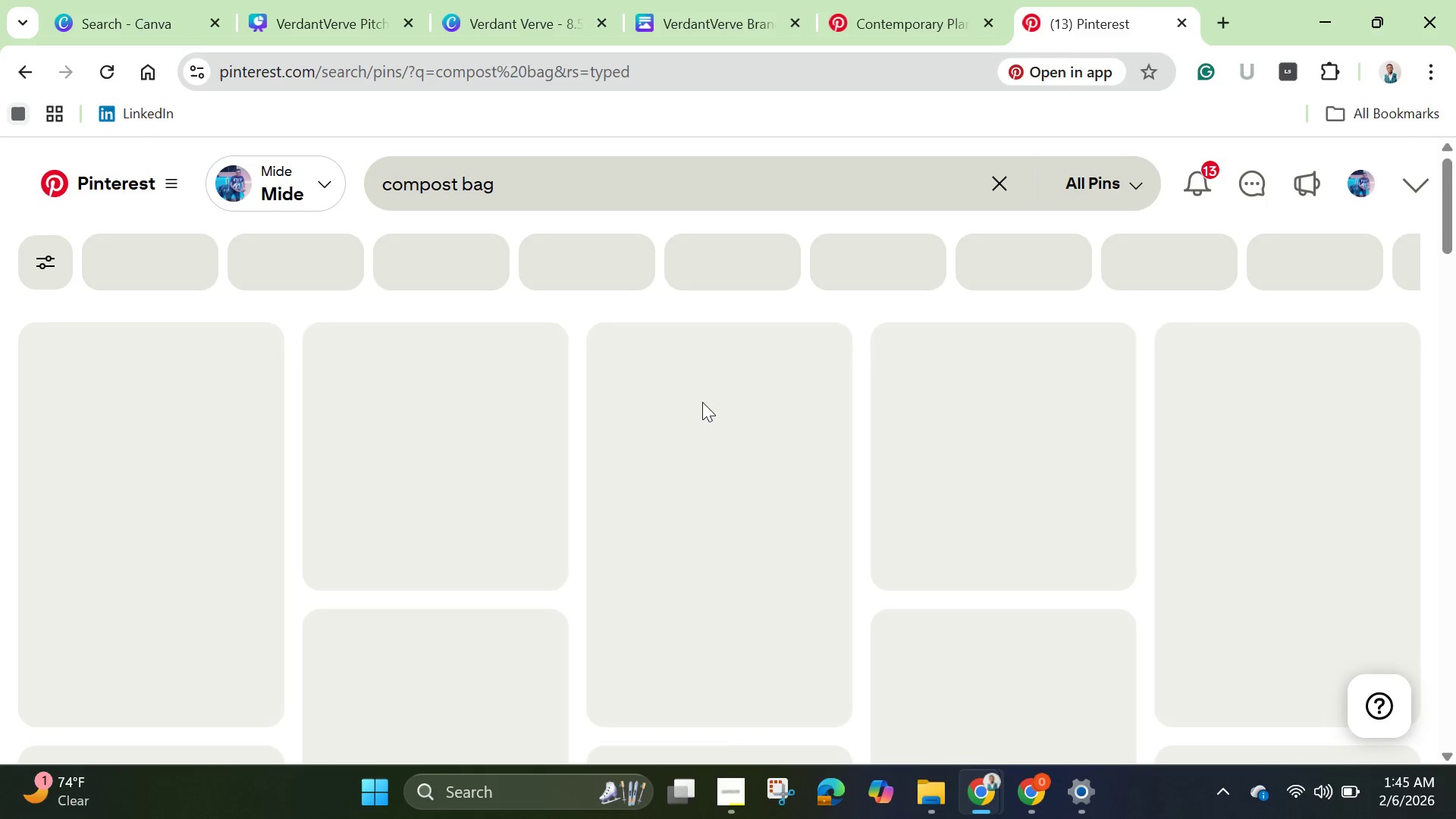 
scroll: coordinate [617, 563], scroll_direction: down, amount: 12.0
 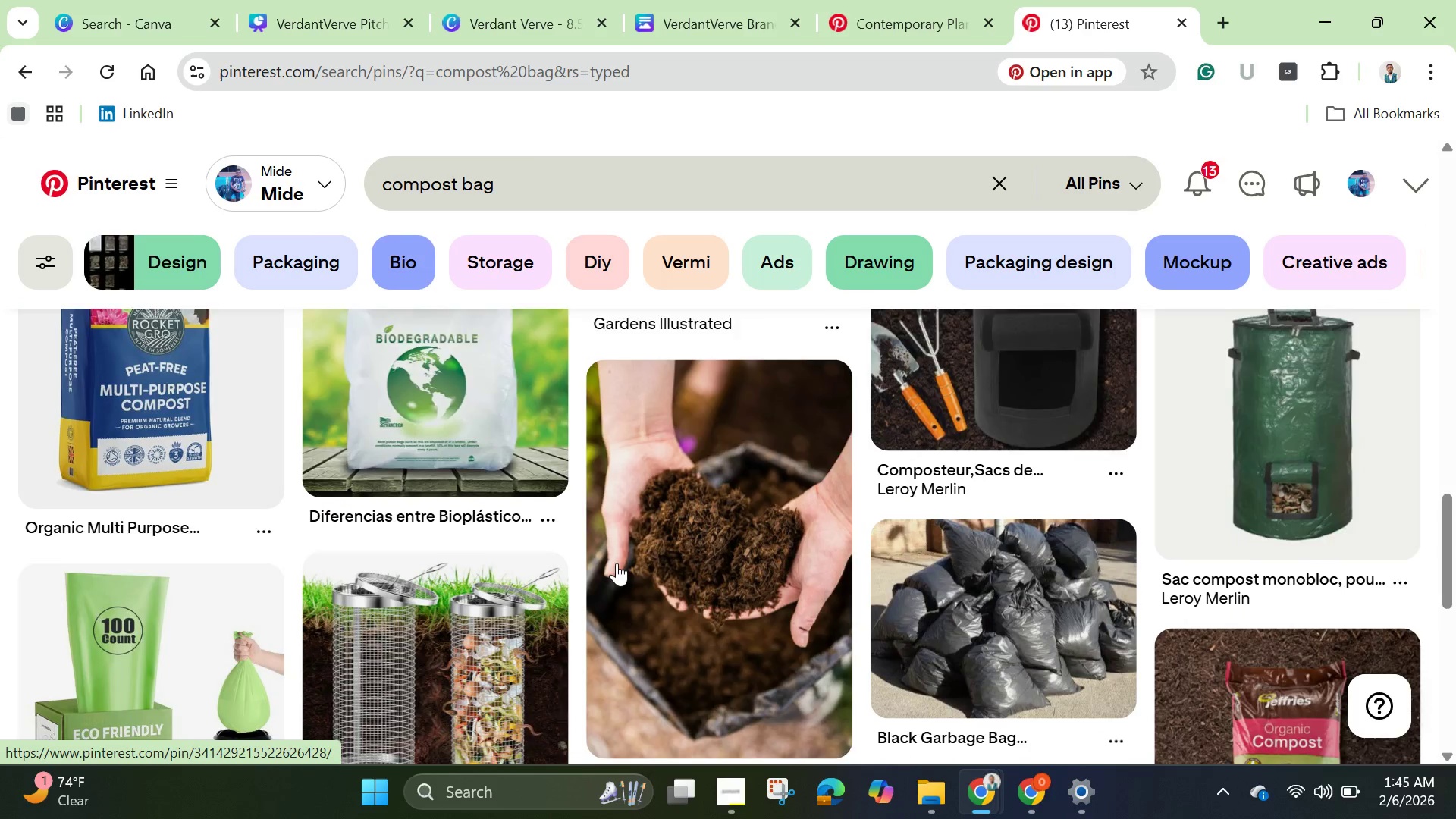 
scroll: coordinate [617, 563], scroll_direction: none, amount: 0.0
 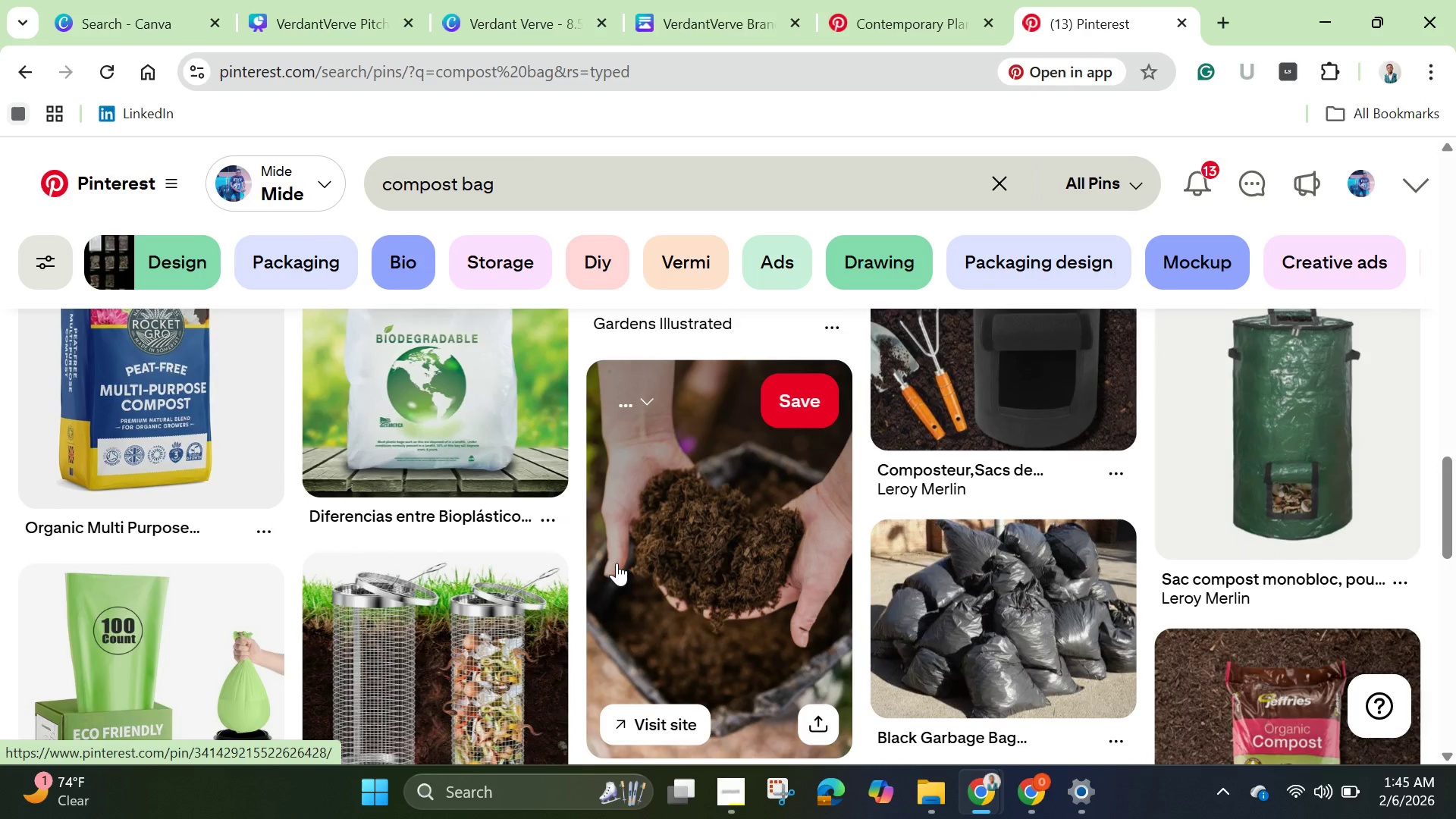 
scroll: coordinate [614, 569], scroll_direction: down, amount: 10.0
 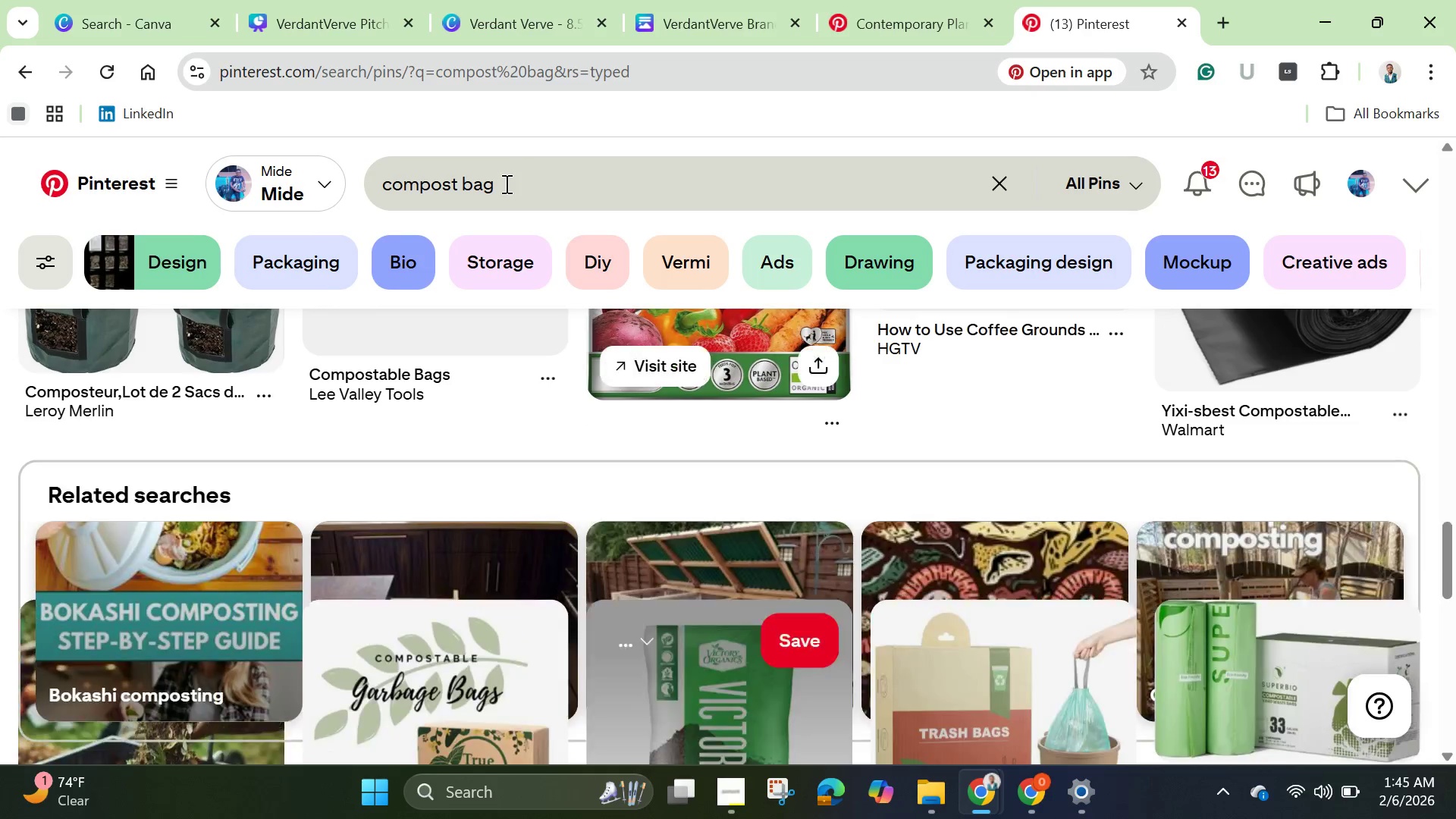 
left_click([507, 186])
 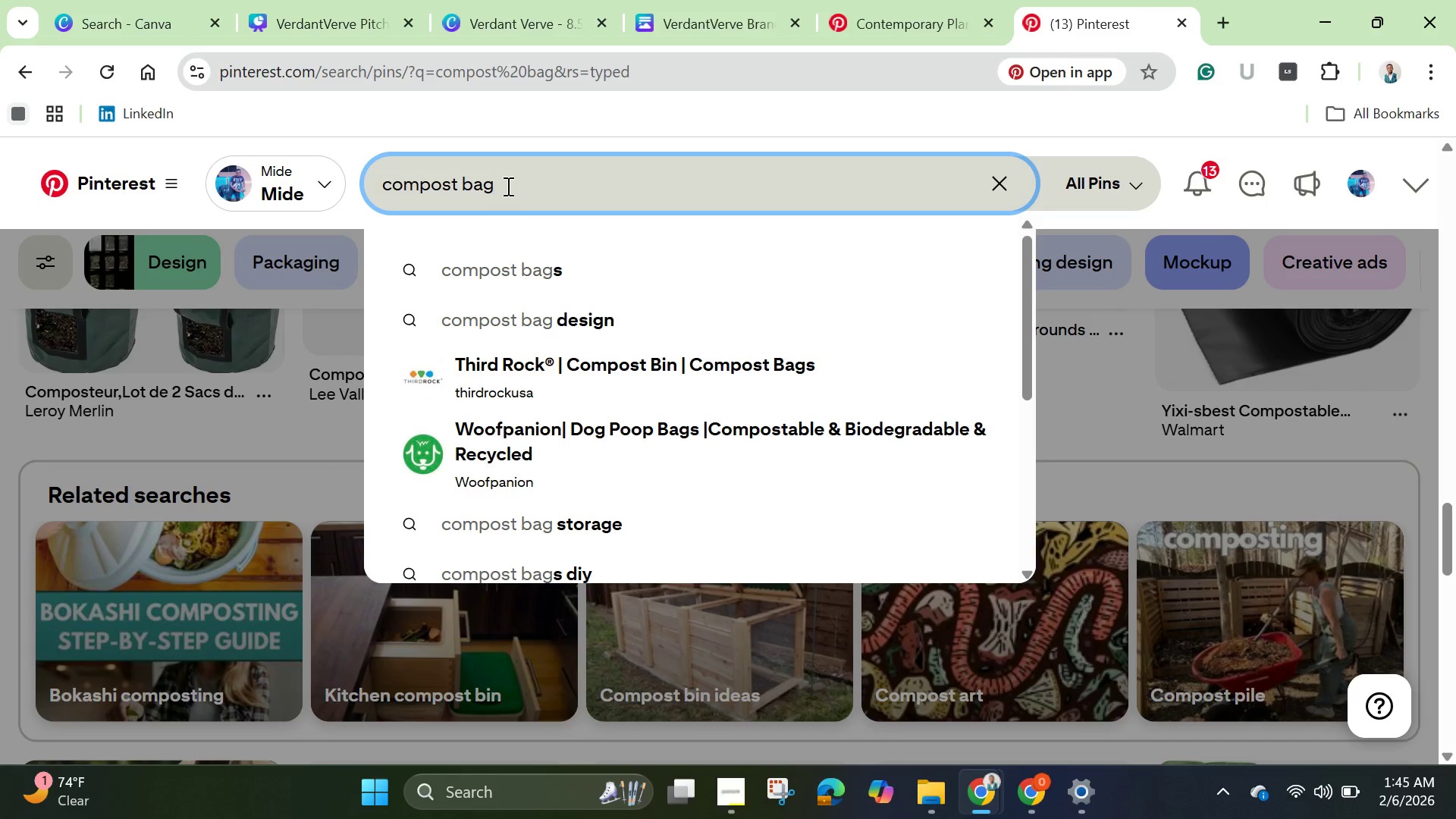 
wait(7.78)
 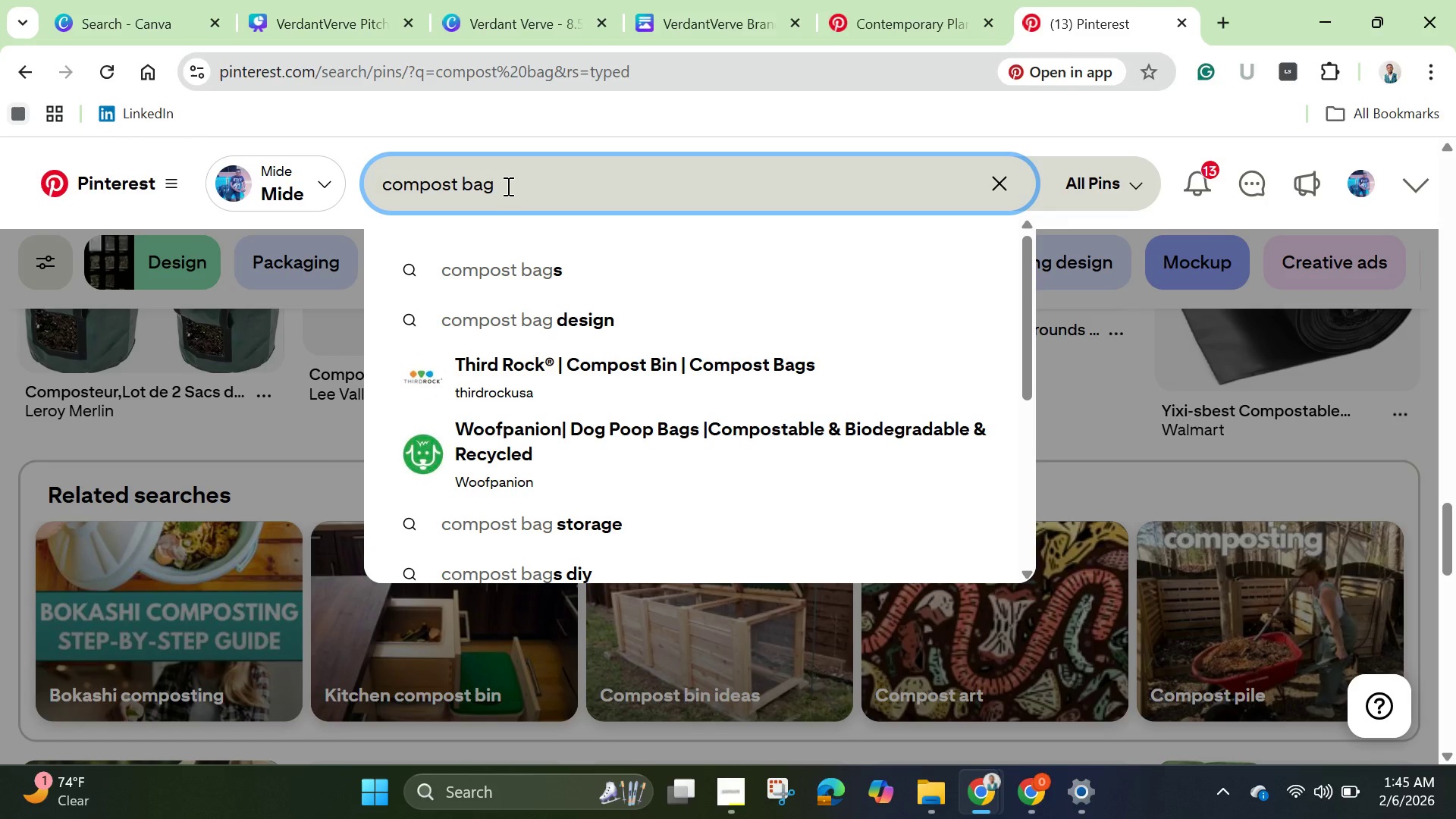 
key(Backspace)
 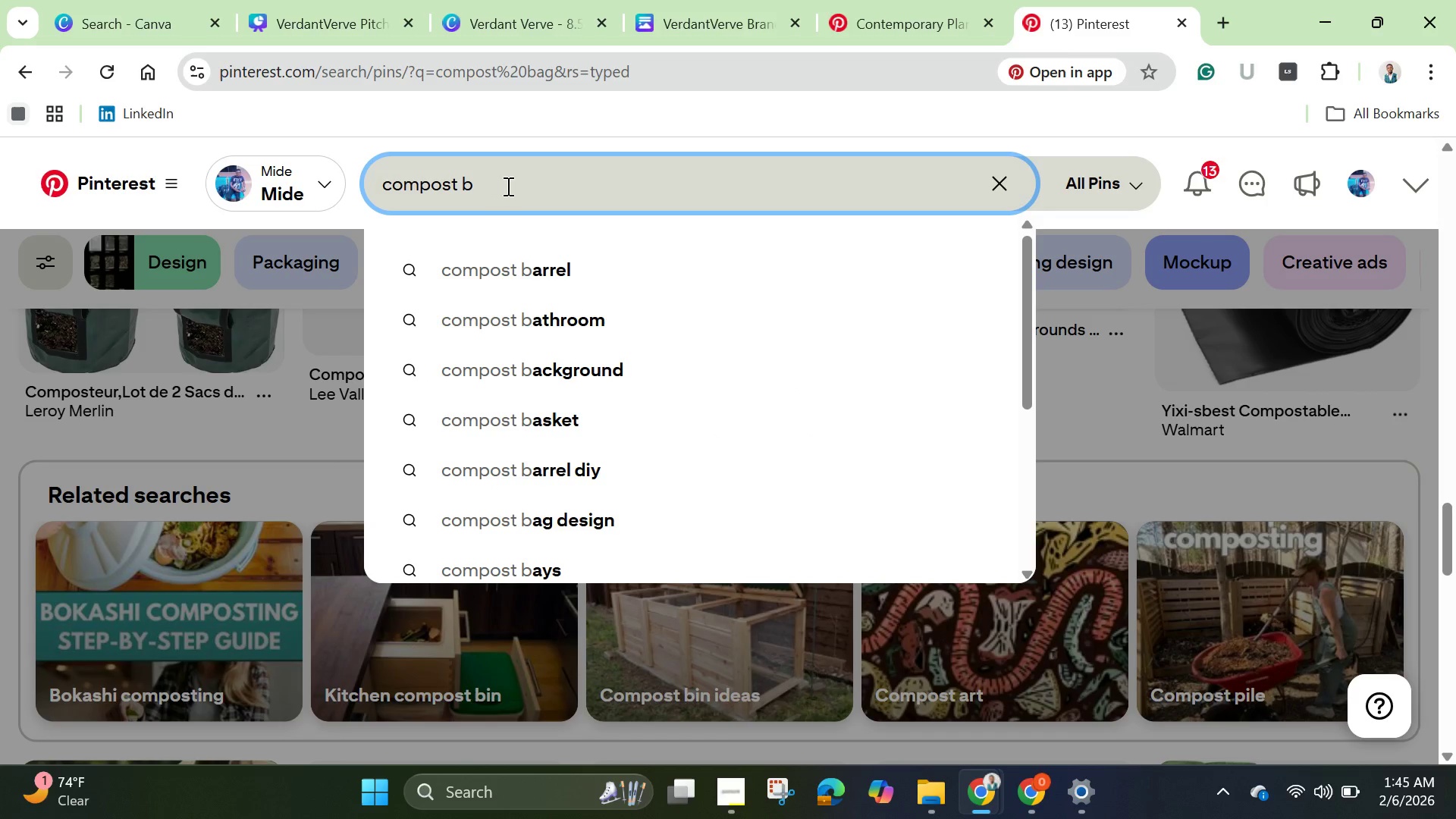 
key(Backspace)
 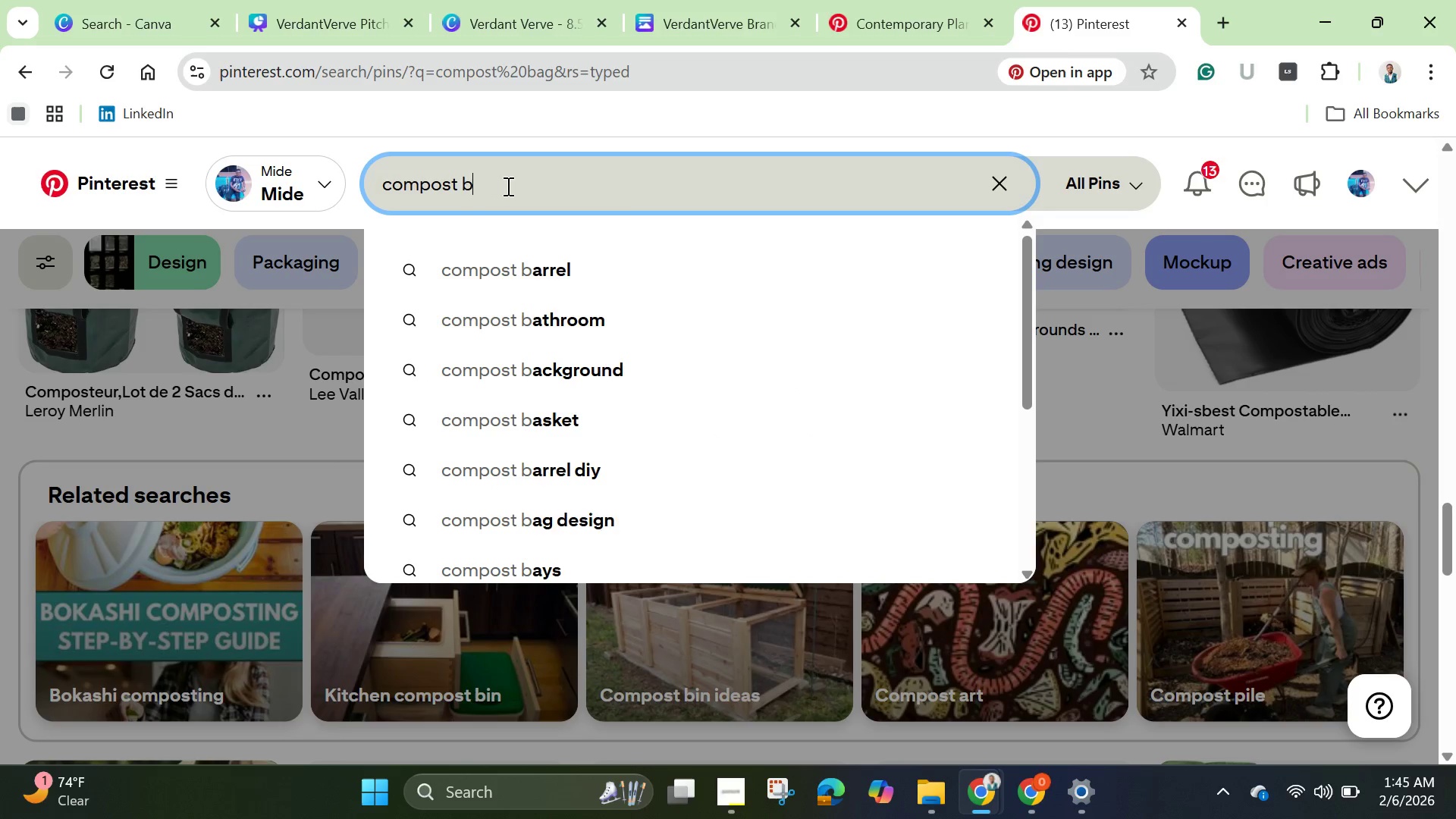 
key(Backspace)
 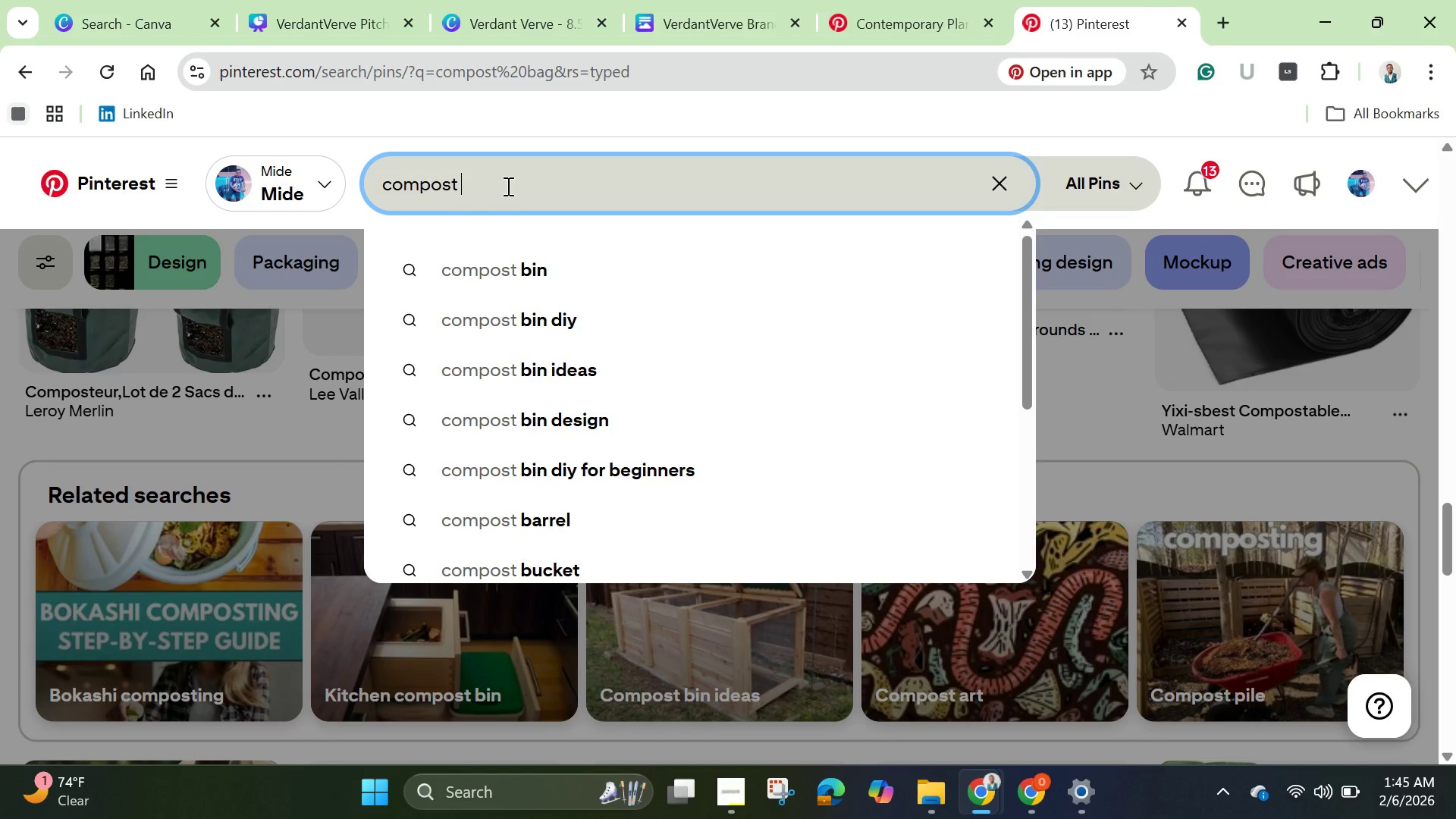 
hold_key(key=ArrowDown, duration=0.31)
 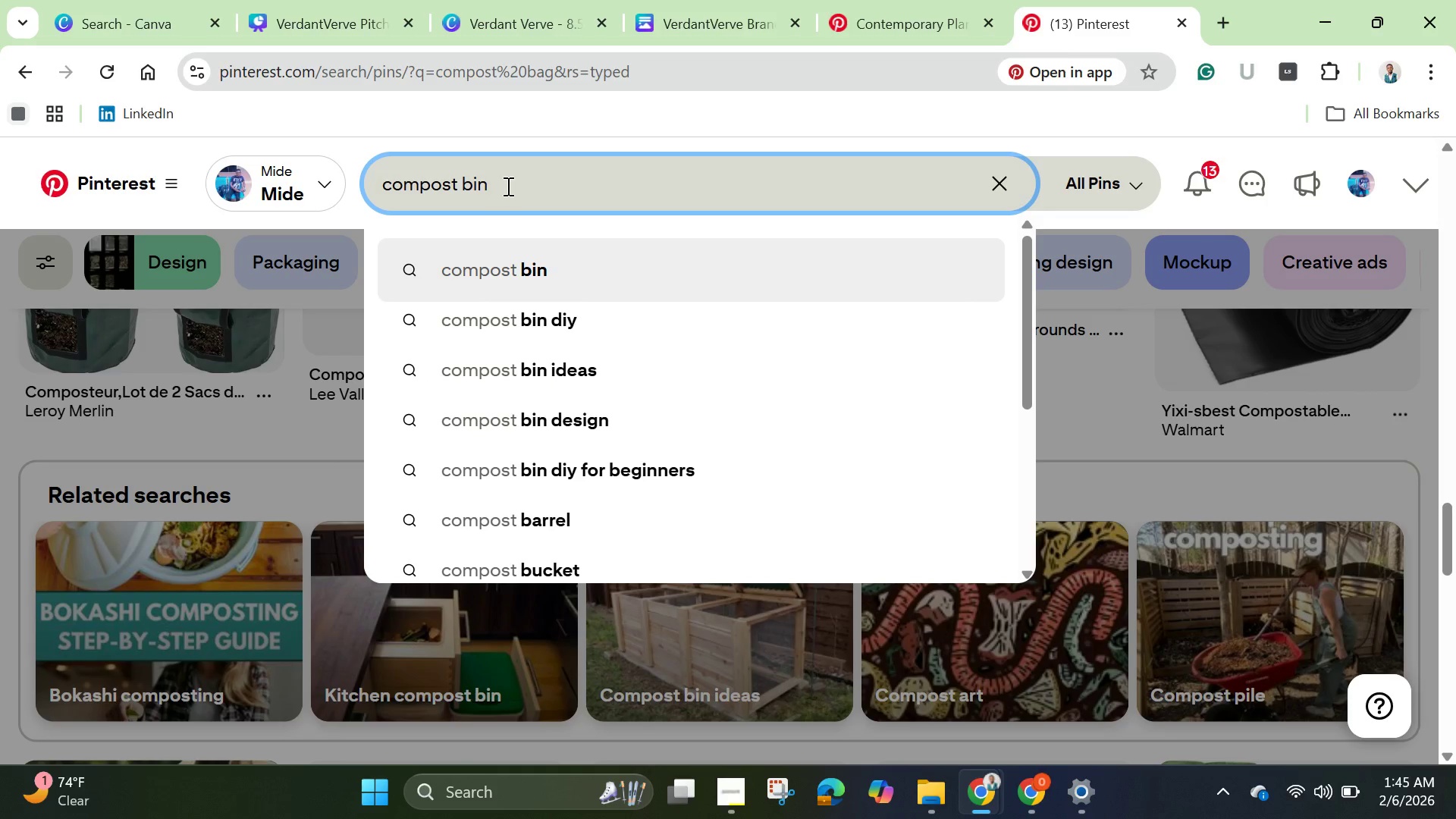 
key(Enter)
 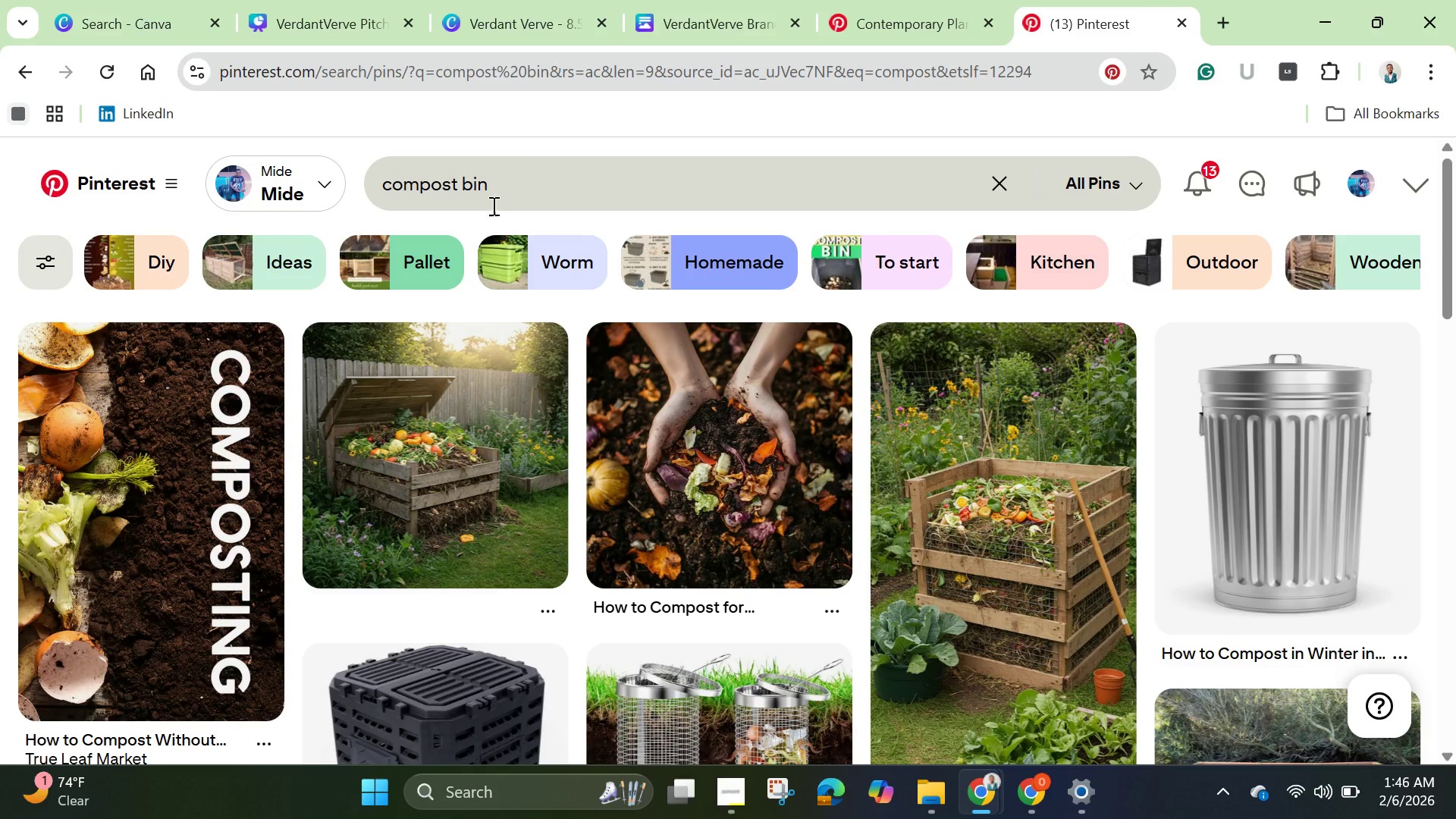 
wait(5.81)
 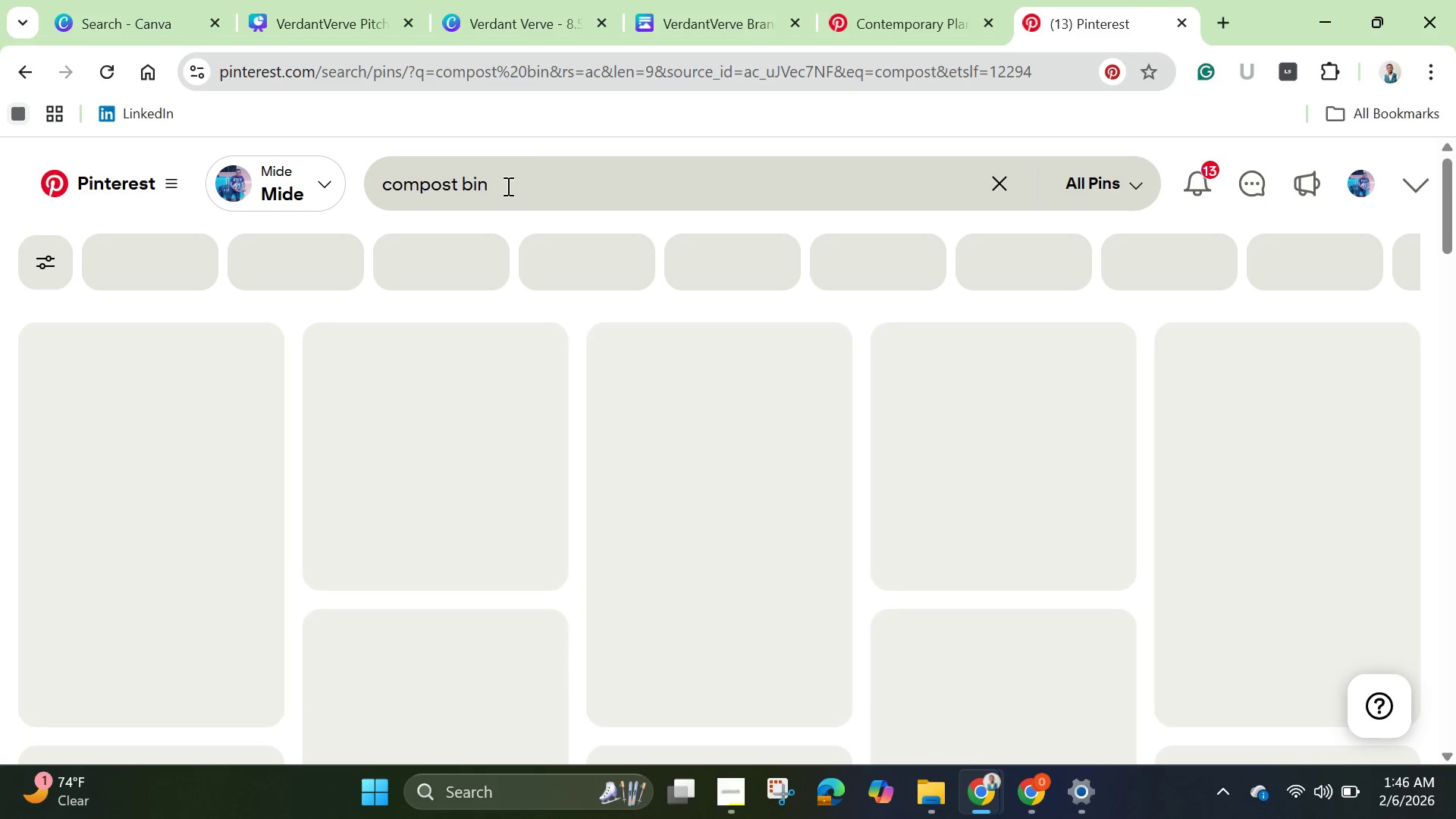 
scroll: coordinate [529, 526], scroll_direction: down, amount: 2.0
 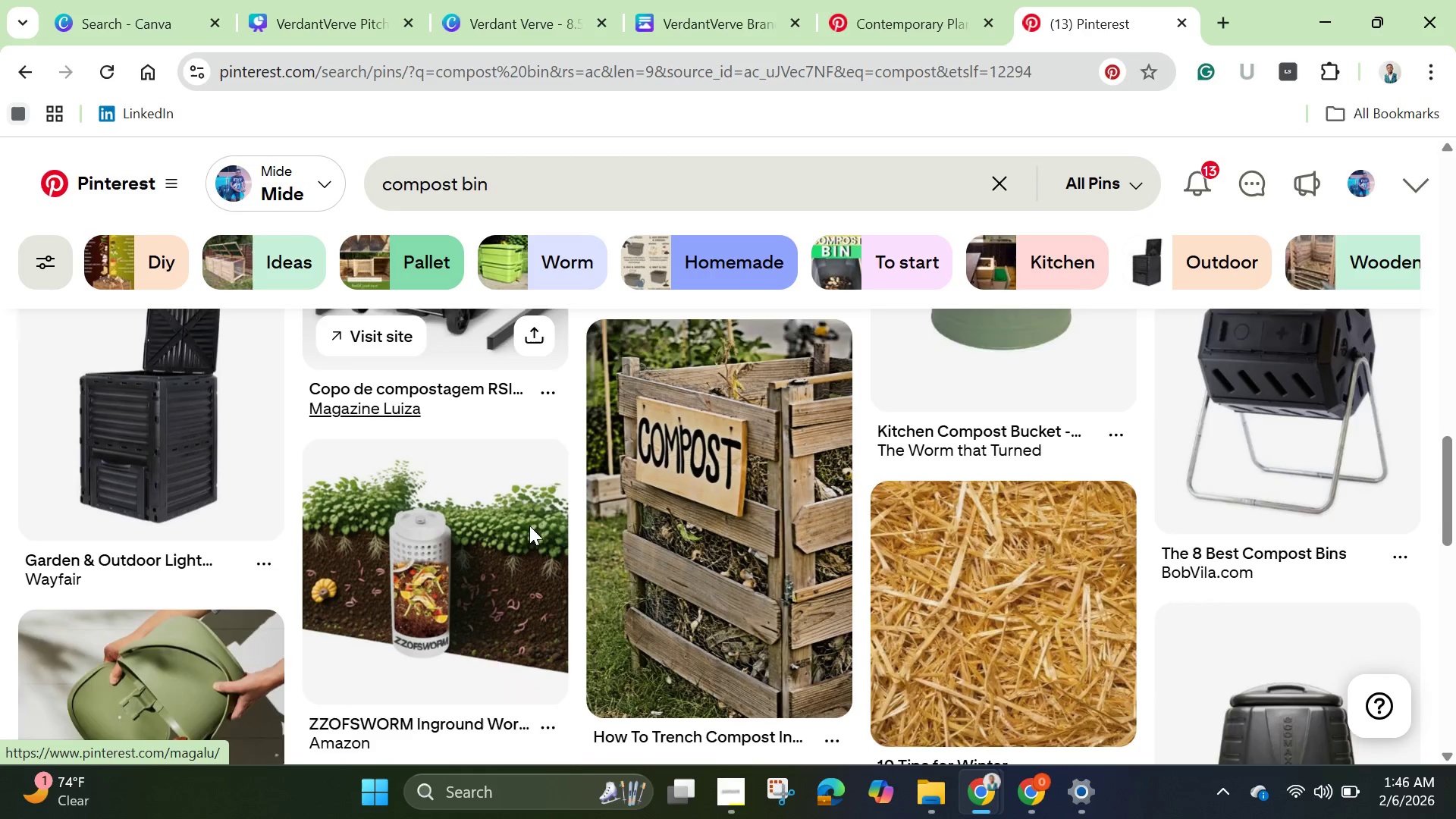 
scroll: coordinate [529, 527], scroll_direction: none, amount: 0.0
 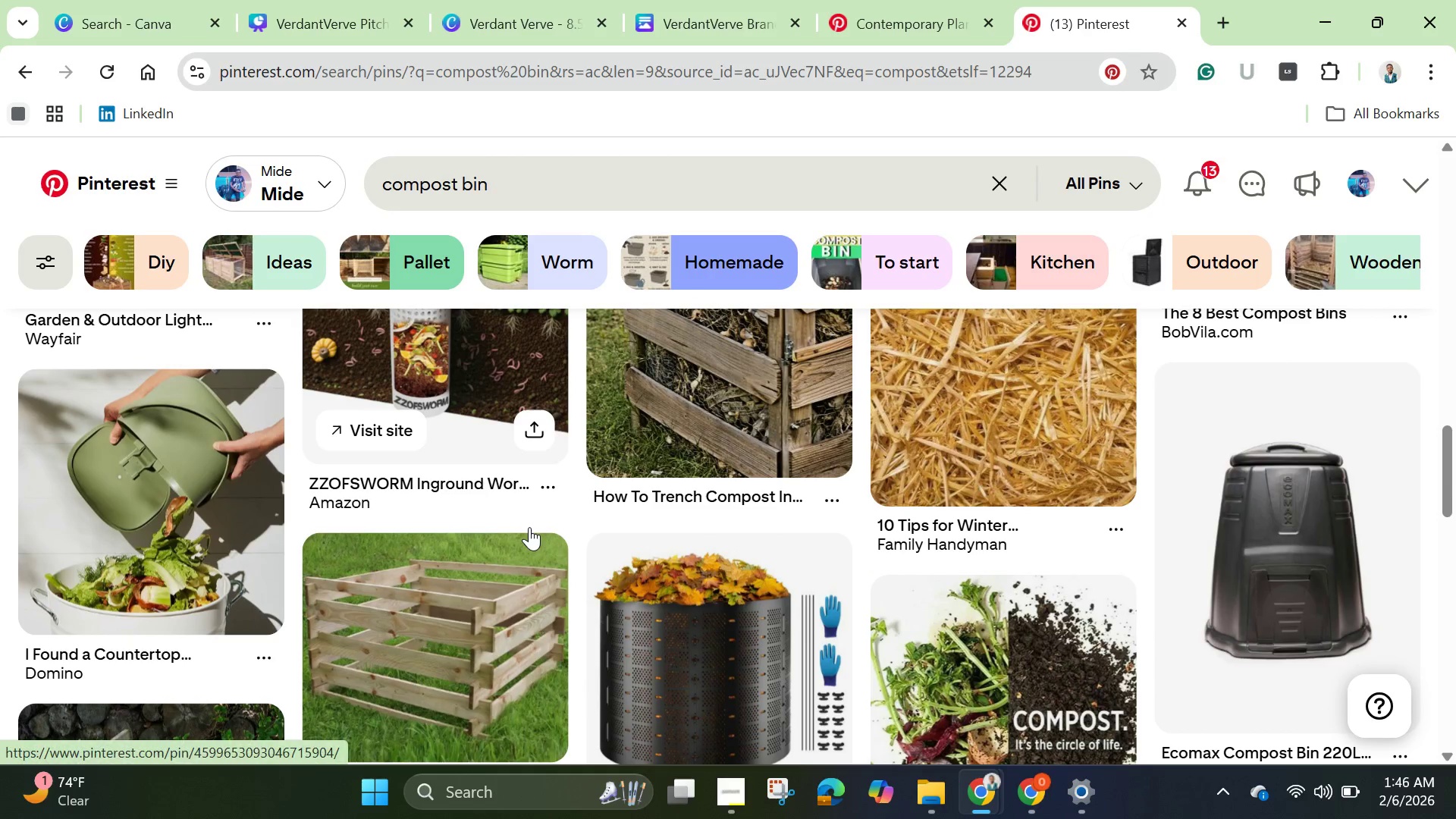 
scroll: coordinate [526, 532], scroll_direction: down, amount: 12.0
 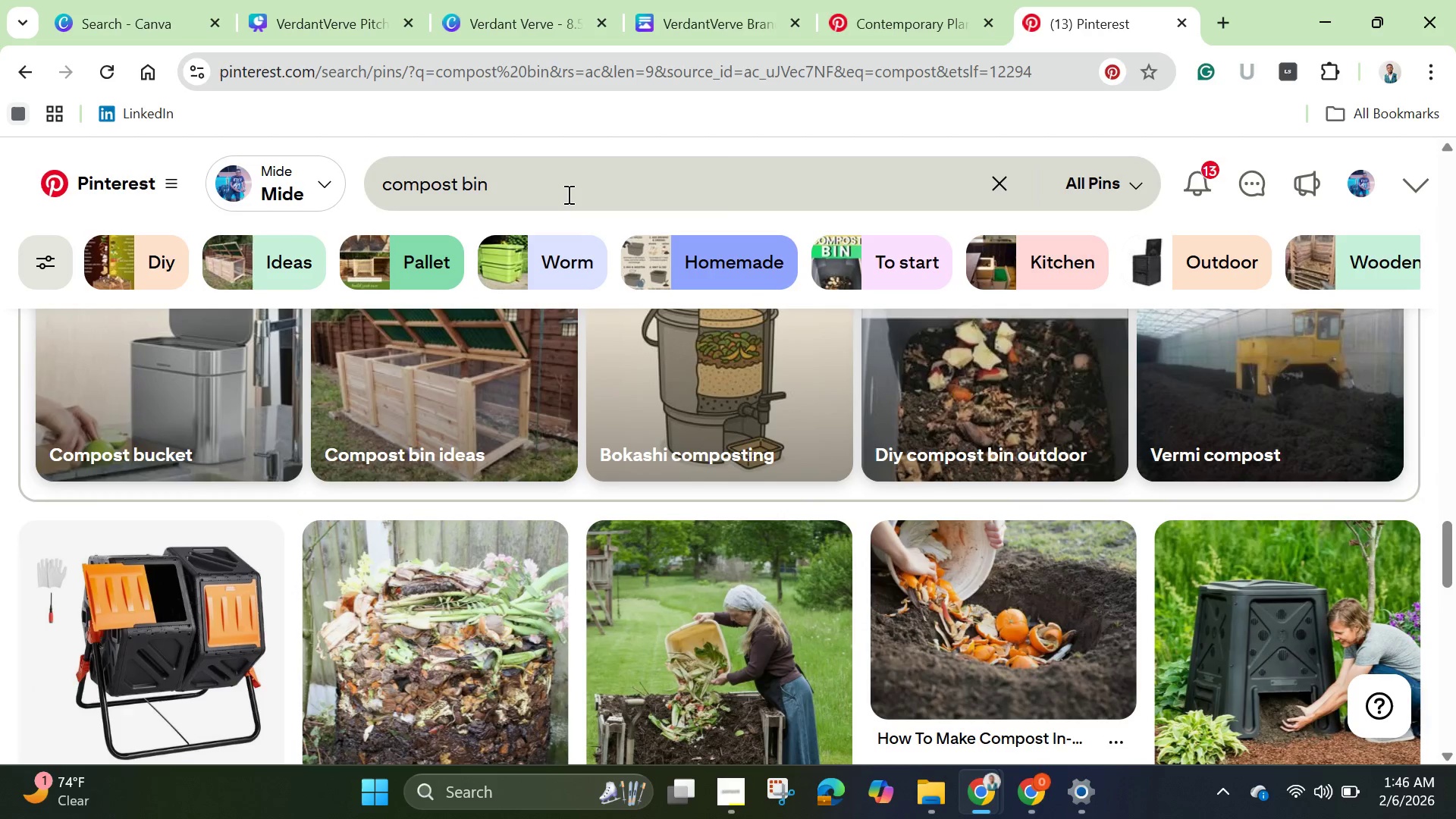 
left_click([567, 194])
 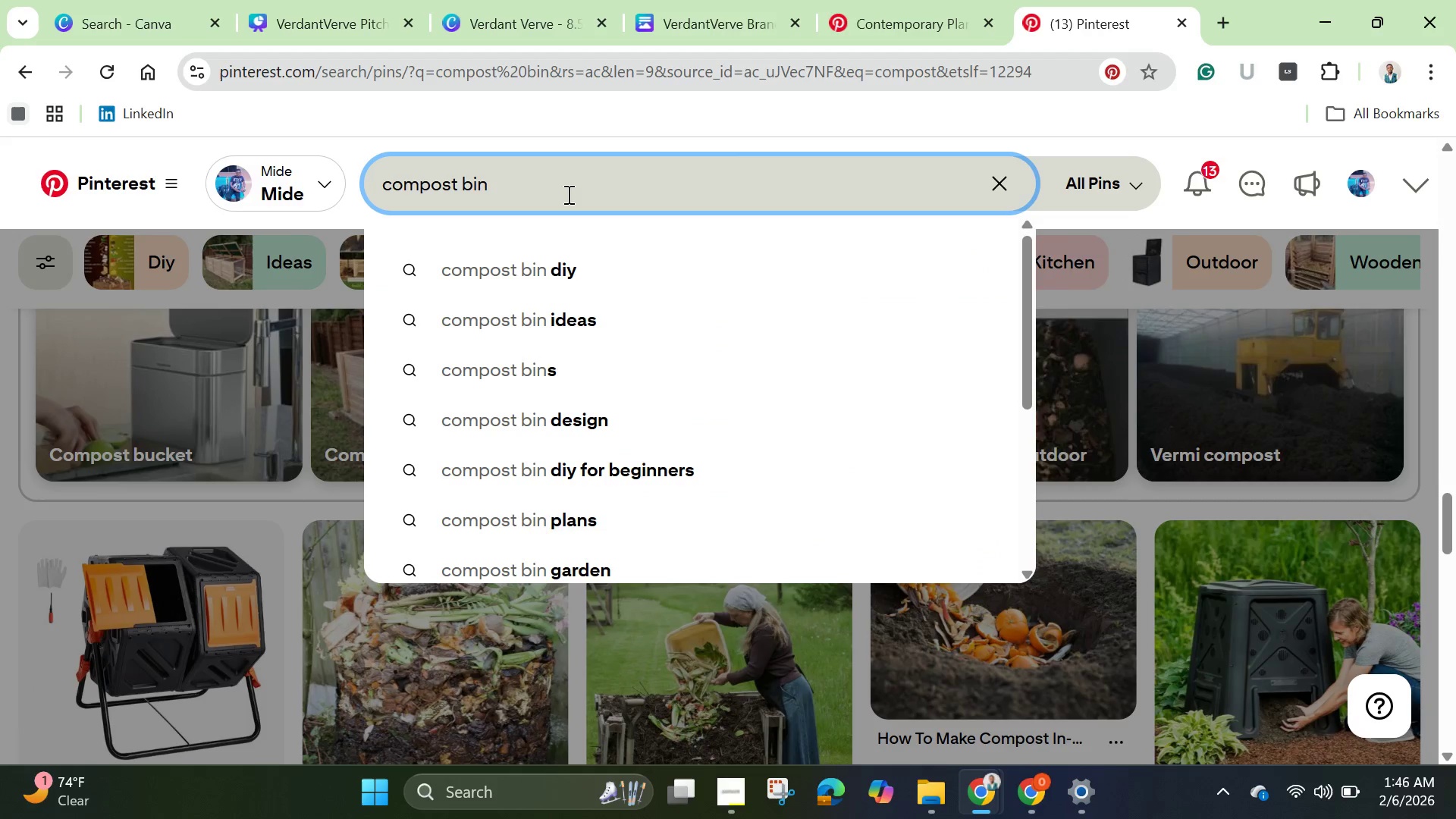 
key(Backspace)
key(Backspace)
type(ag icon)
 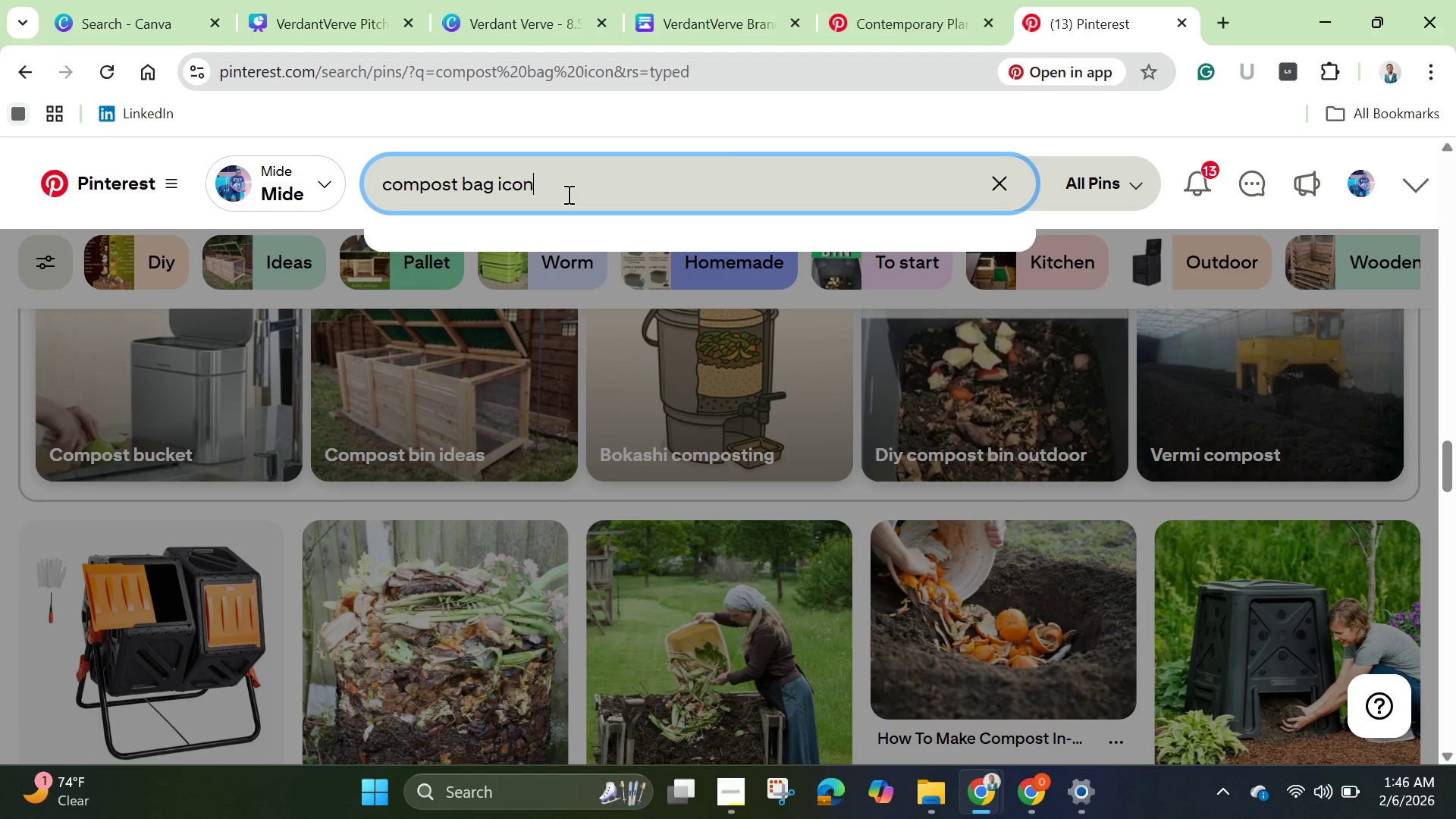 
hold_key(key=Enter, duration=0.34)
 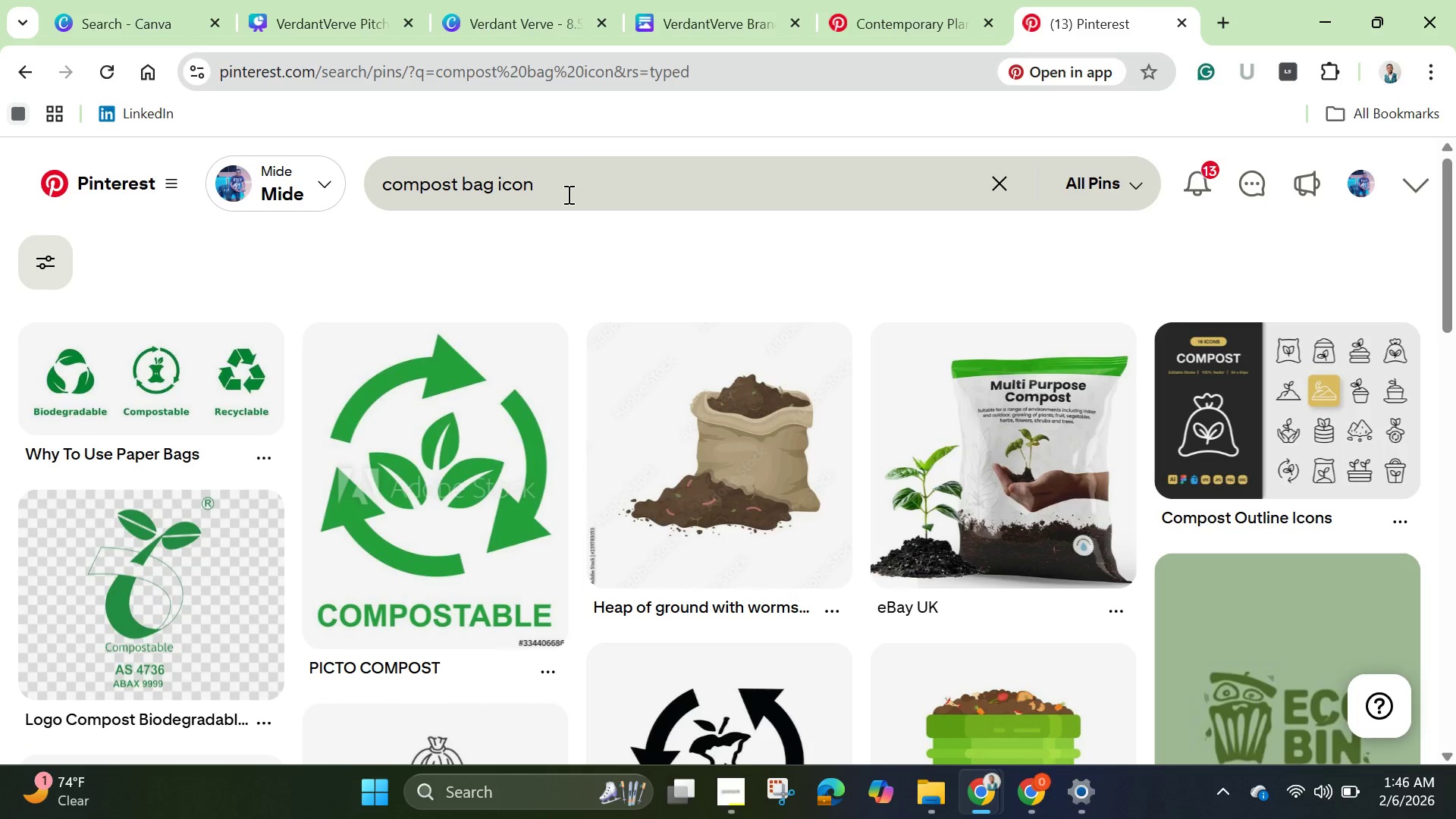 
scroll: coordinate [749, 529], scroll_direction: down, amount: 9.0
 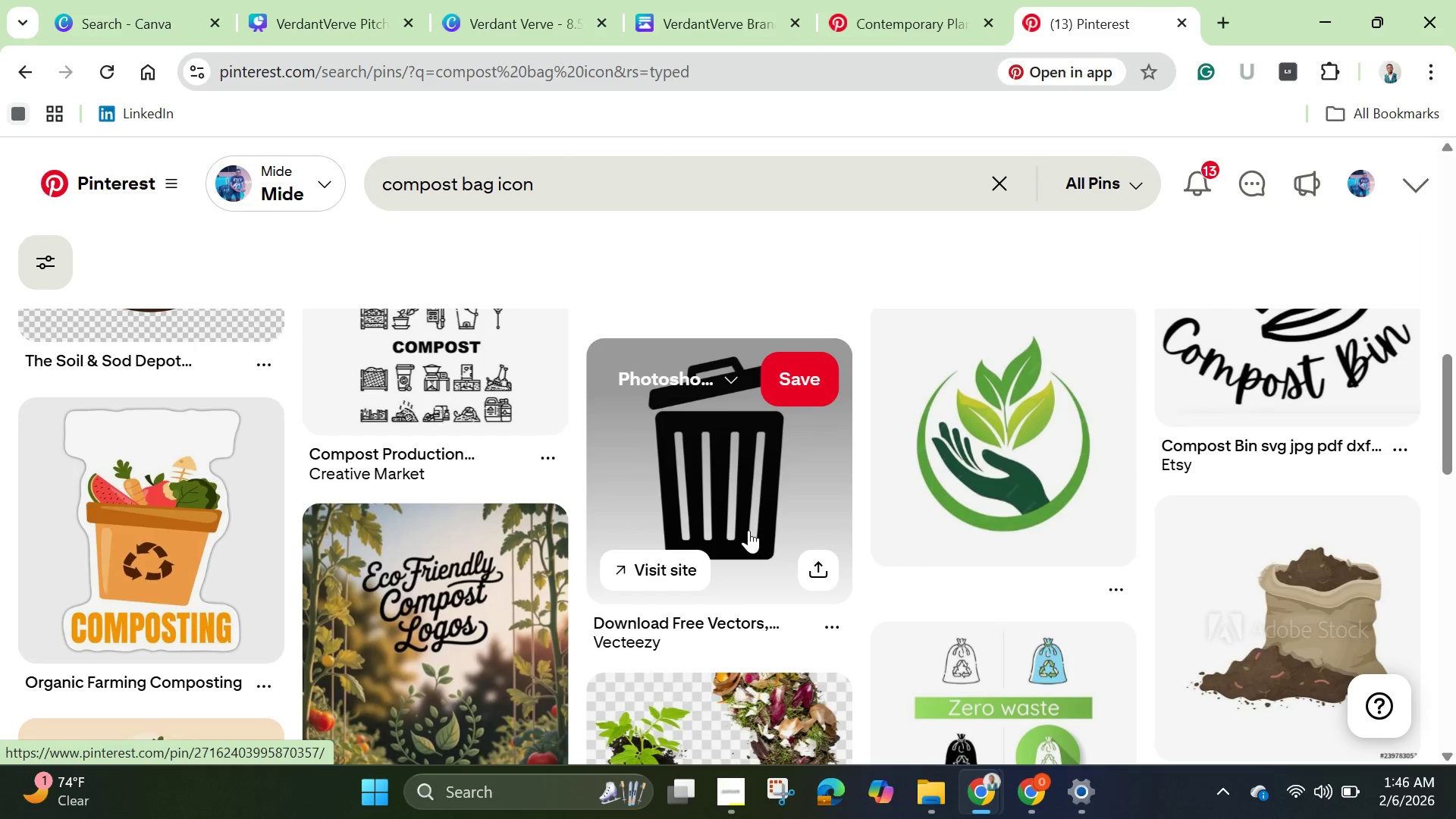 
scroll: coordinate [748, 530], scroll_direction: none, amount: 0.0
 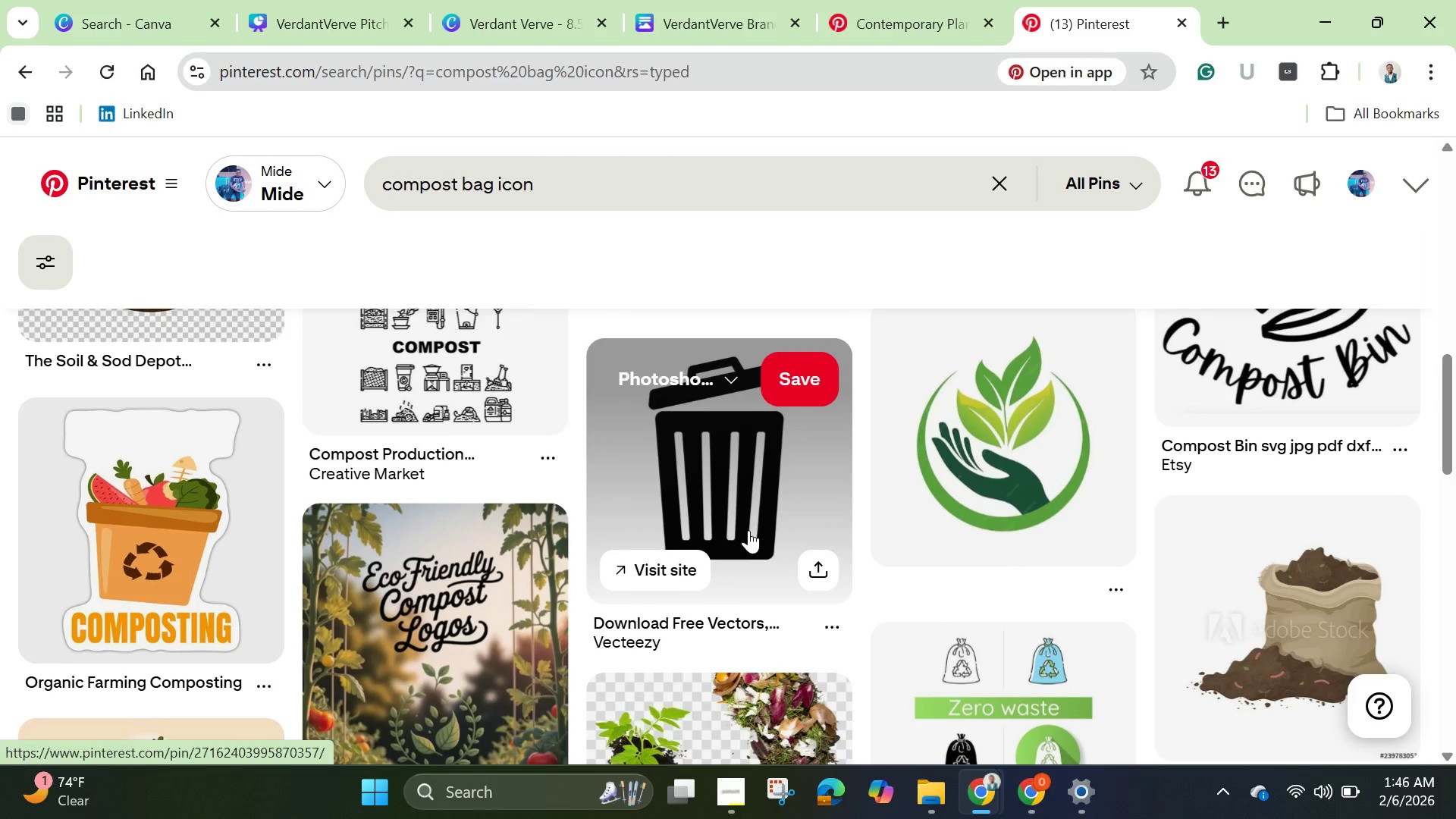 
scroll: coordinate [748, 530], scroll_direction: down, amount: 7.0
 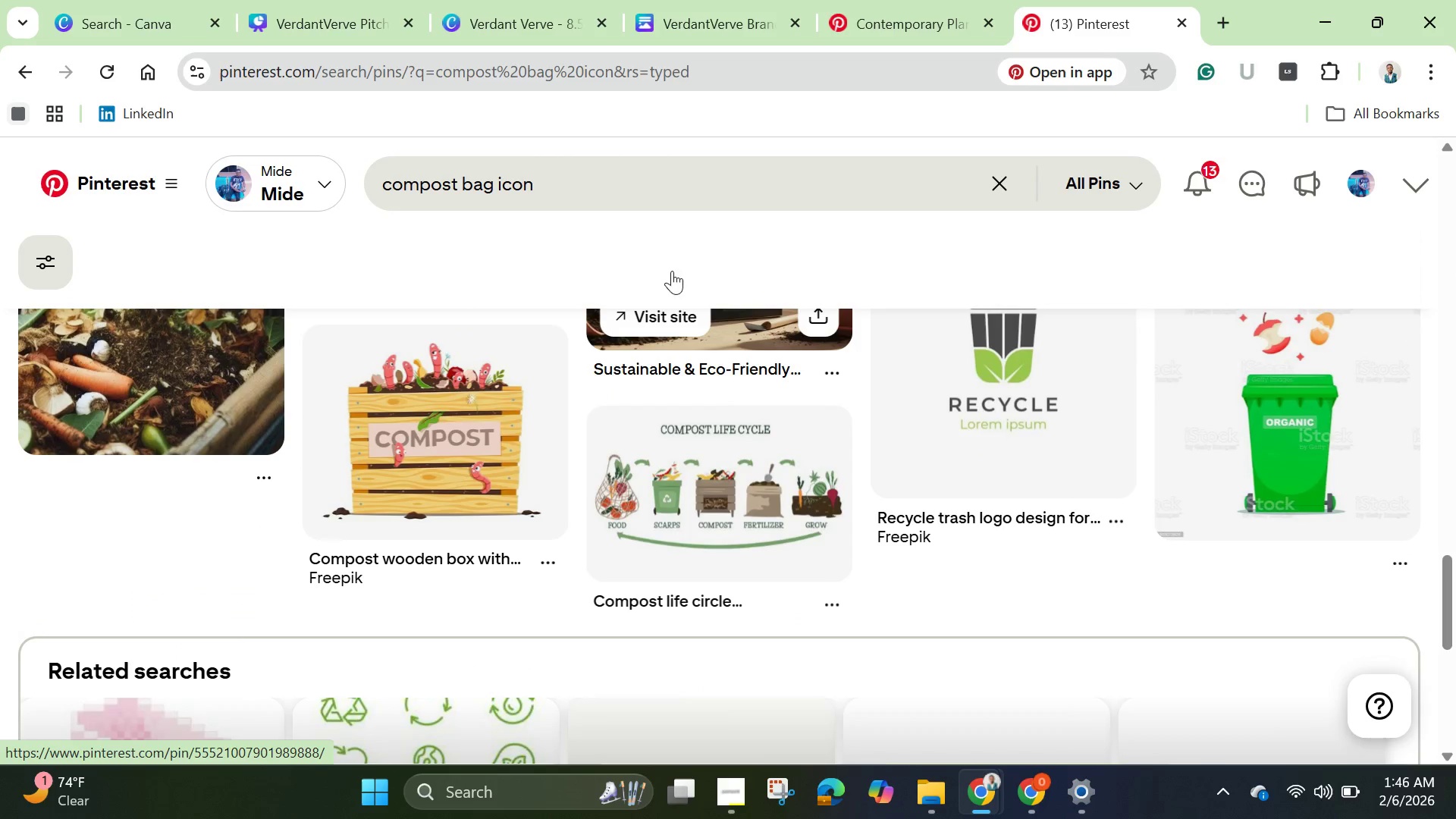 
left_click([643, 196])
 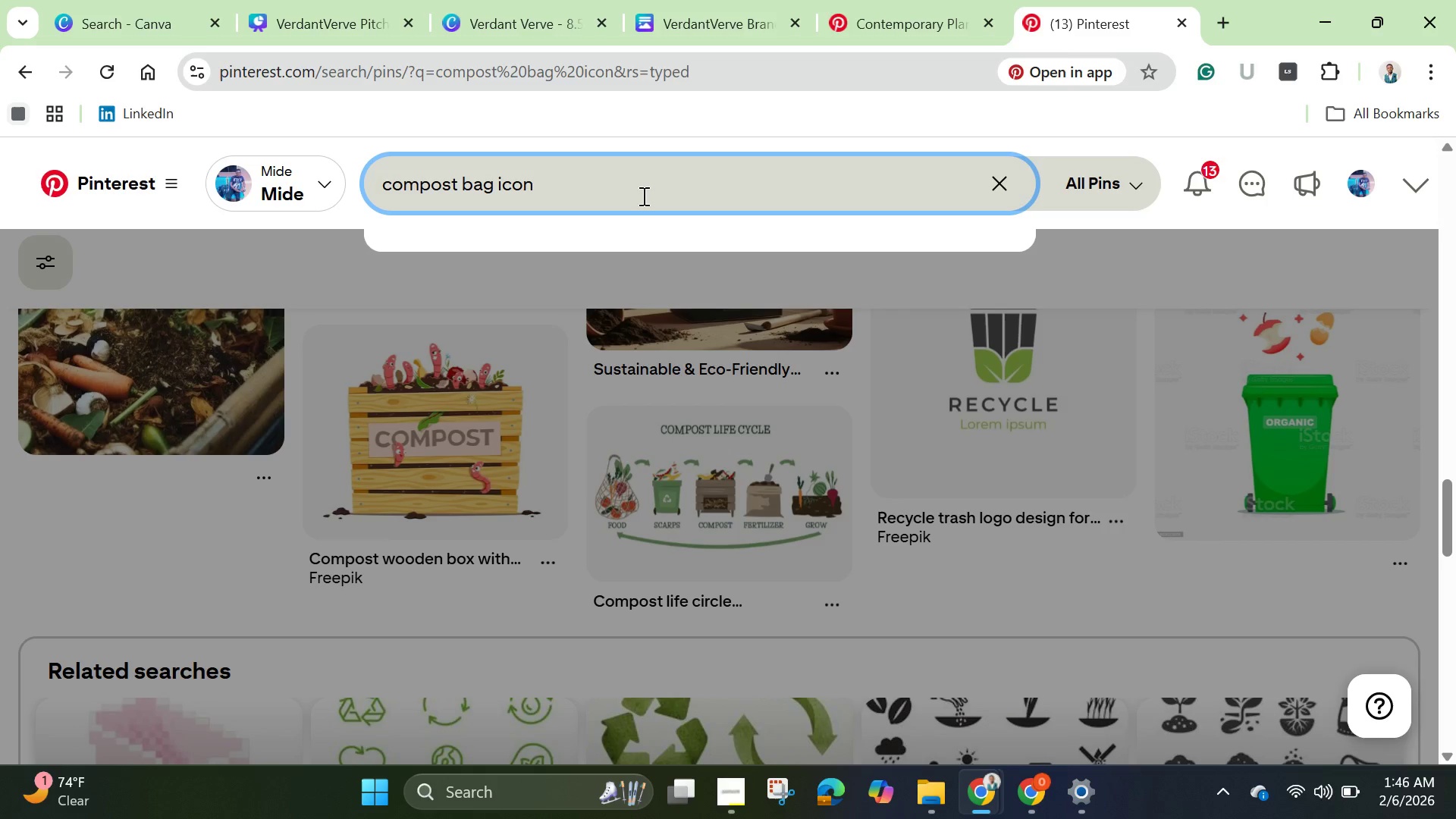 
key(Backspace)
 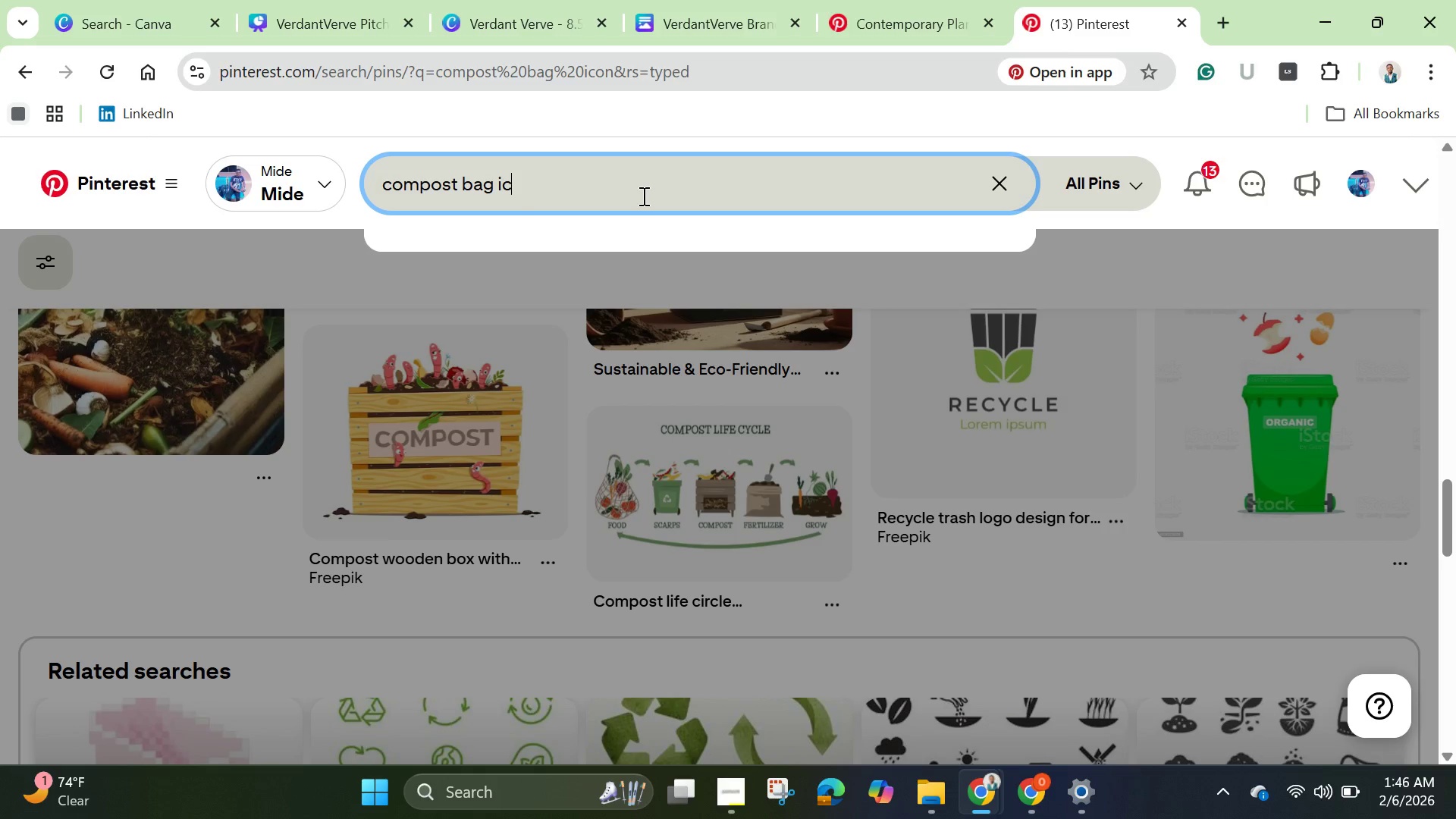 
key(Backspace)
 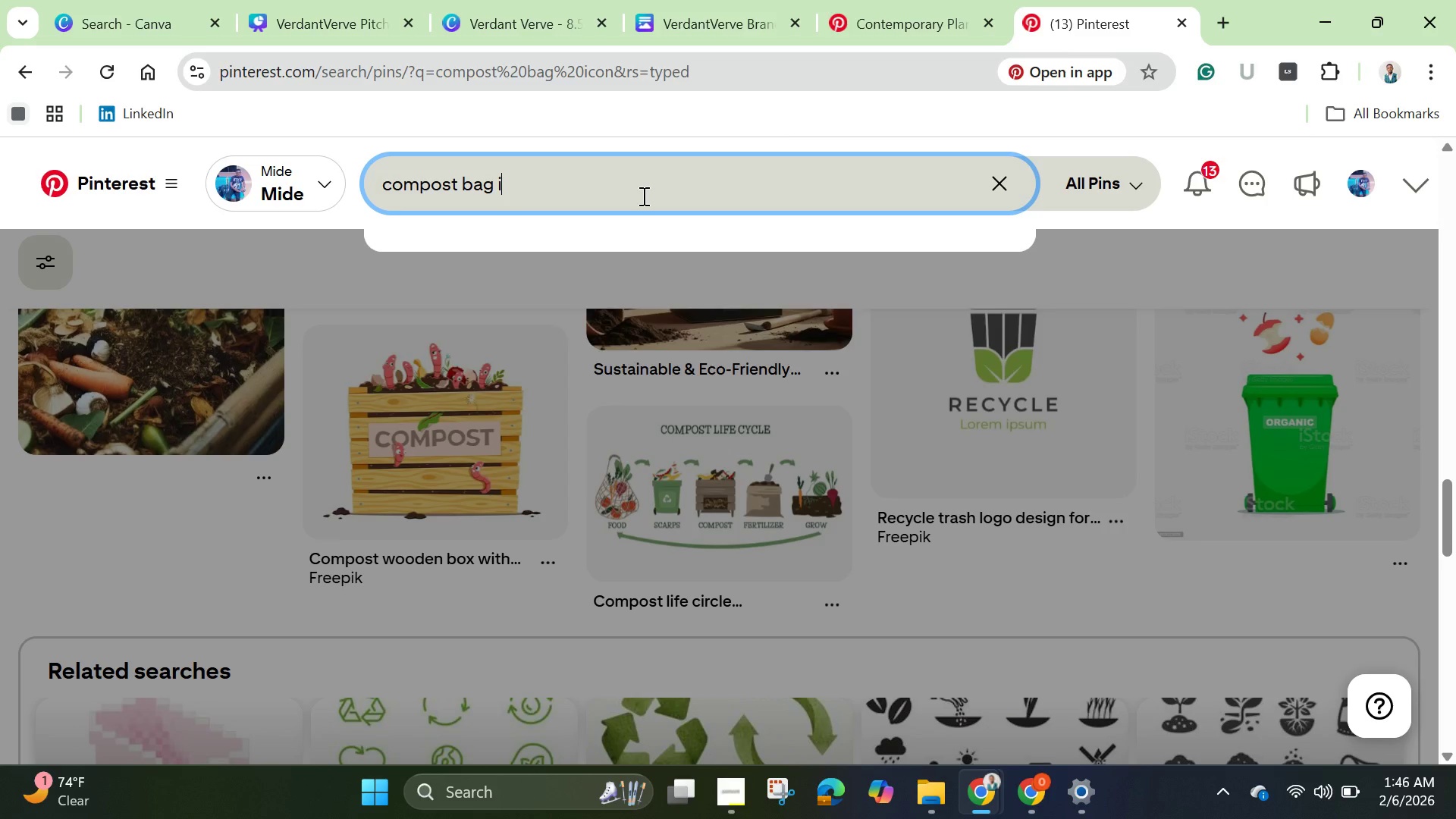 
key(Backspace)
 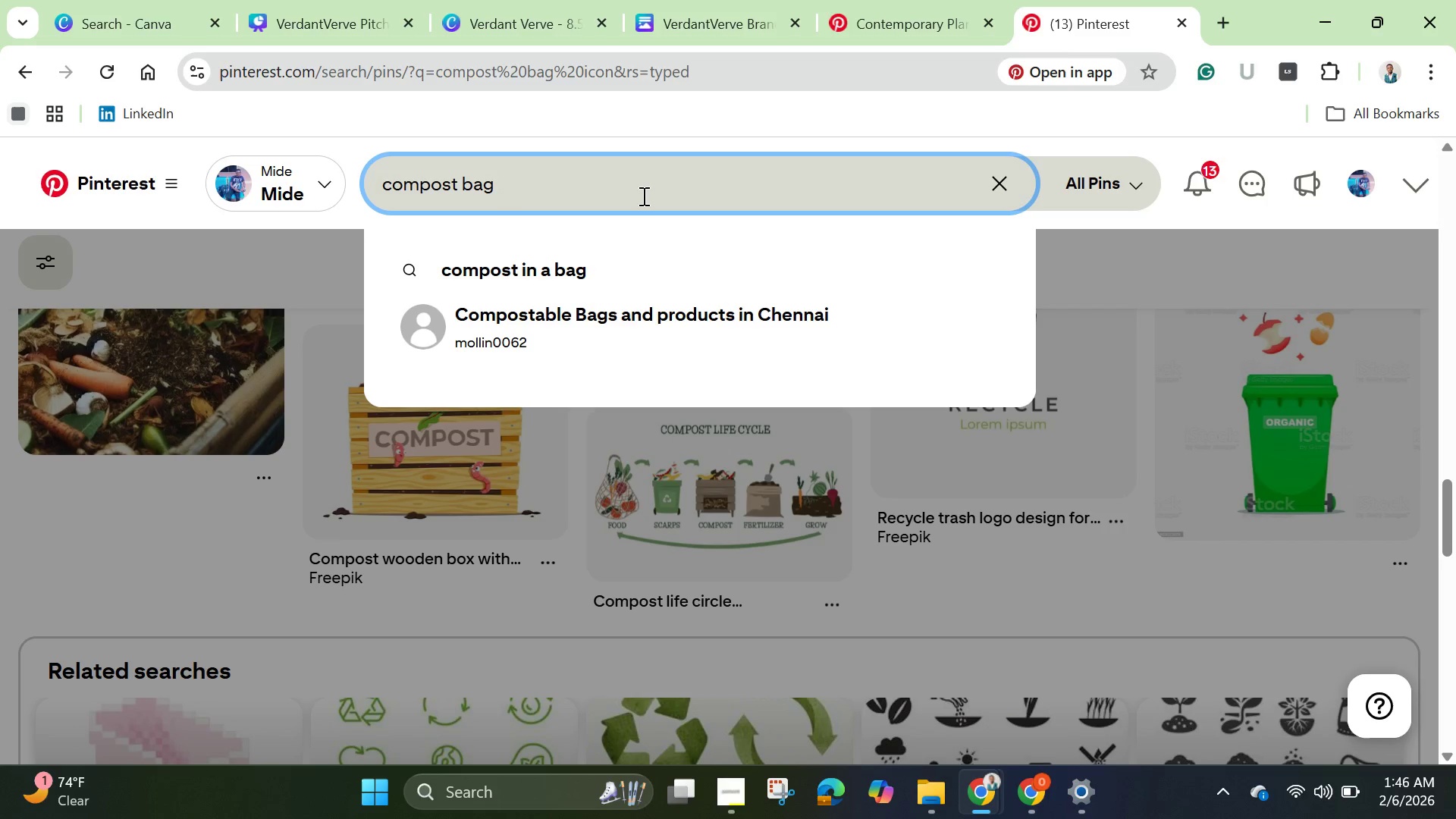 
key(Backspace)
 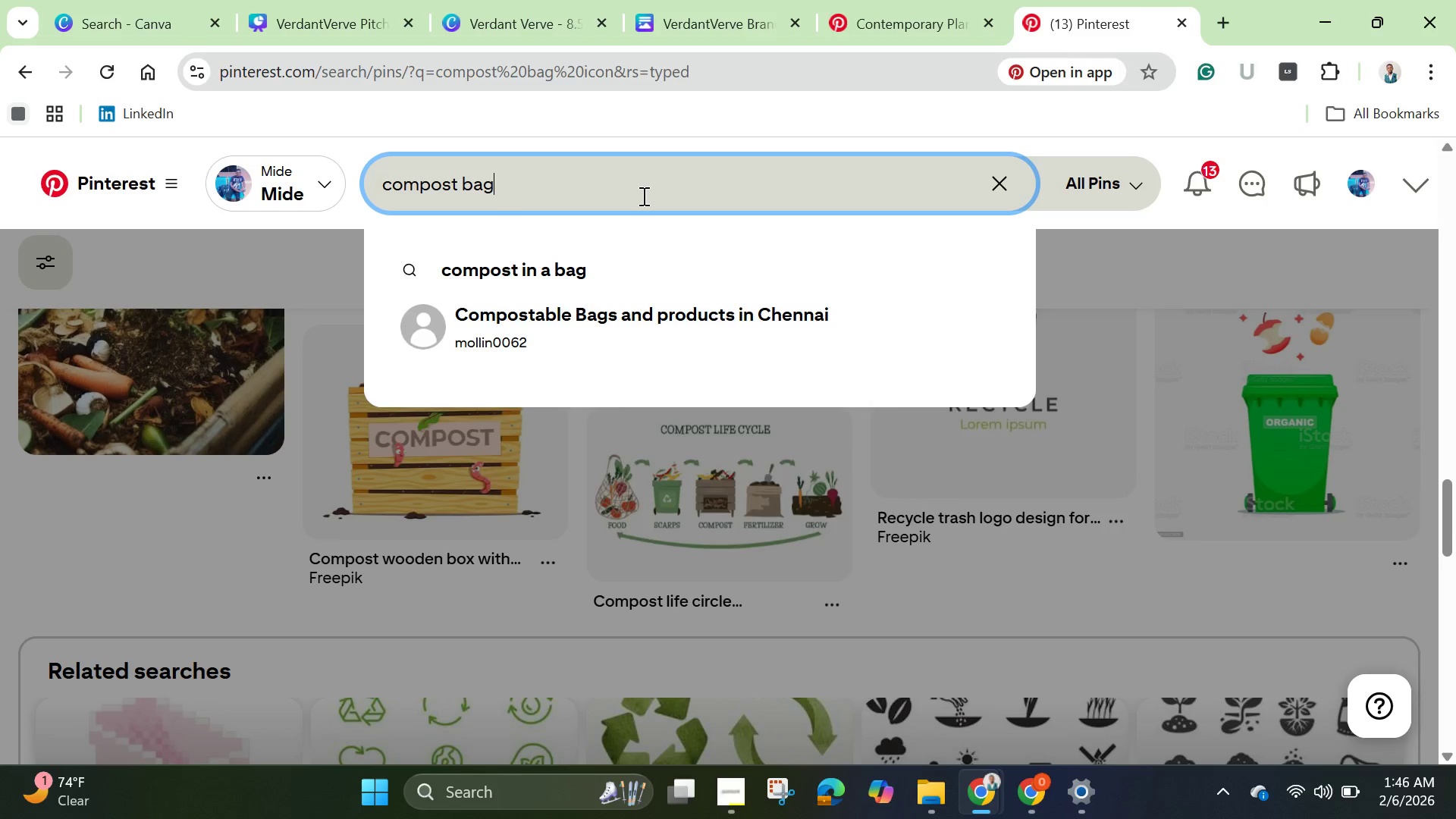 
key(Backspace)
 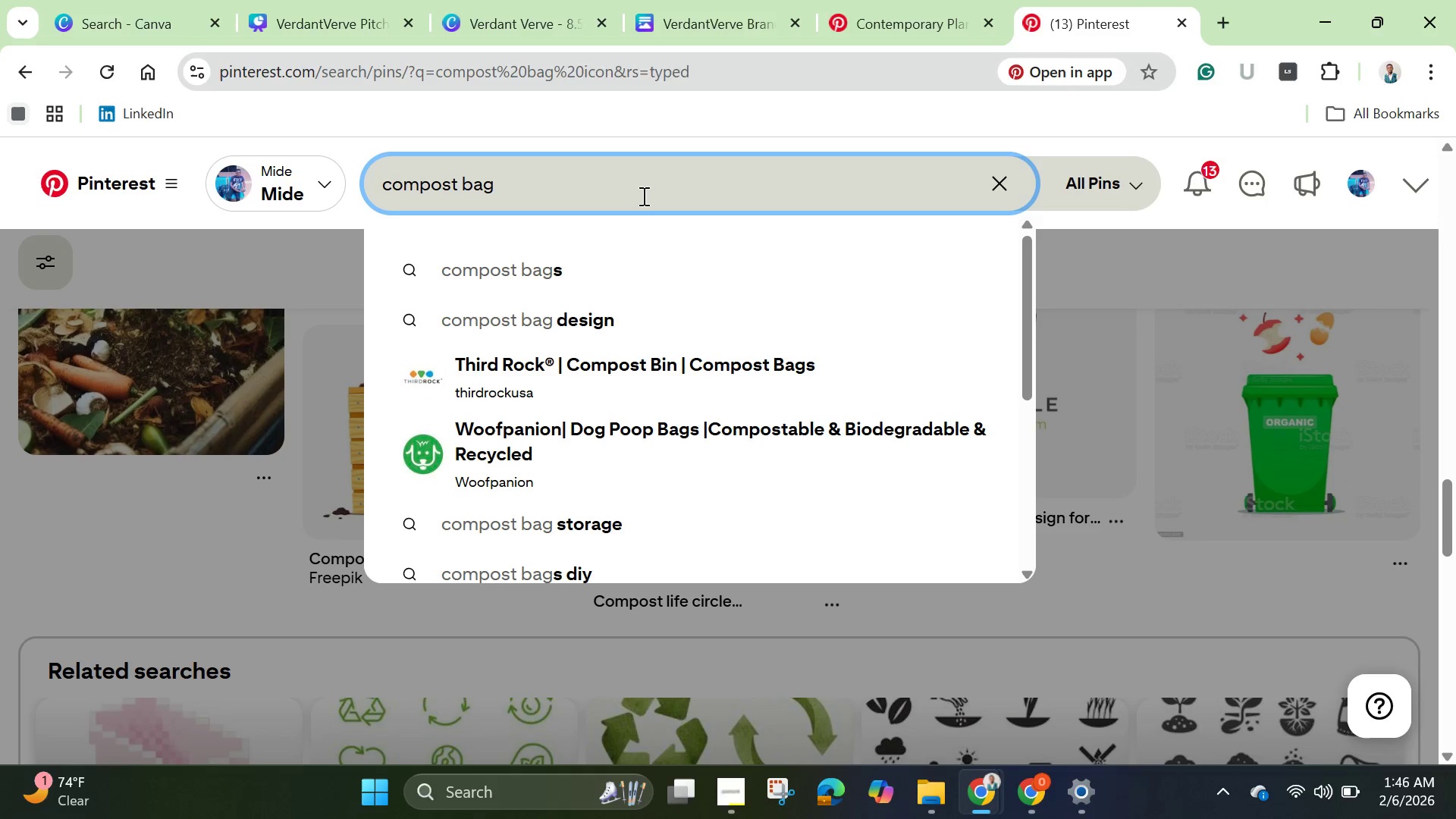 
key(Enter)
 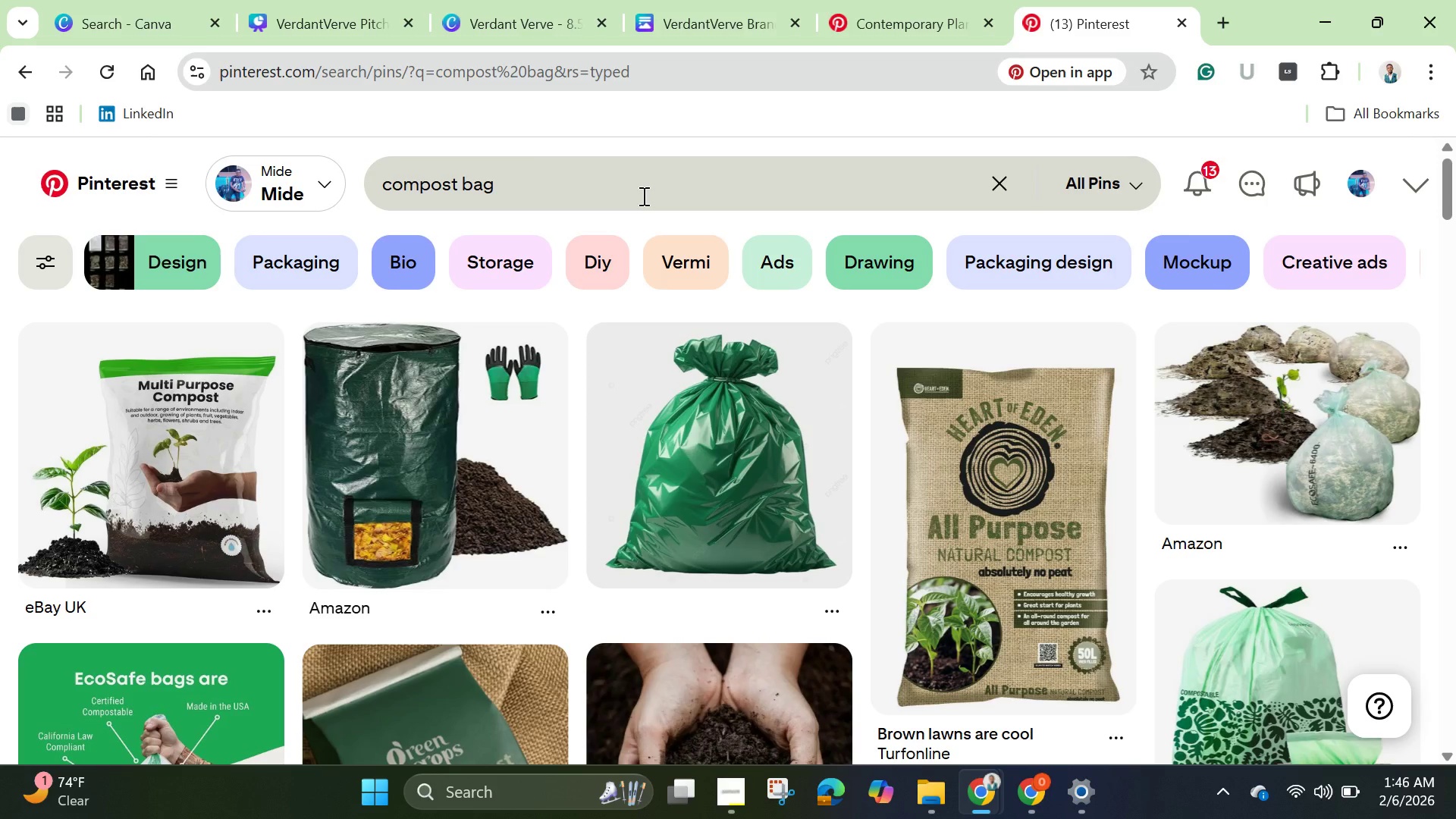 
wait(8.41)
 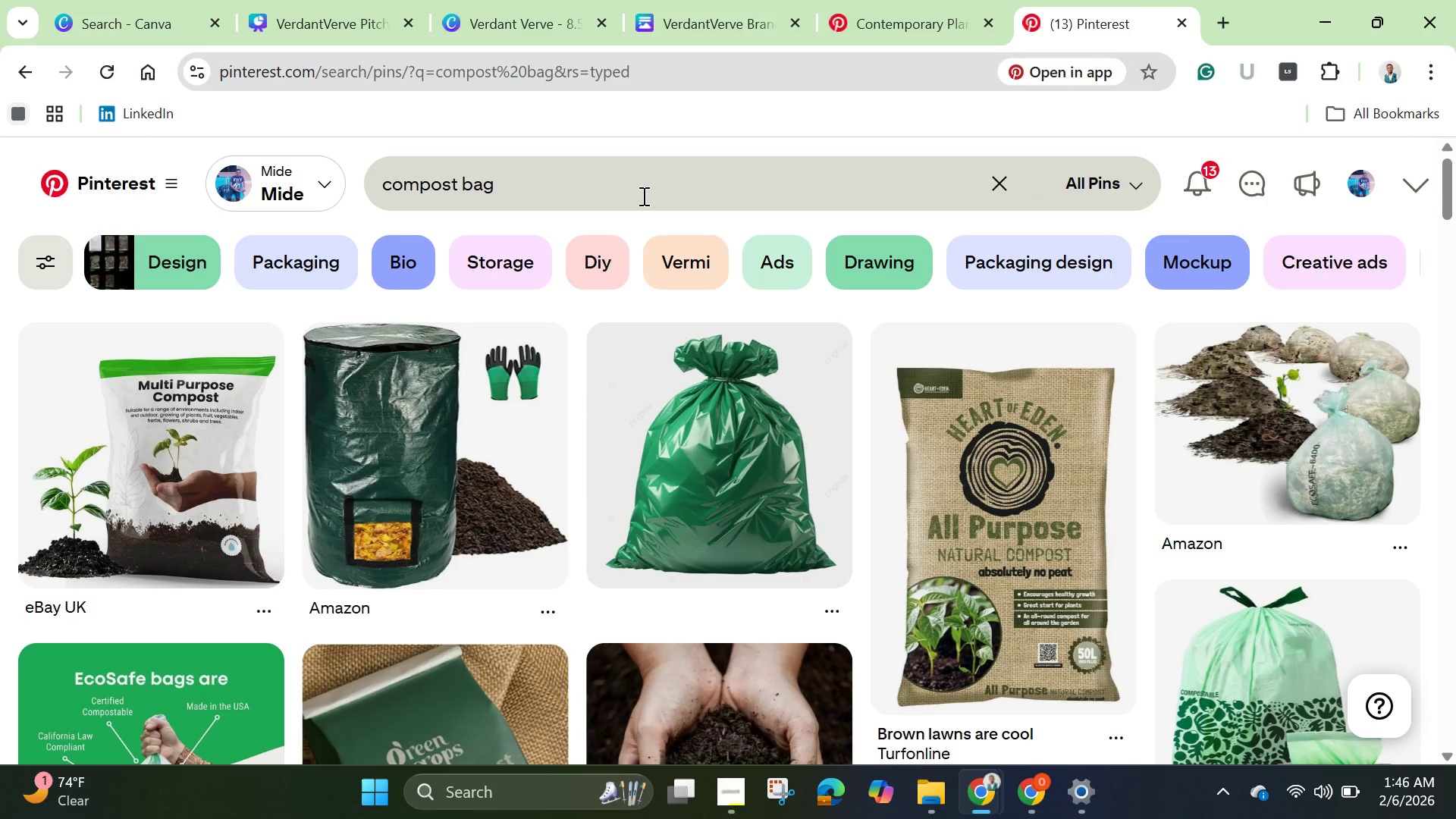 
scroll: coordinate [643, 228], scroll_direction: down, amount: 2.0
 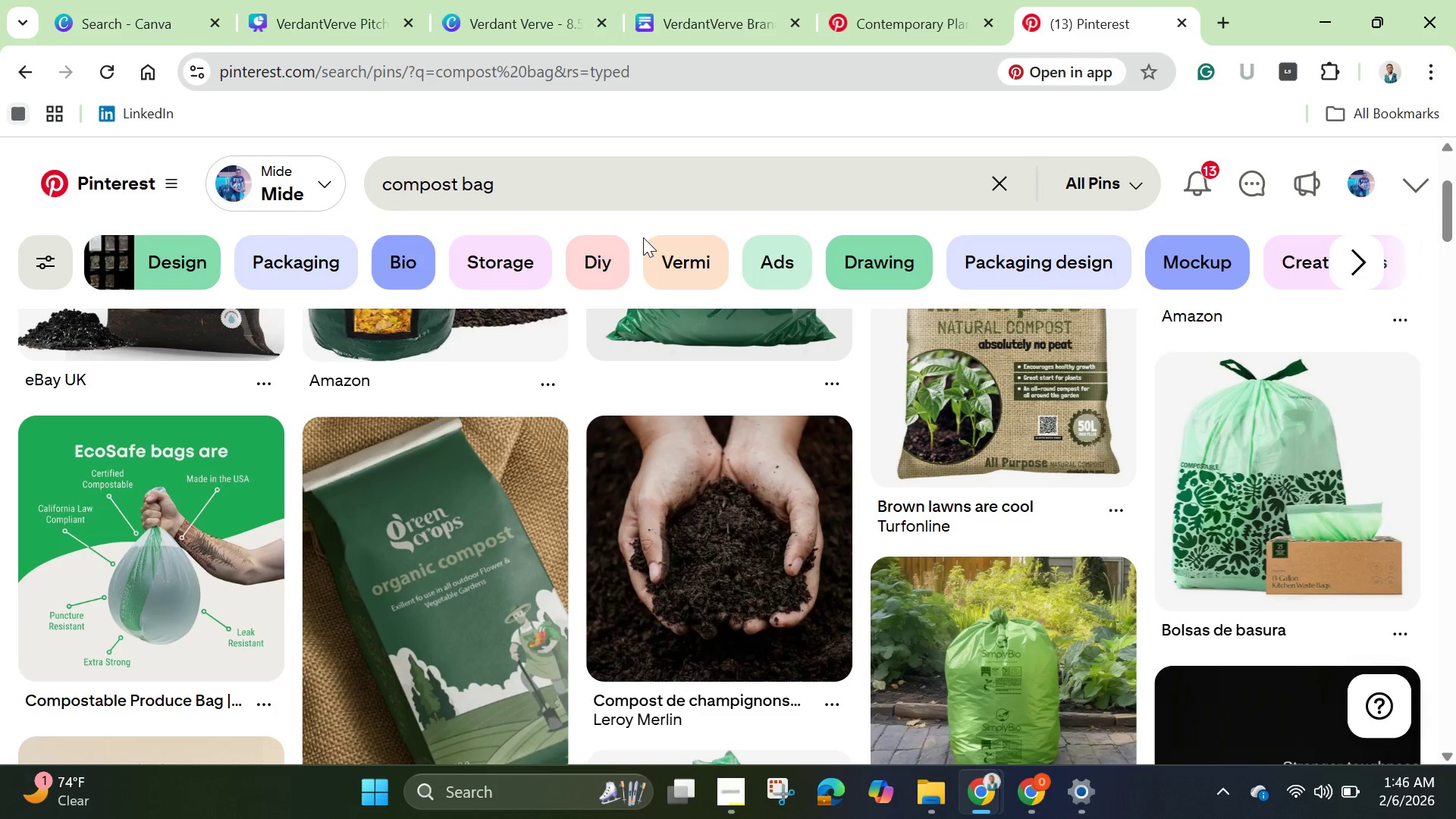 
scroll: coordinate [643, 237], scroll_direction: none, amount: 0.0
 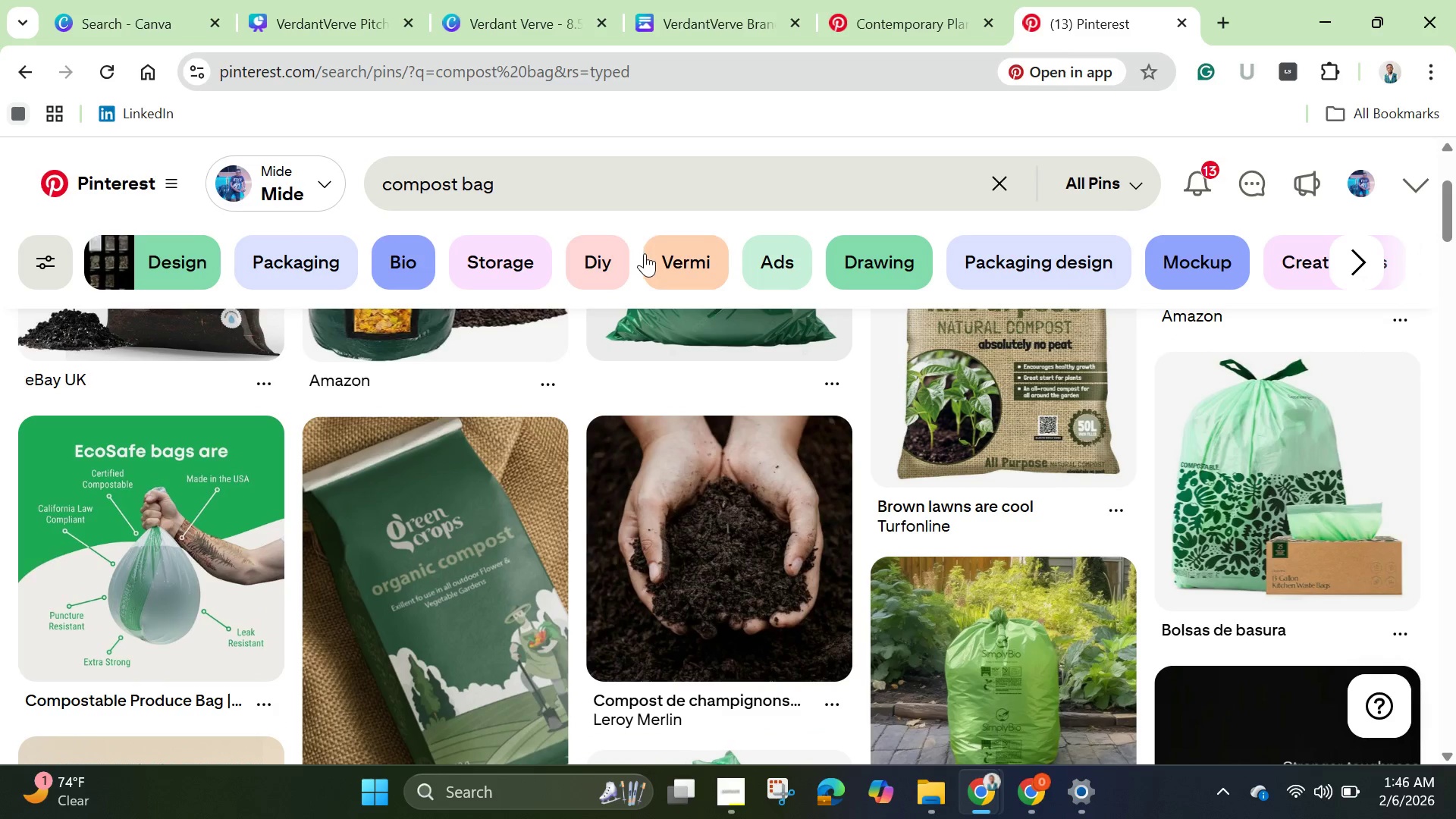 
scroll: coordinate [761, 554], scroll_direction: down, amount: 13.0
 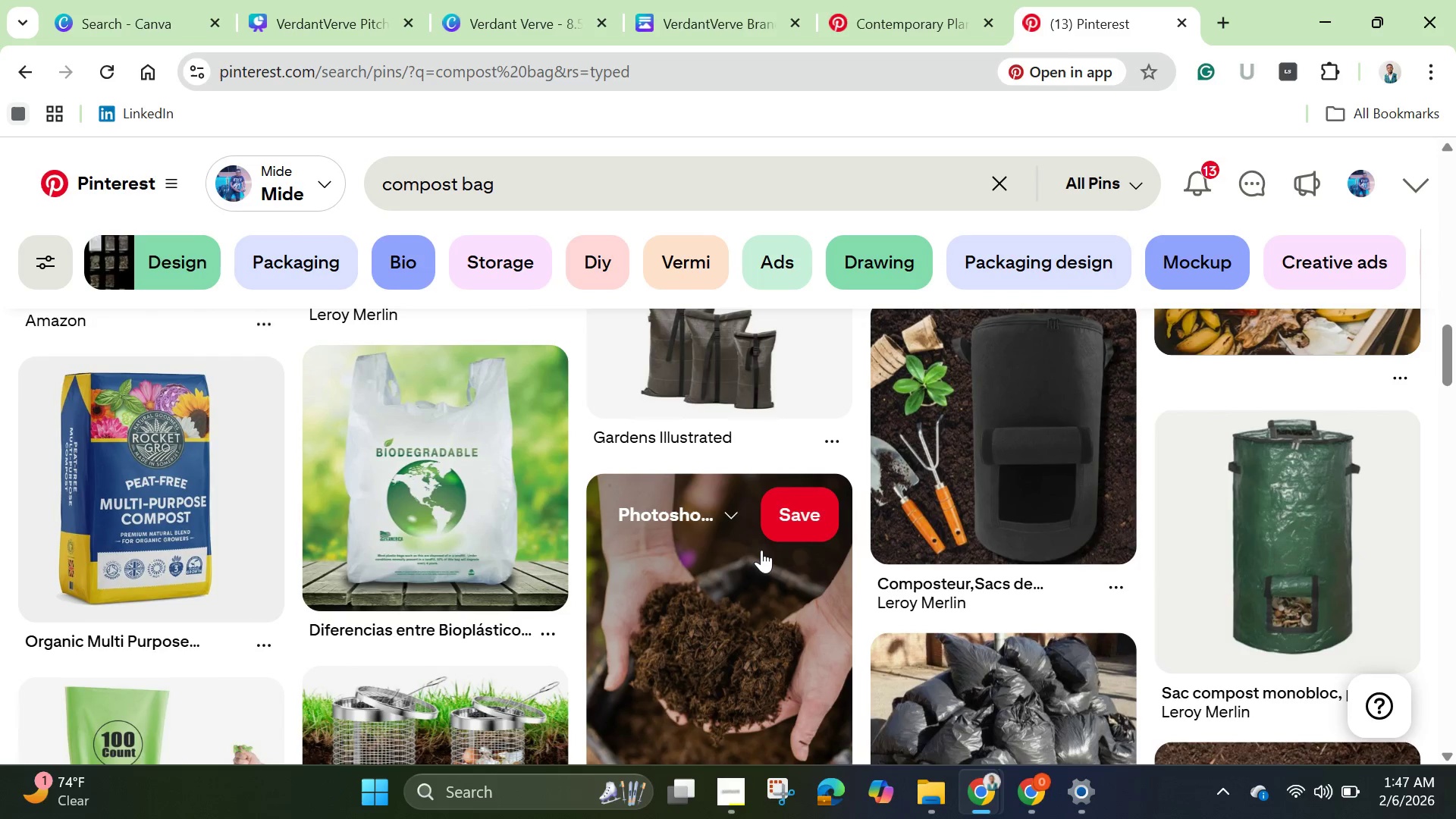 
scroll: coordinate [761, 550], scroll_direction: down, amount: 7.0
 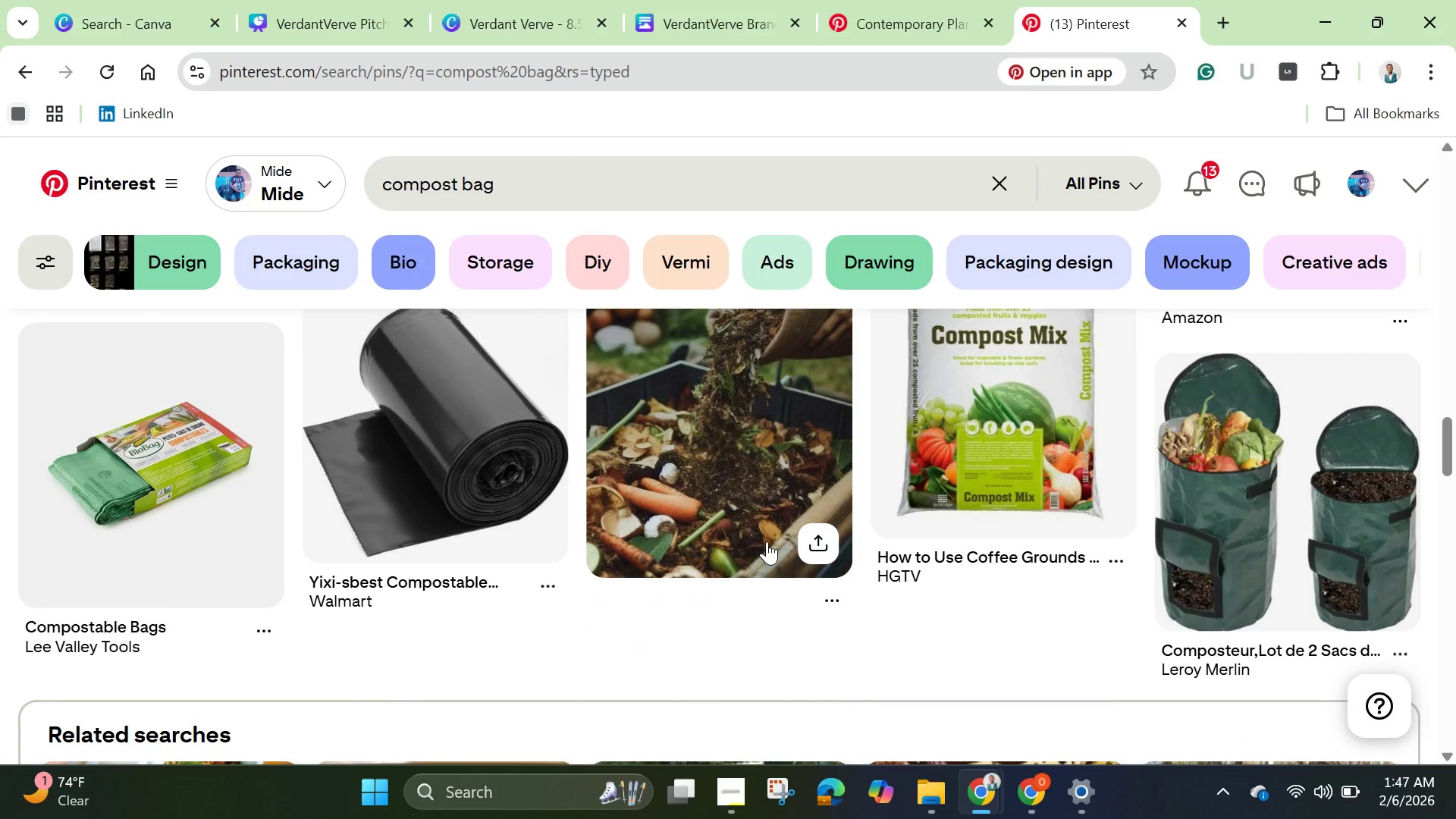 
left_click([1239, 471])
 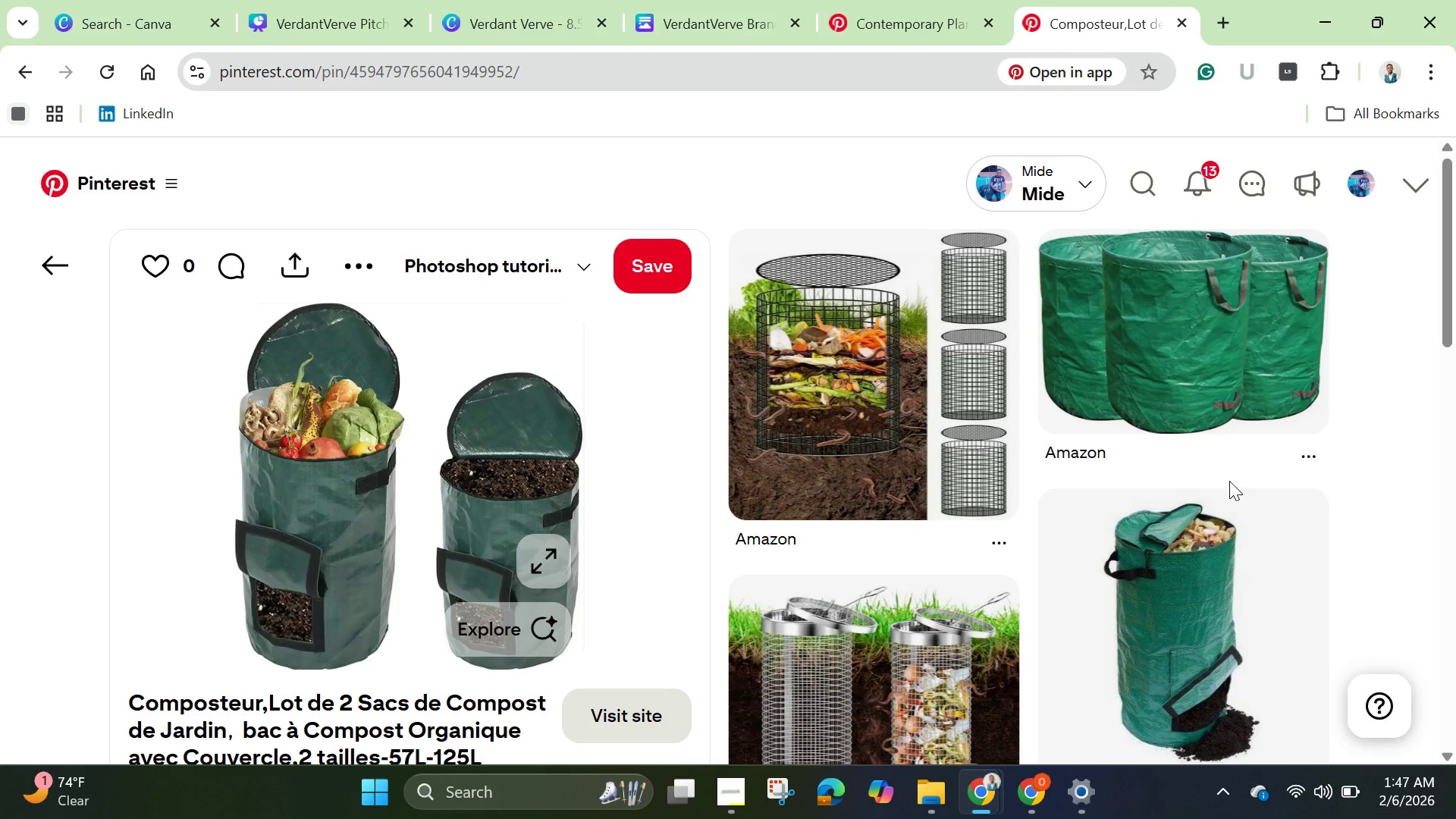 
wait(5.64)
 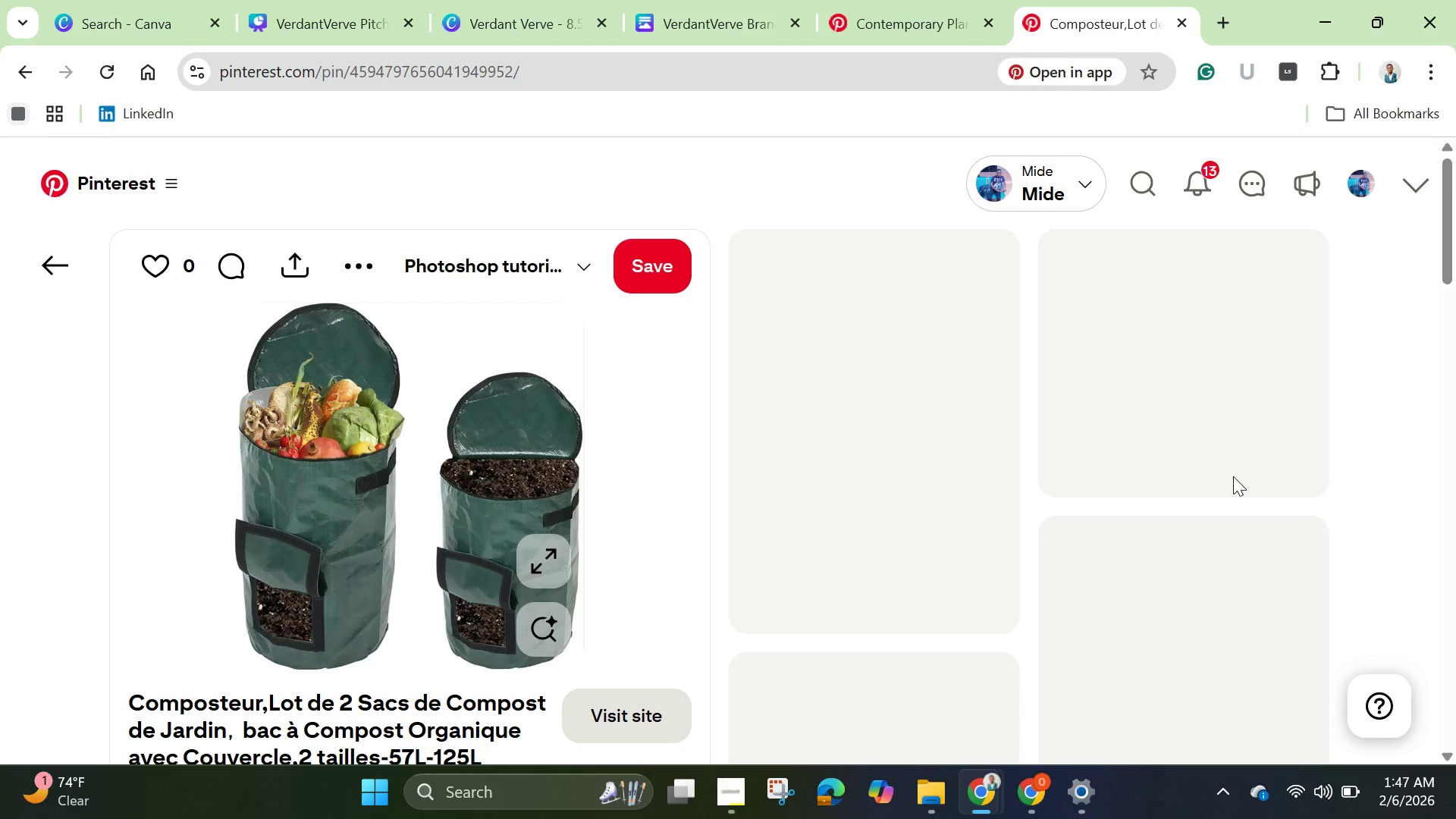 
right_click([427, 459])
 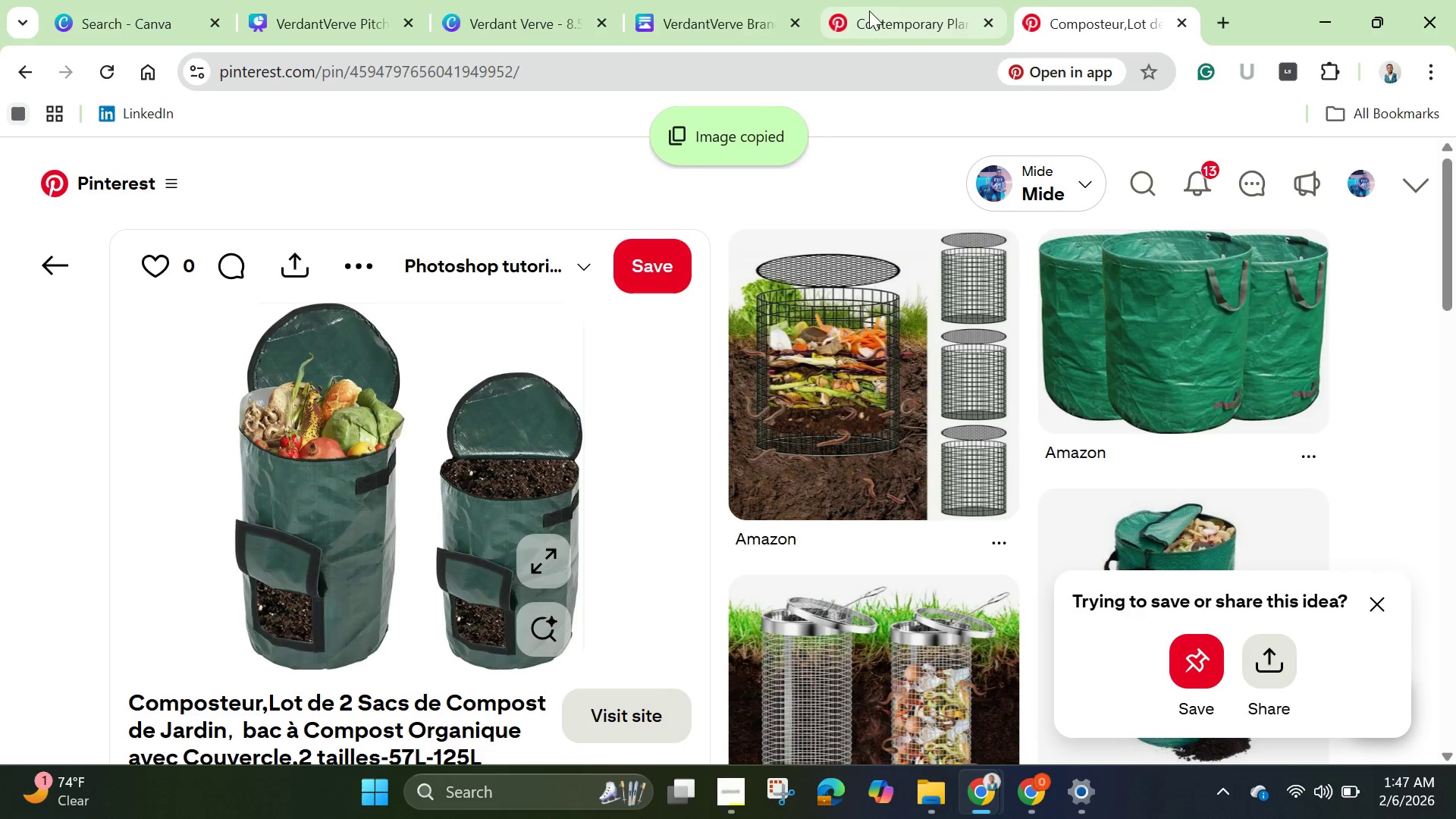 
wait(6.23)
 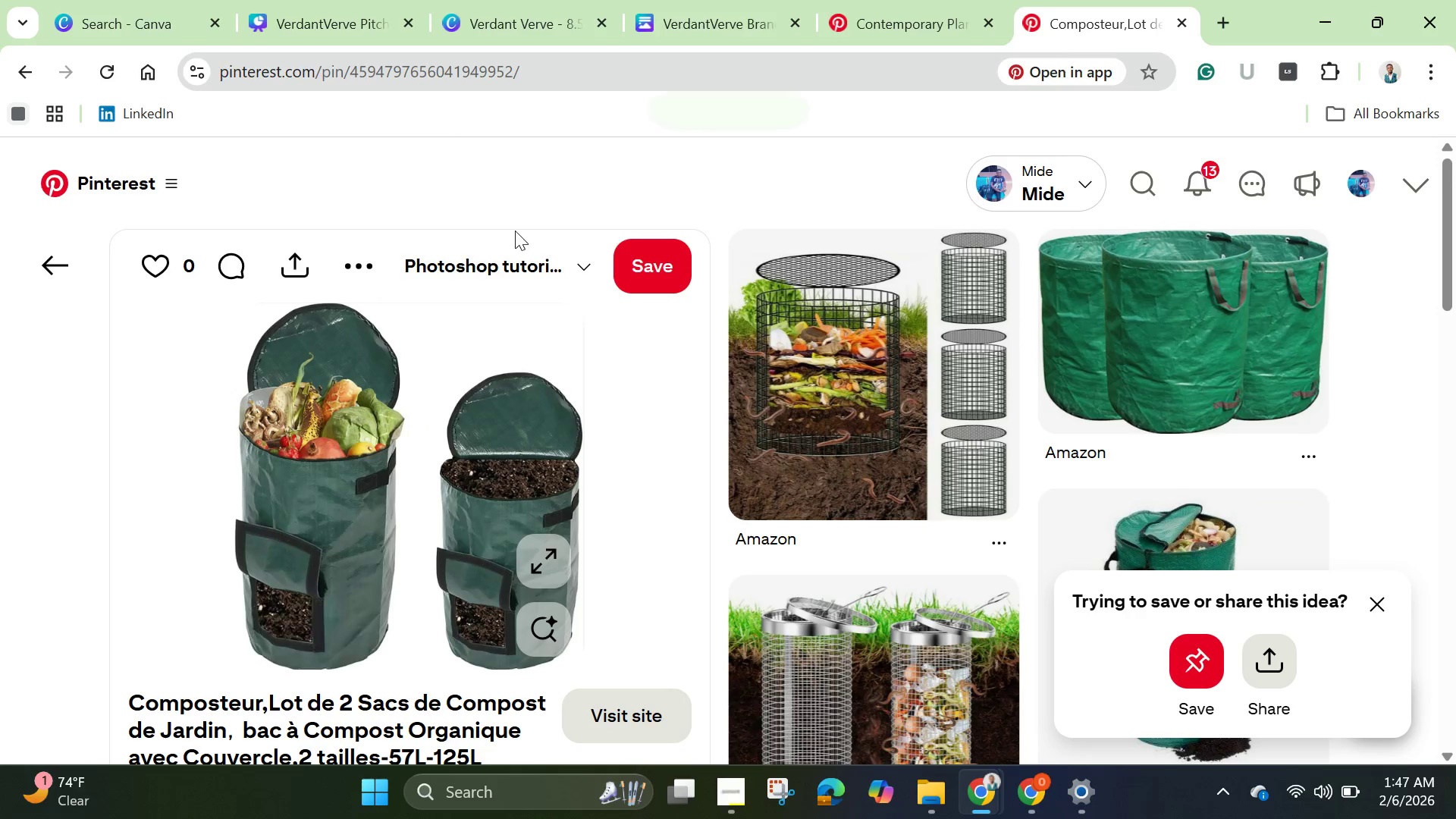 
left_click([300, 32])
 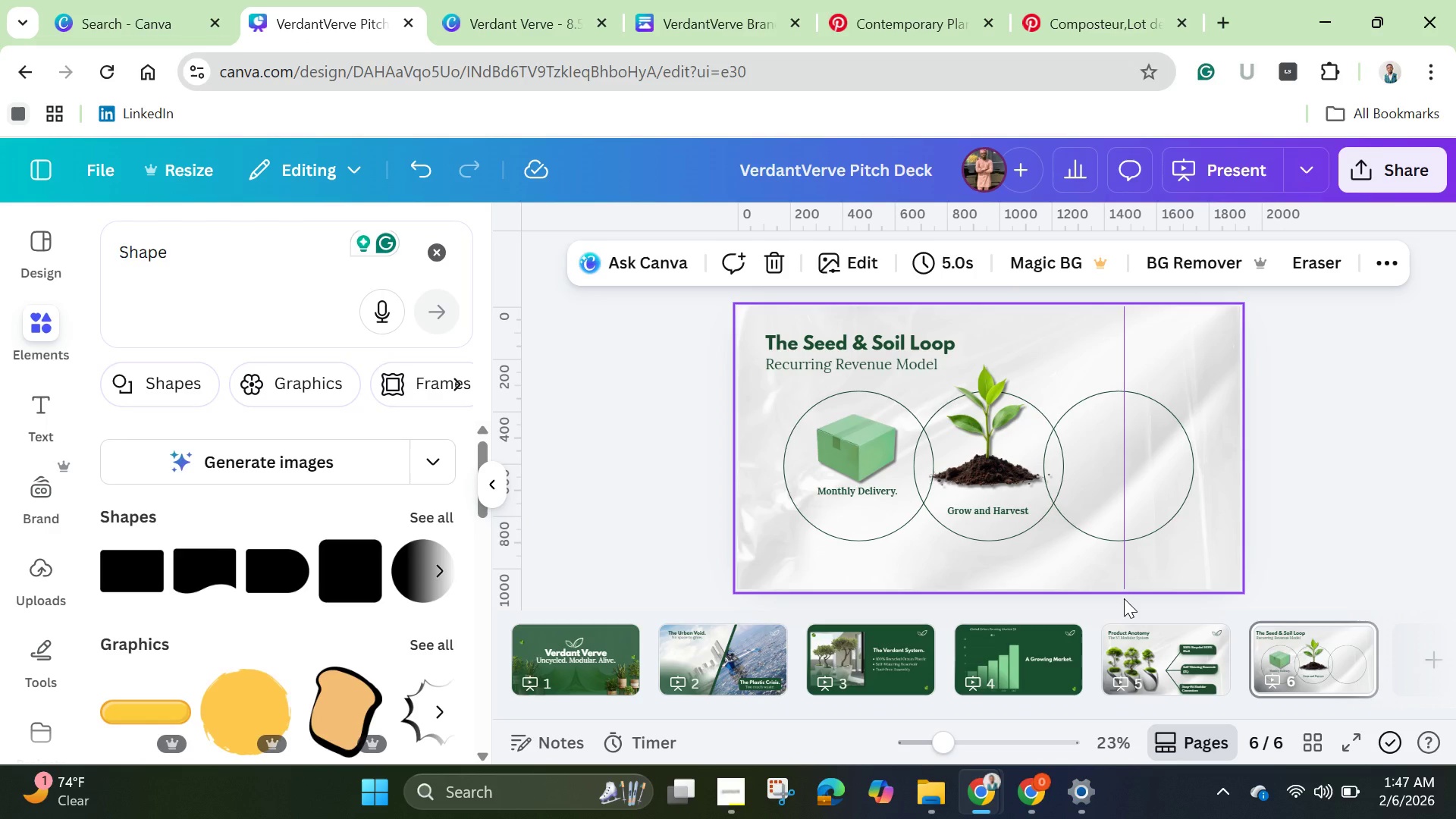 
key(Control+ControlLeft)
 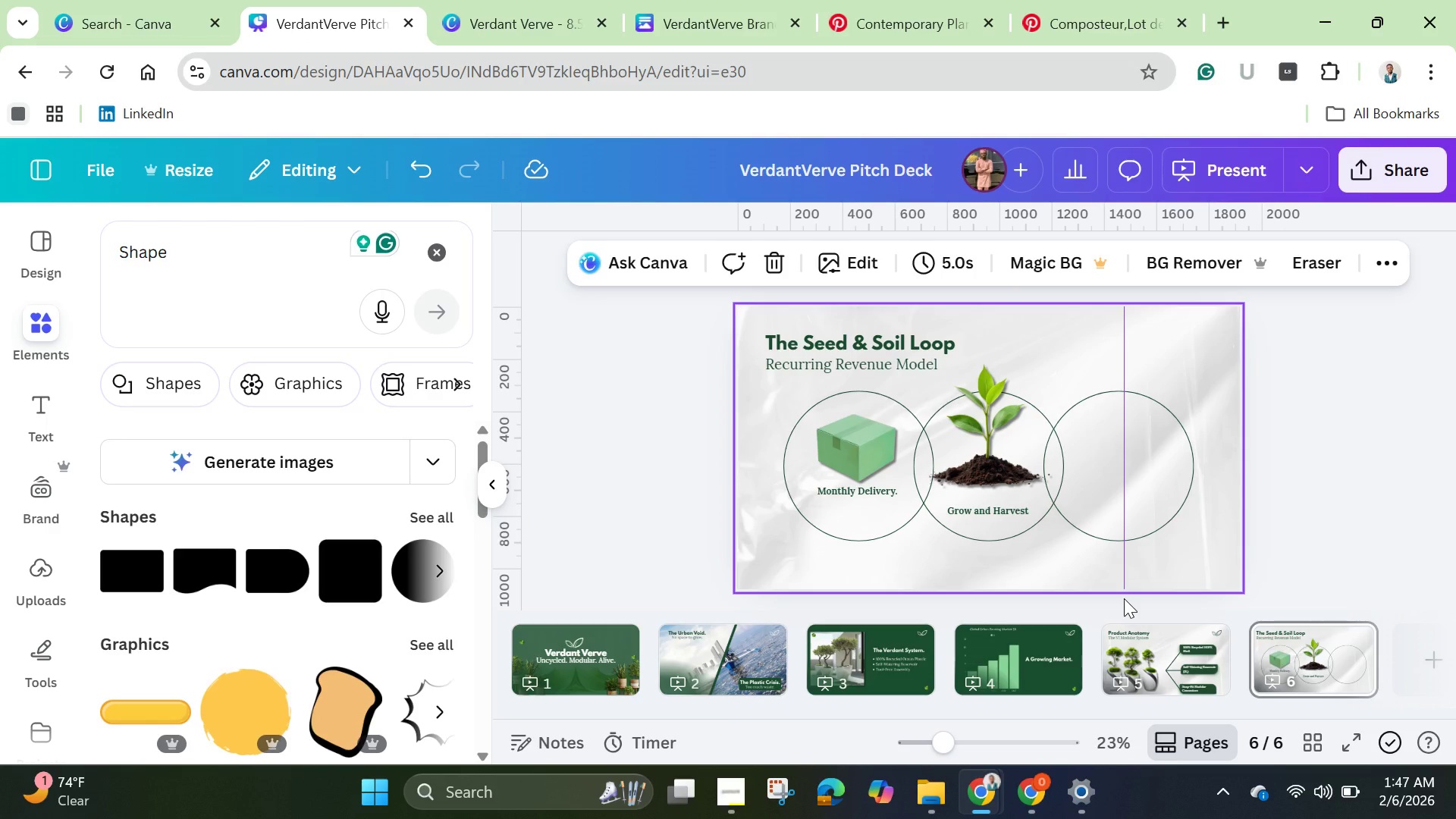 
key(Control+V)
 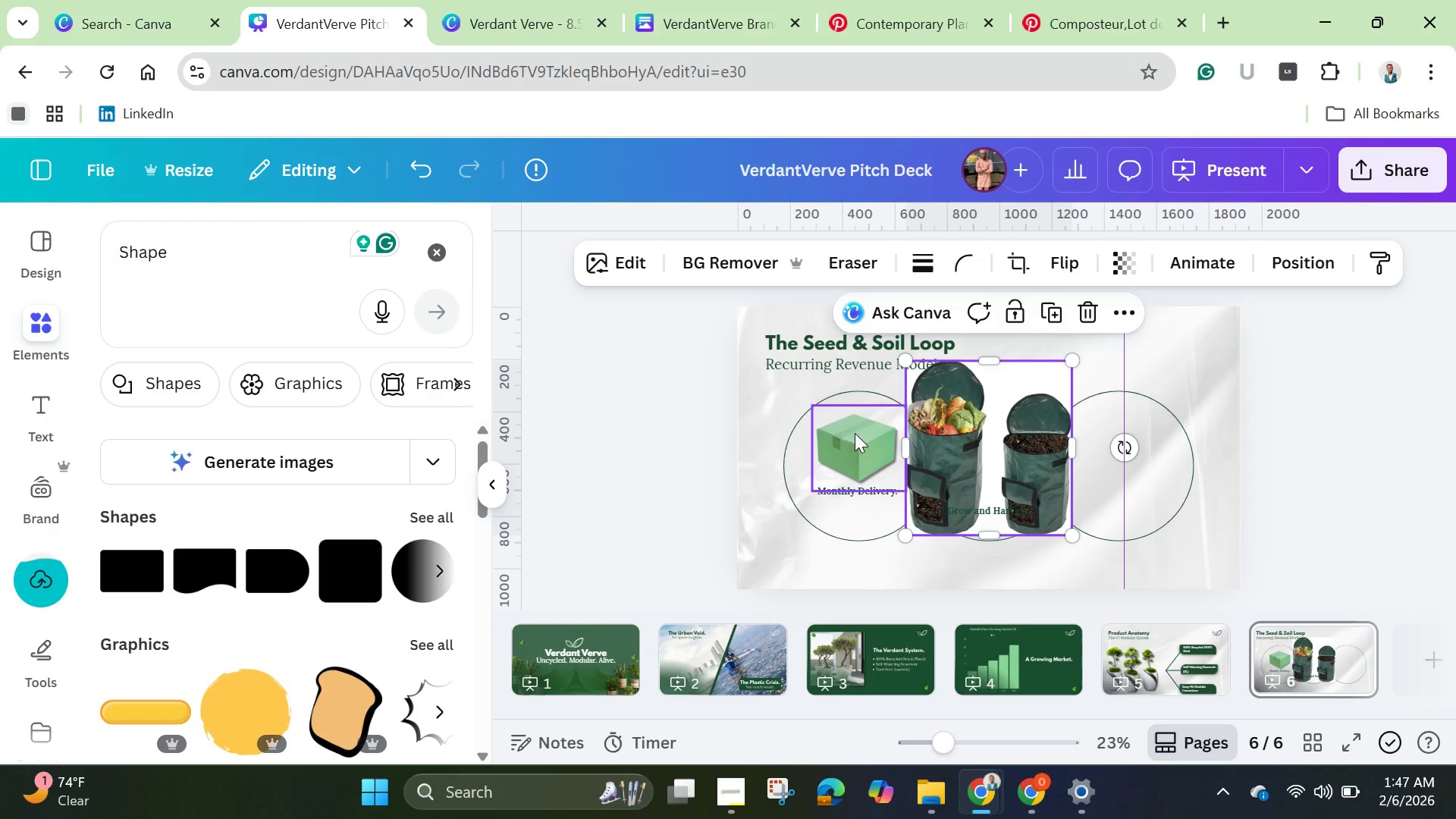 
wait(8.06)
 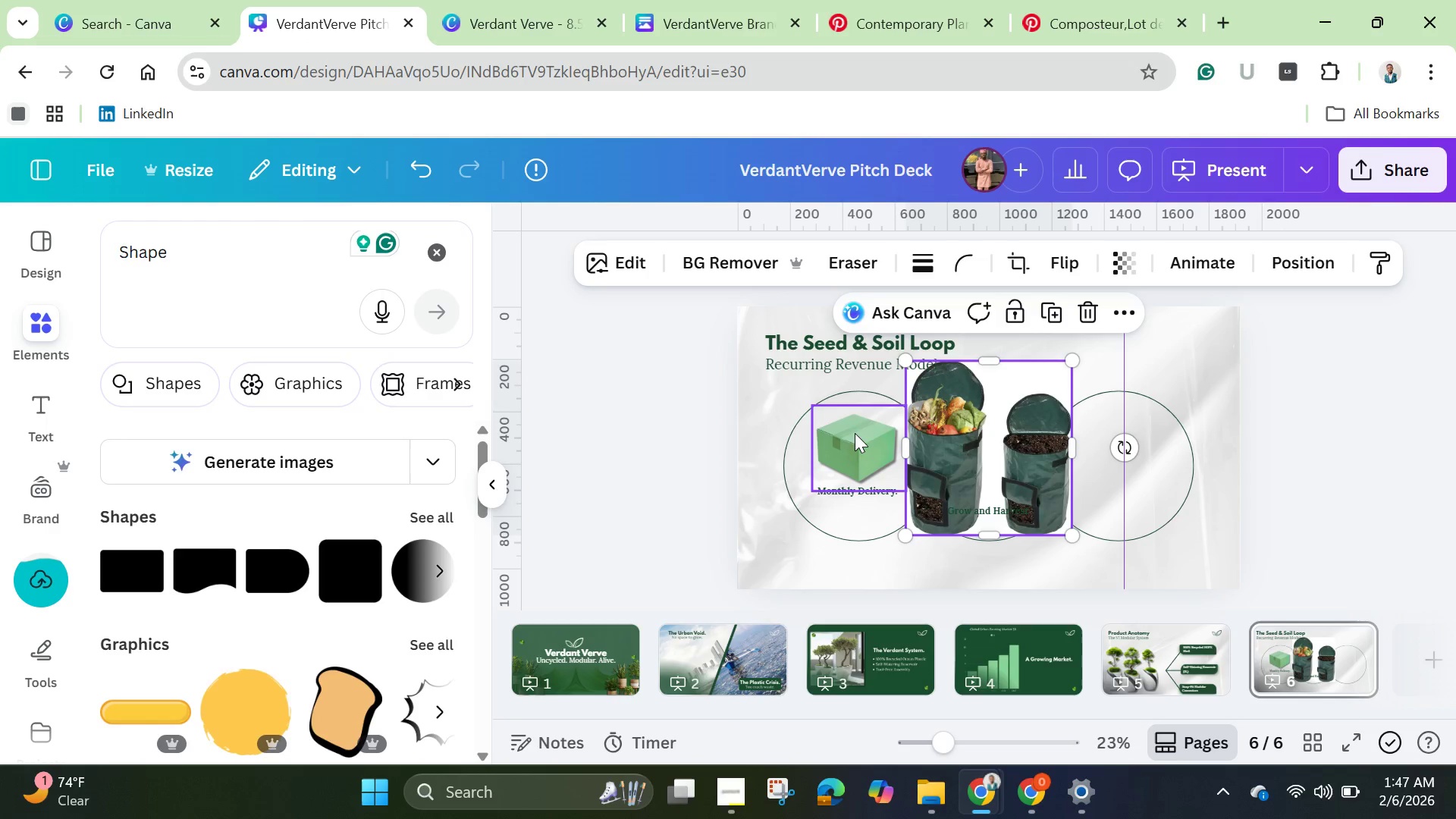 
left_click_drag(start_coordinate=[908, 459], to_coordinate=[999, 481])
 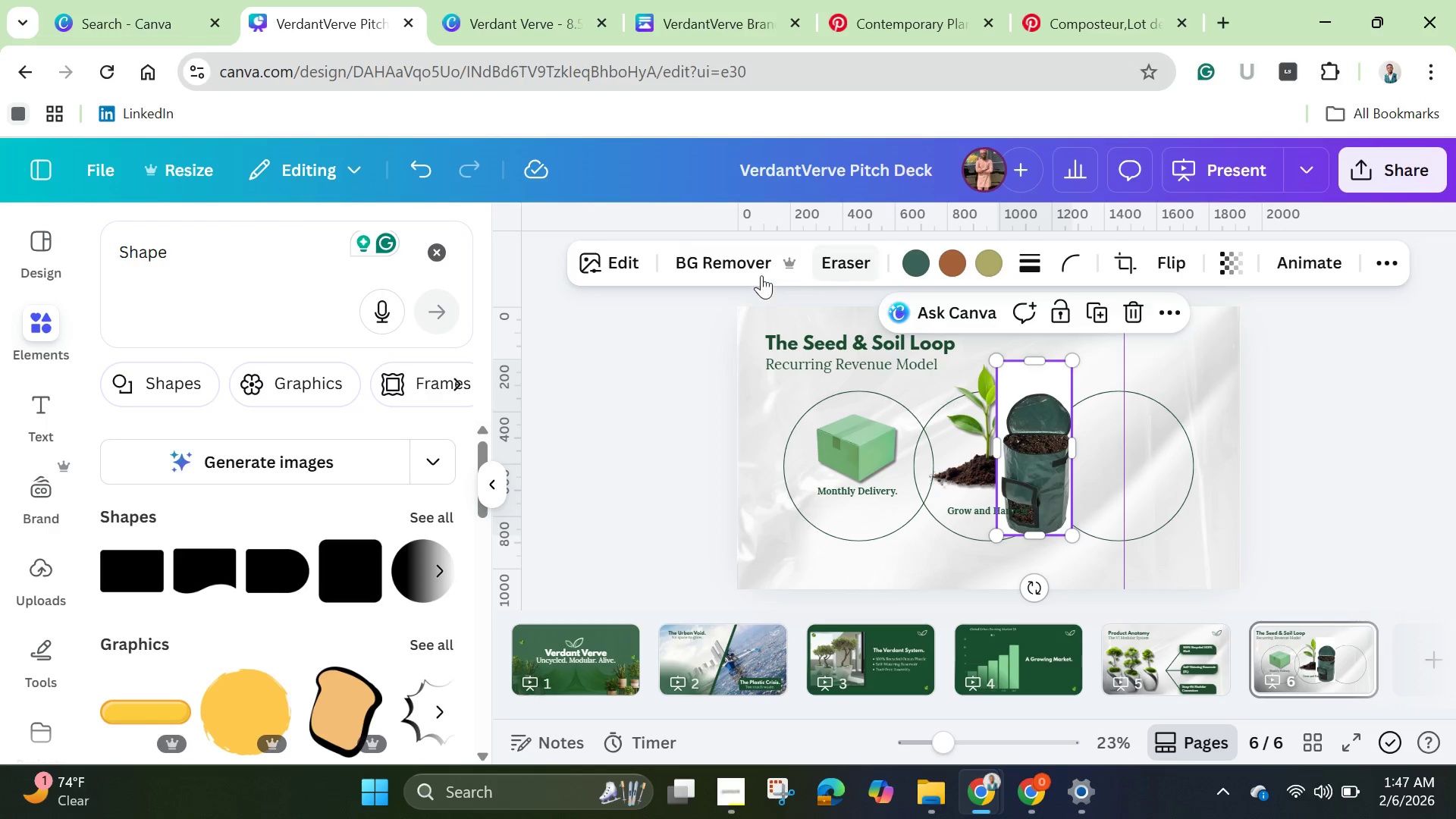 
left_click([739, 268])
 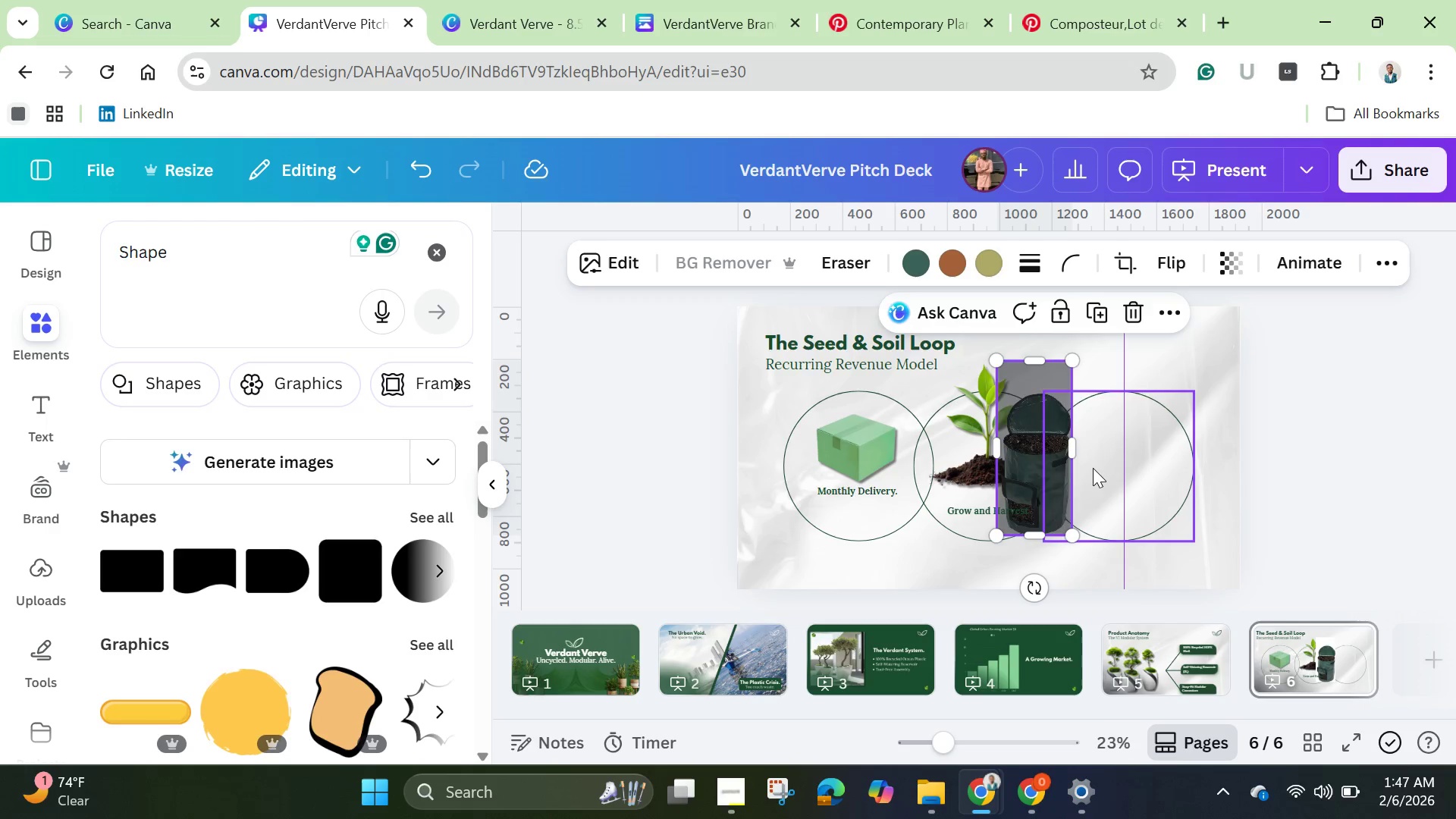 
left_click_drag(start_coordinate=[1052, 475], to_coordinate=[1136, 463])
 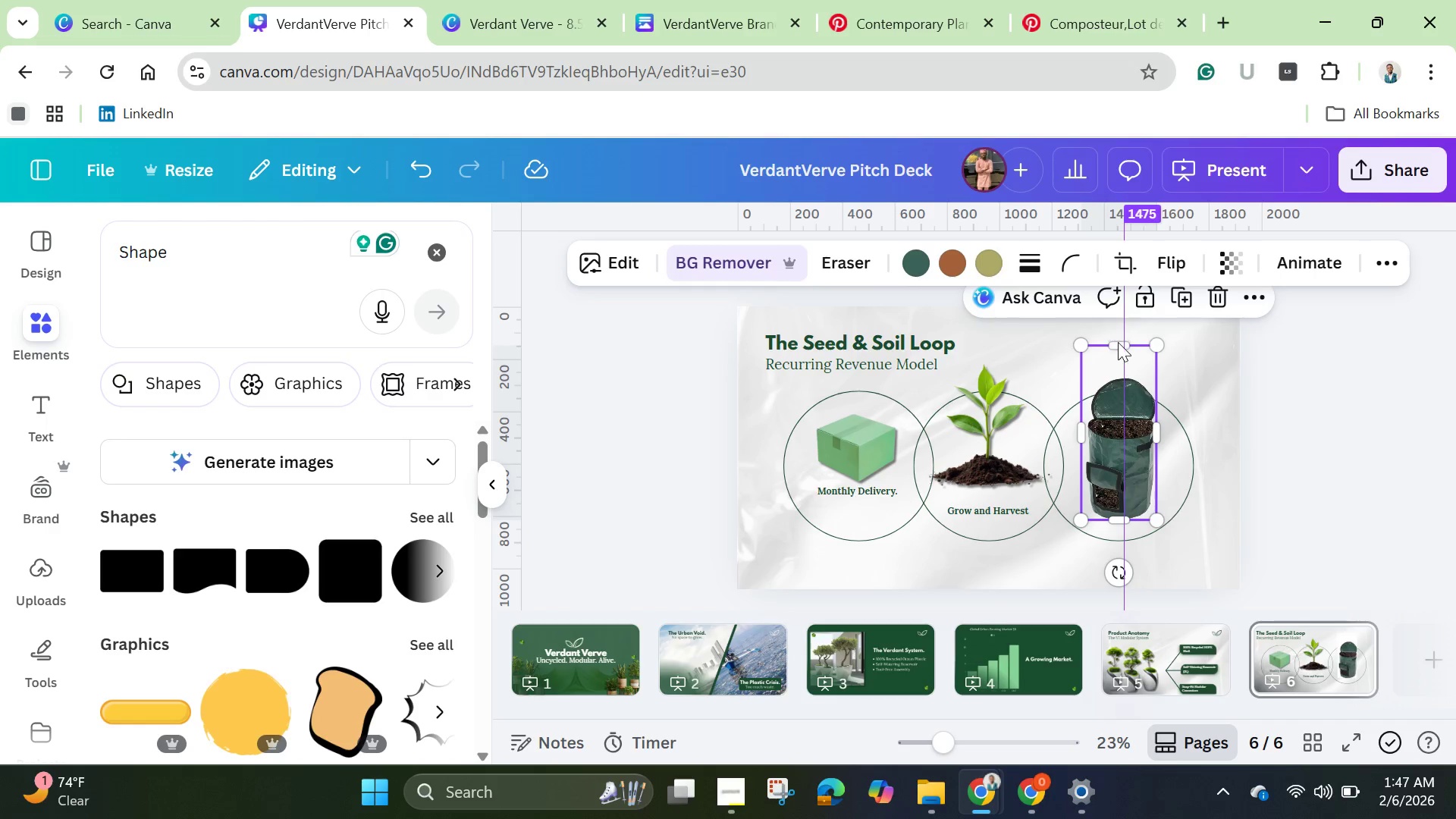 
left_click_drag(start_coordinate=[1109, 339], to_coordinate=[1117, 366])
 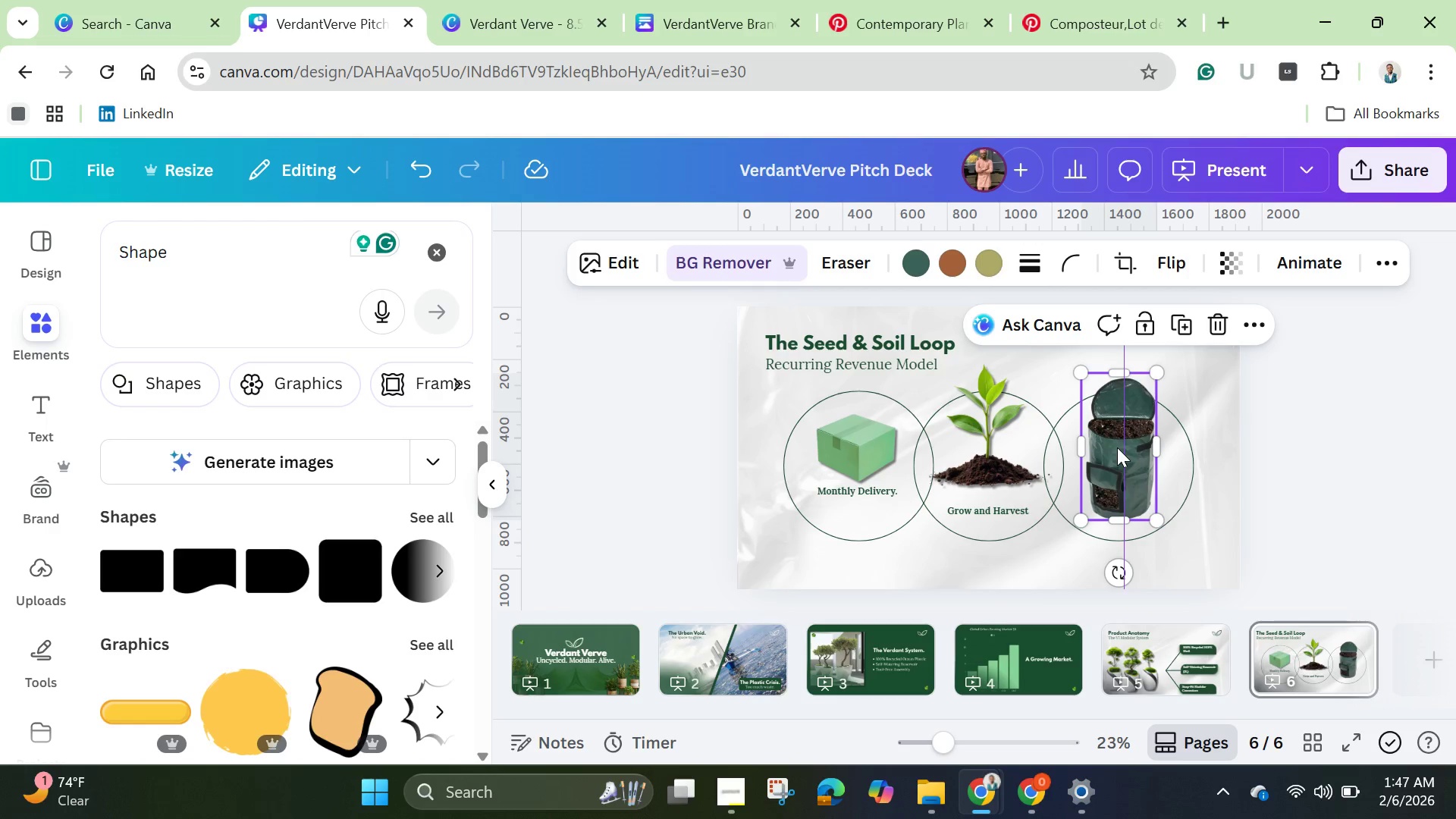 
left_click_drag(start_coordinate=[1117, 447], to_coordinate=[1125, 425])
 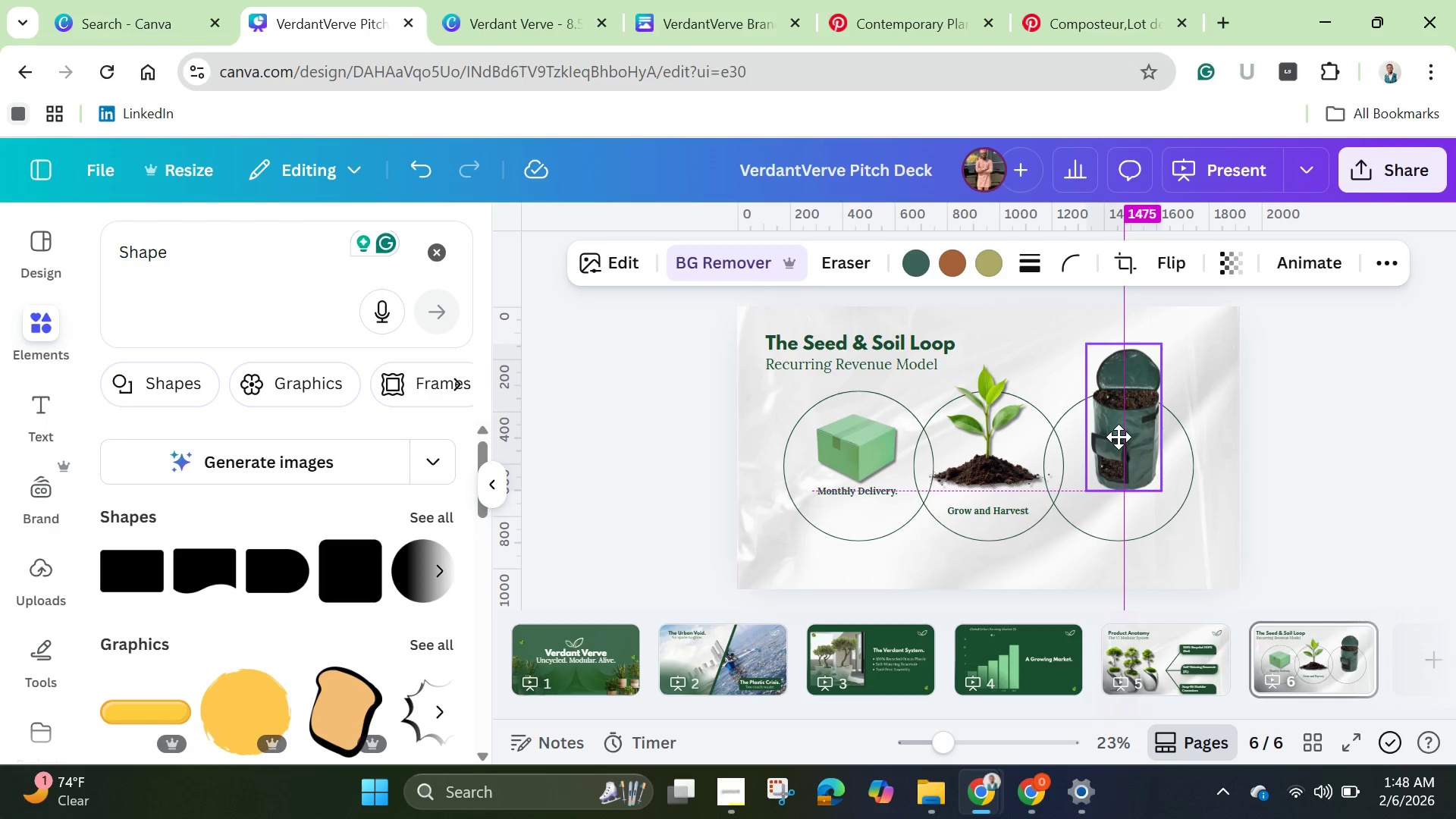 
wait(9.89)
 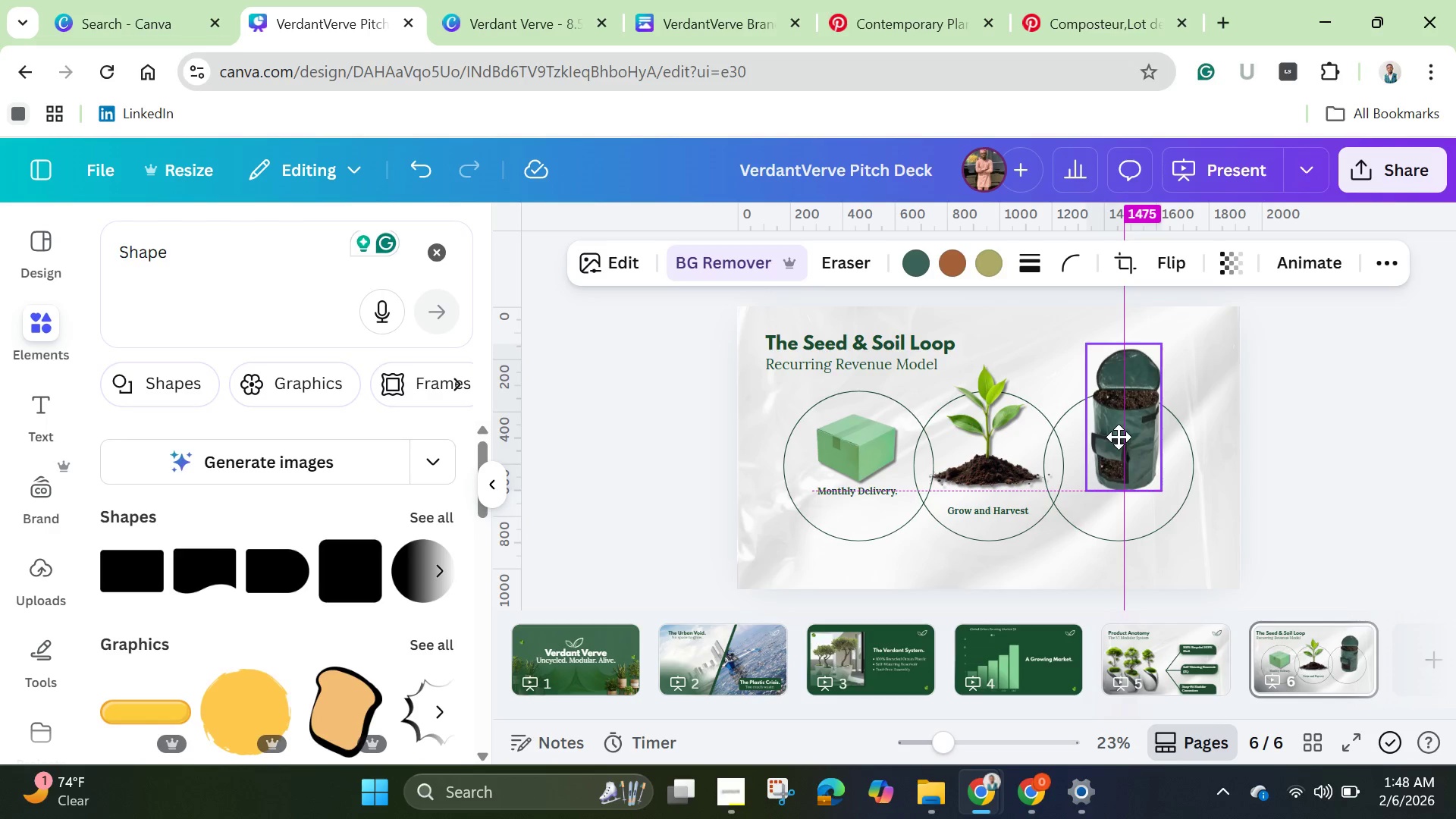 
left_click([1283, 460])
 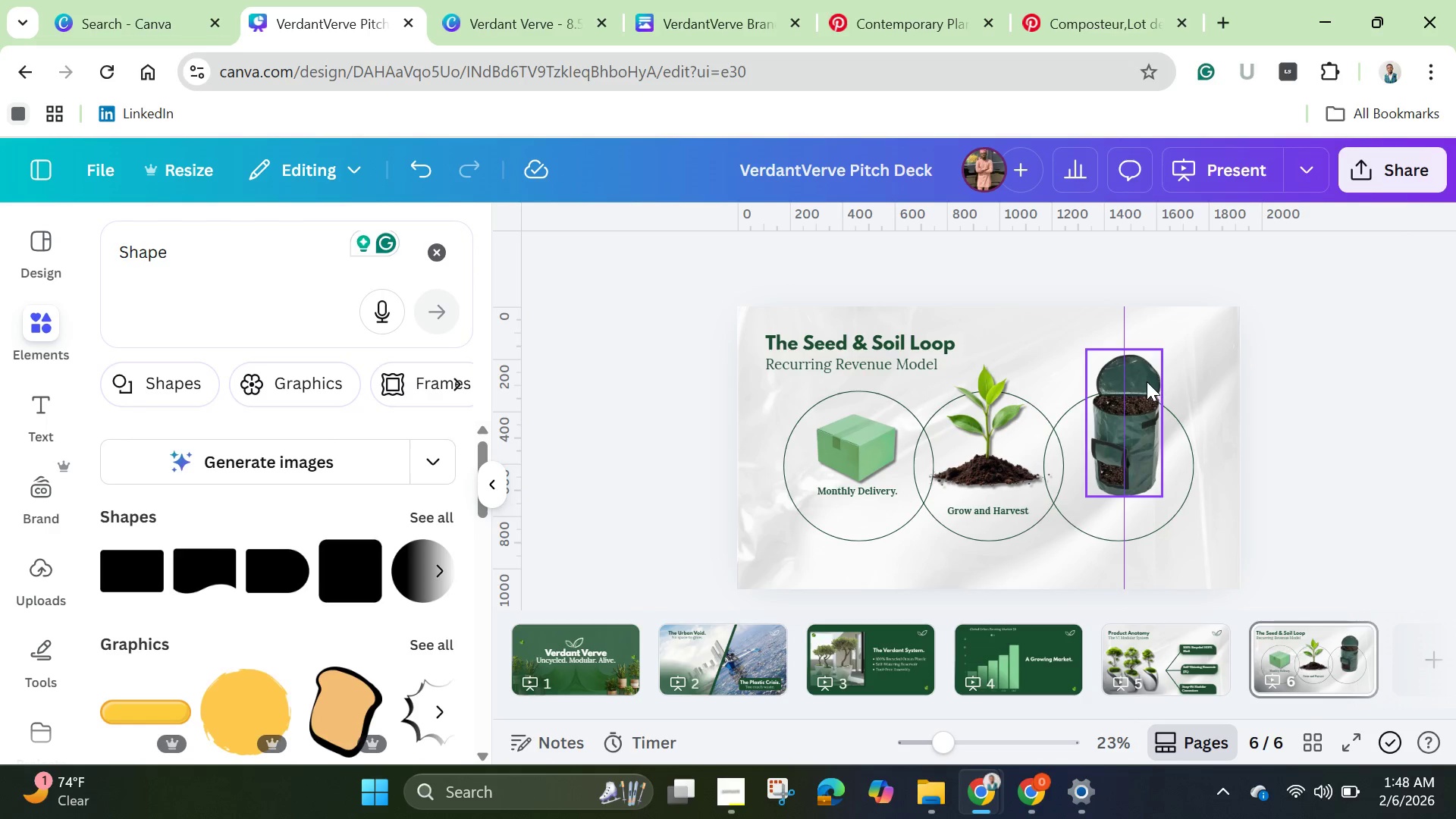 
left_click([1144, 380])
 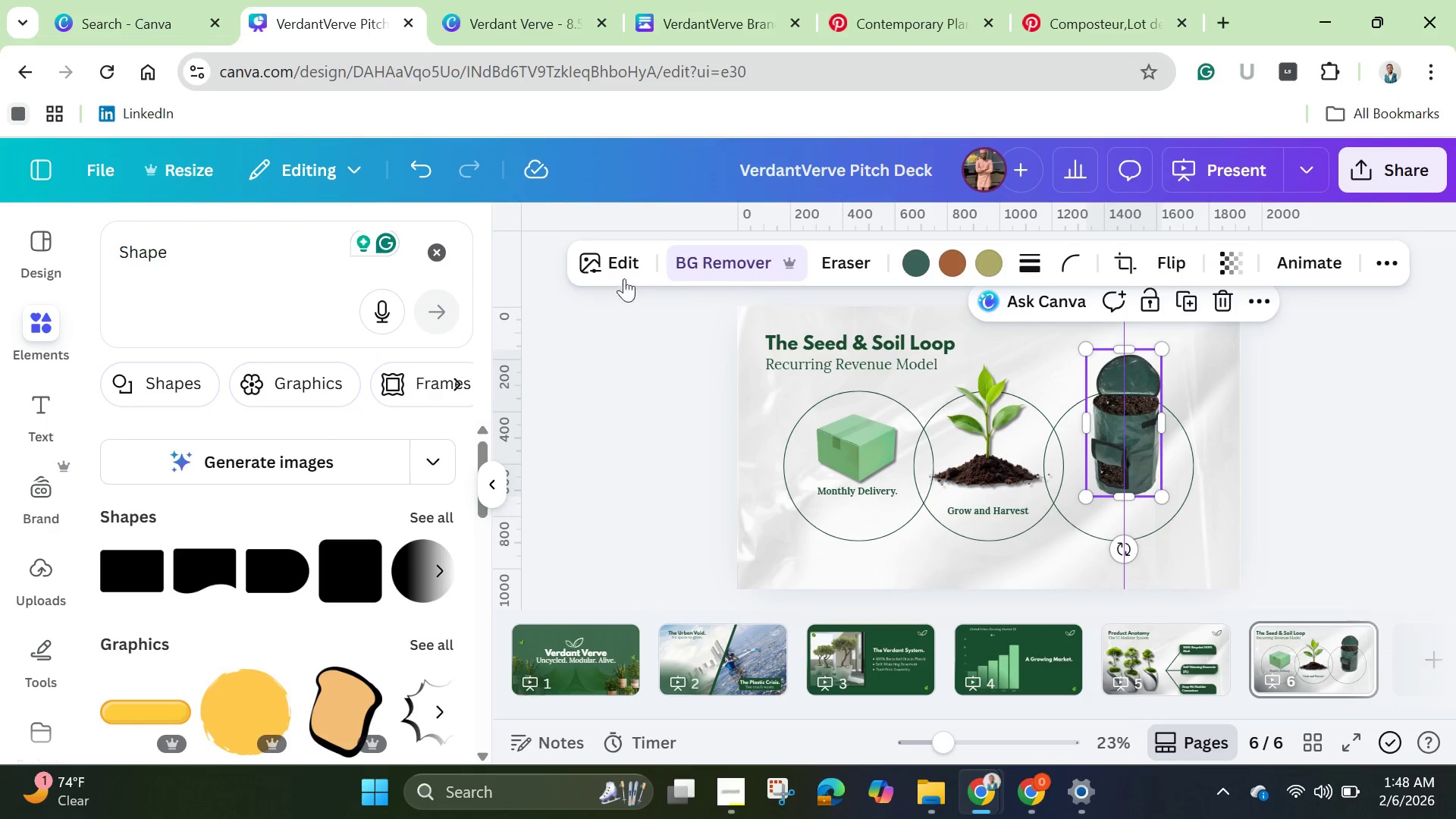 
left_click([610, 260])
 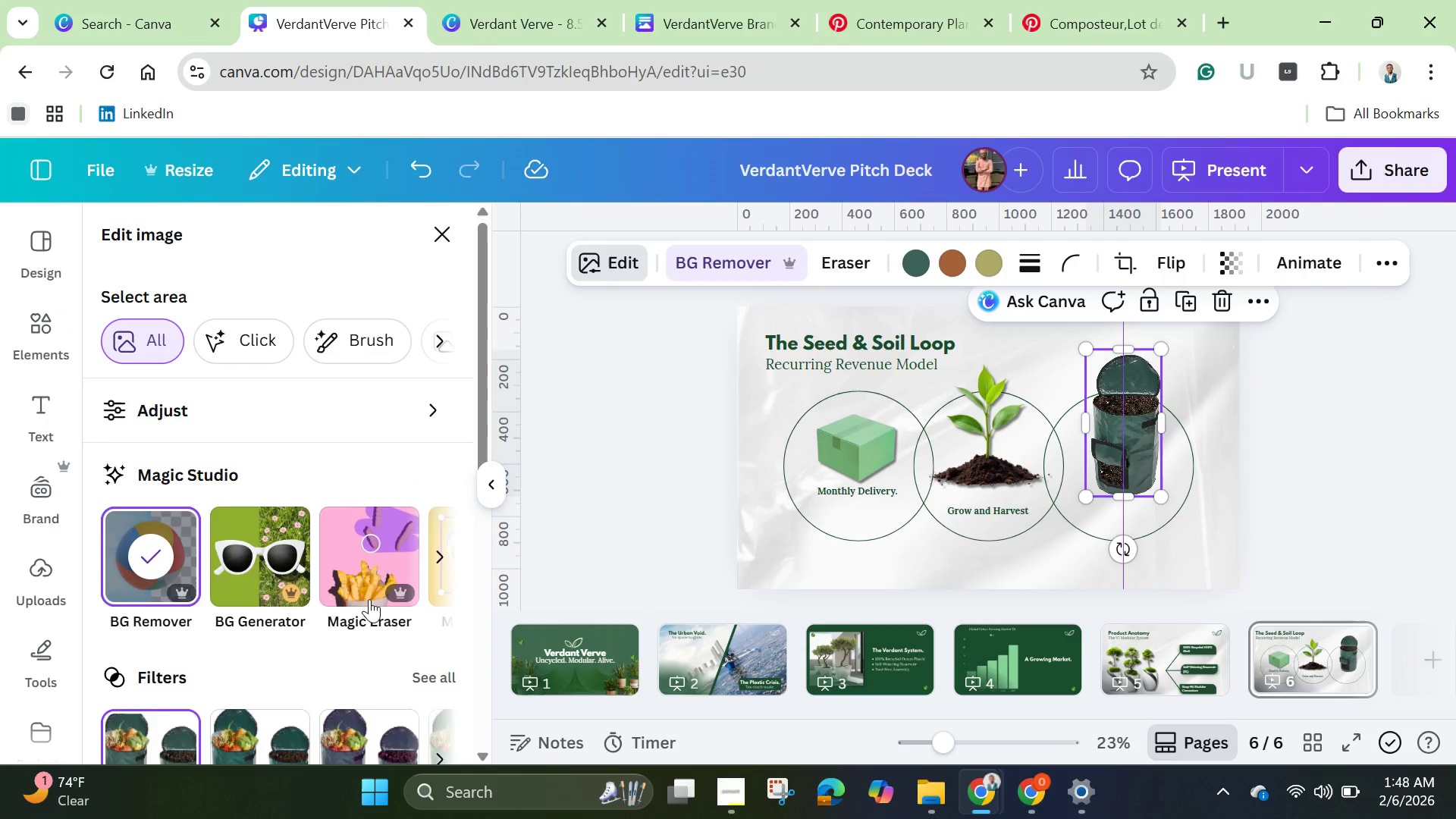 
scroll: coordinate [360, 657], scroll_direction: down, amount: 3.0
 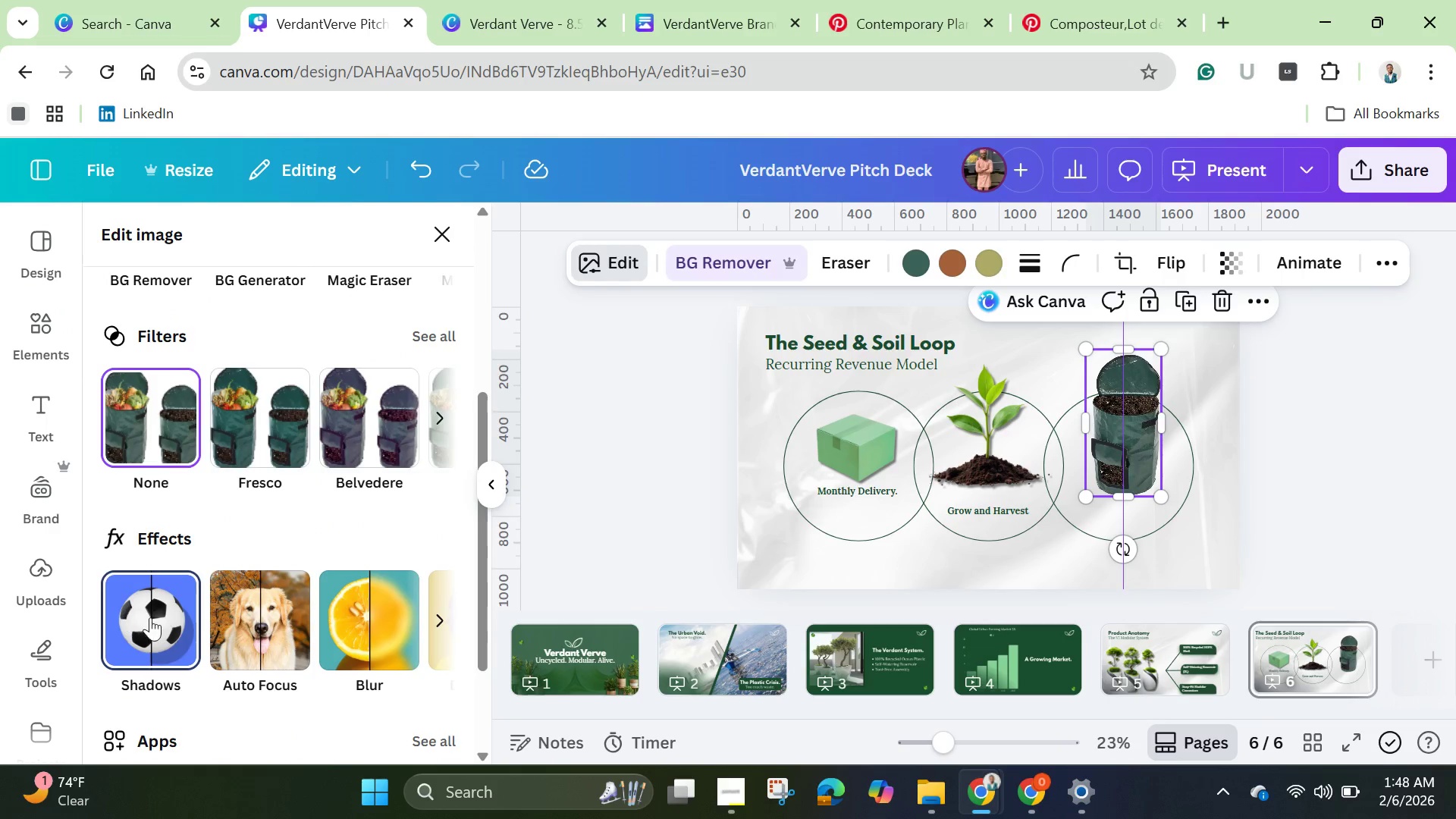 
left_click([152, 617])
 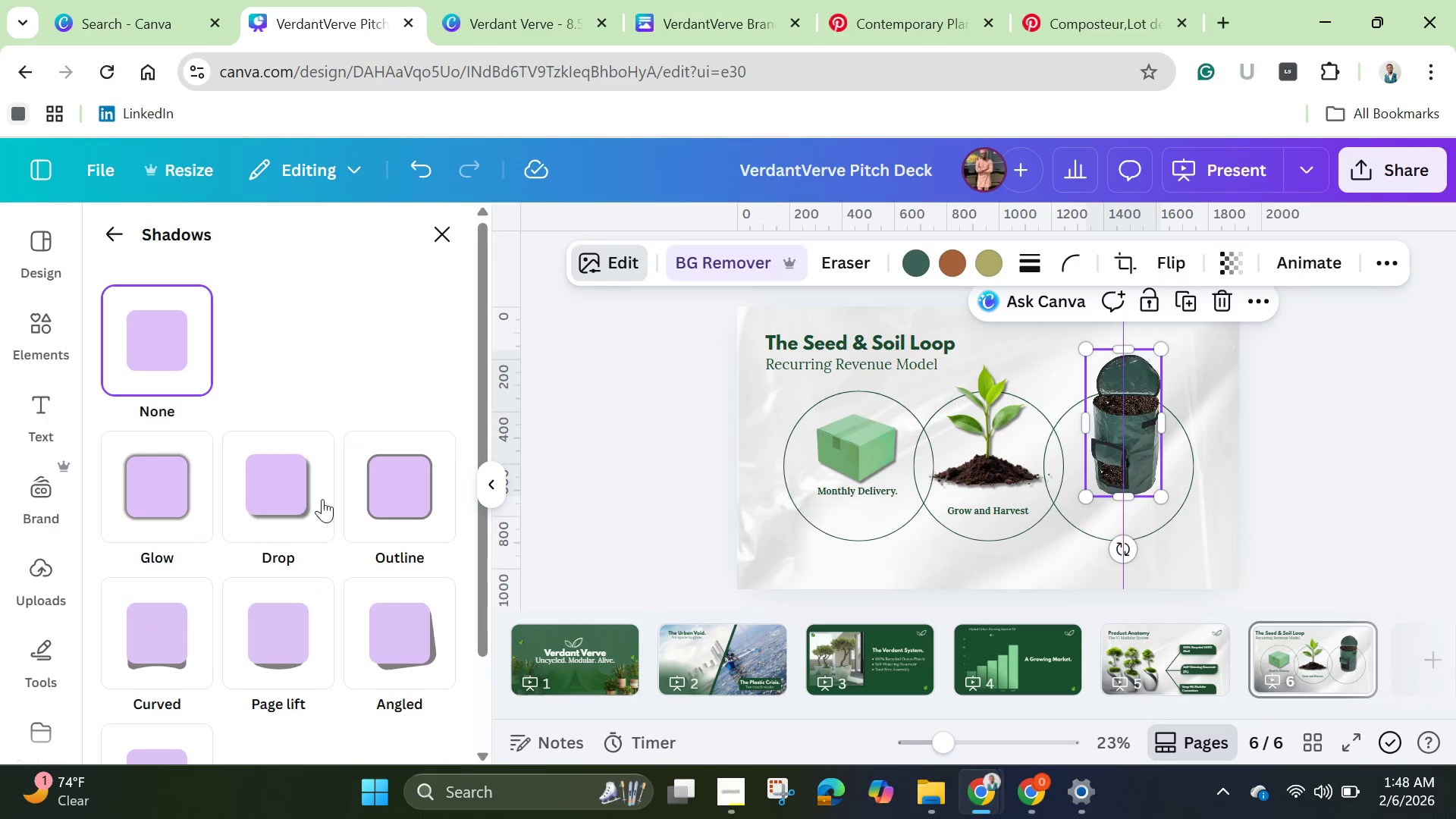 
left_click([310, 499])
 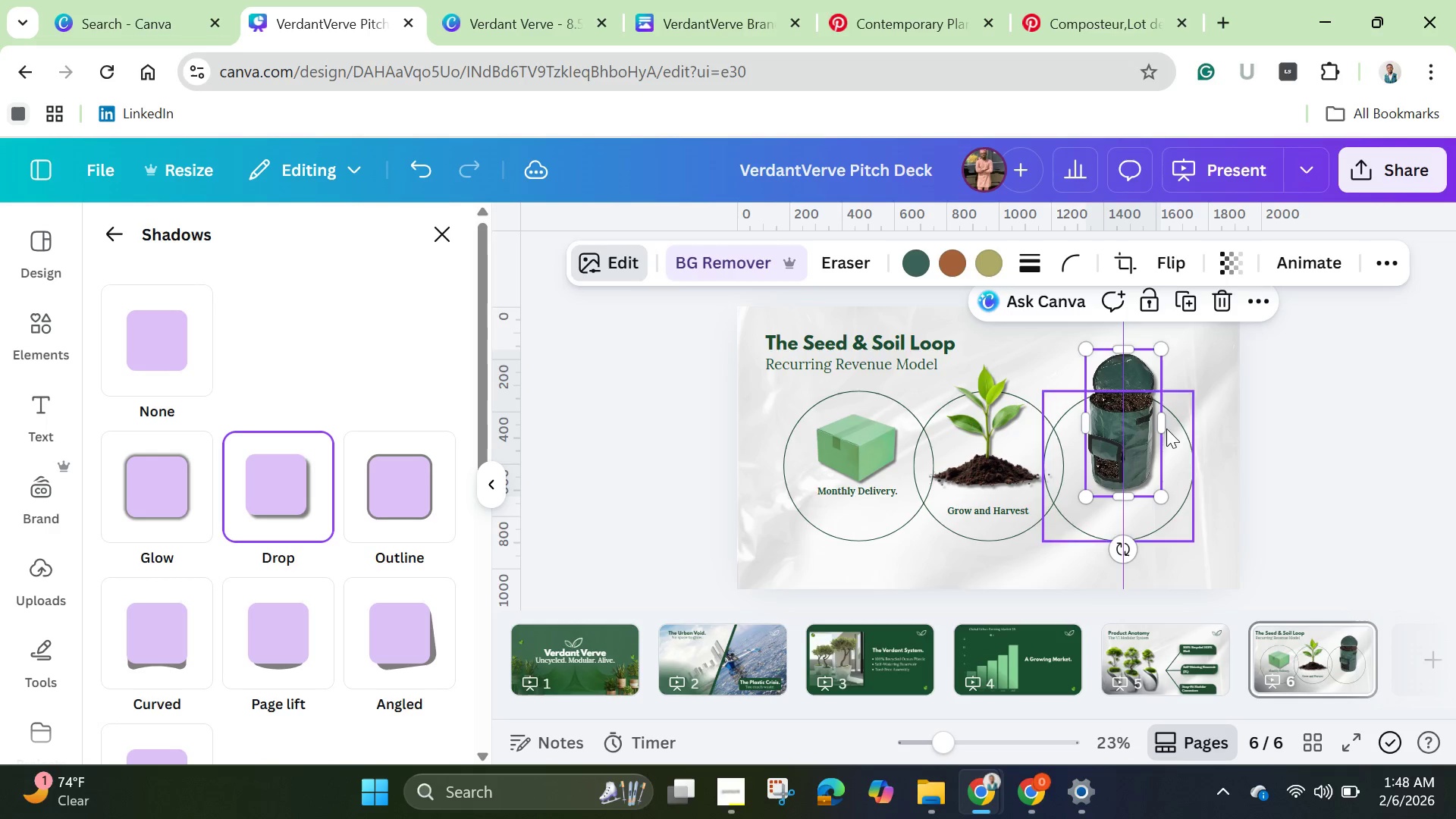 
left_click([1335, 464])
 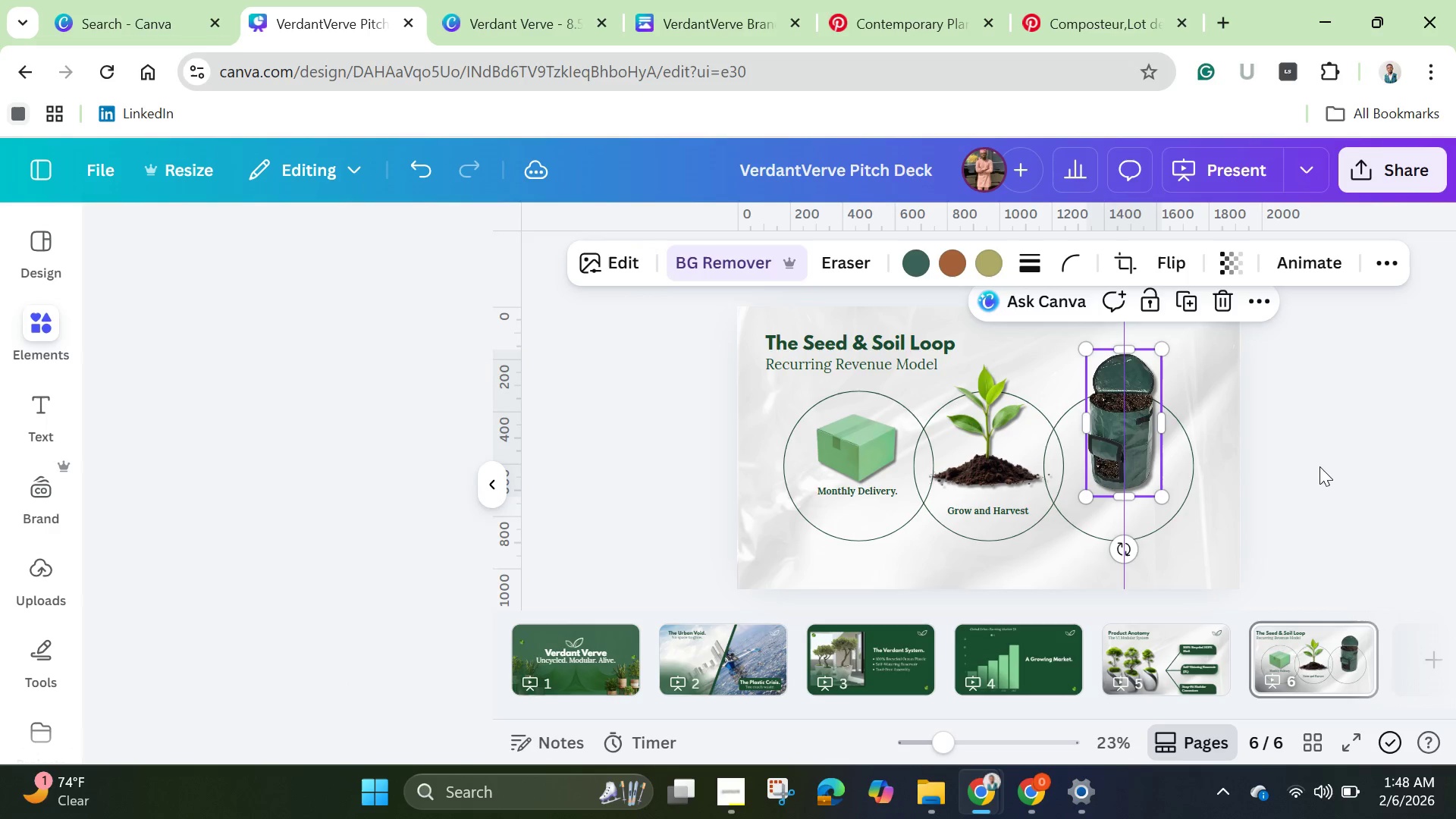 
left_click([1320, 466])
 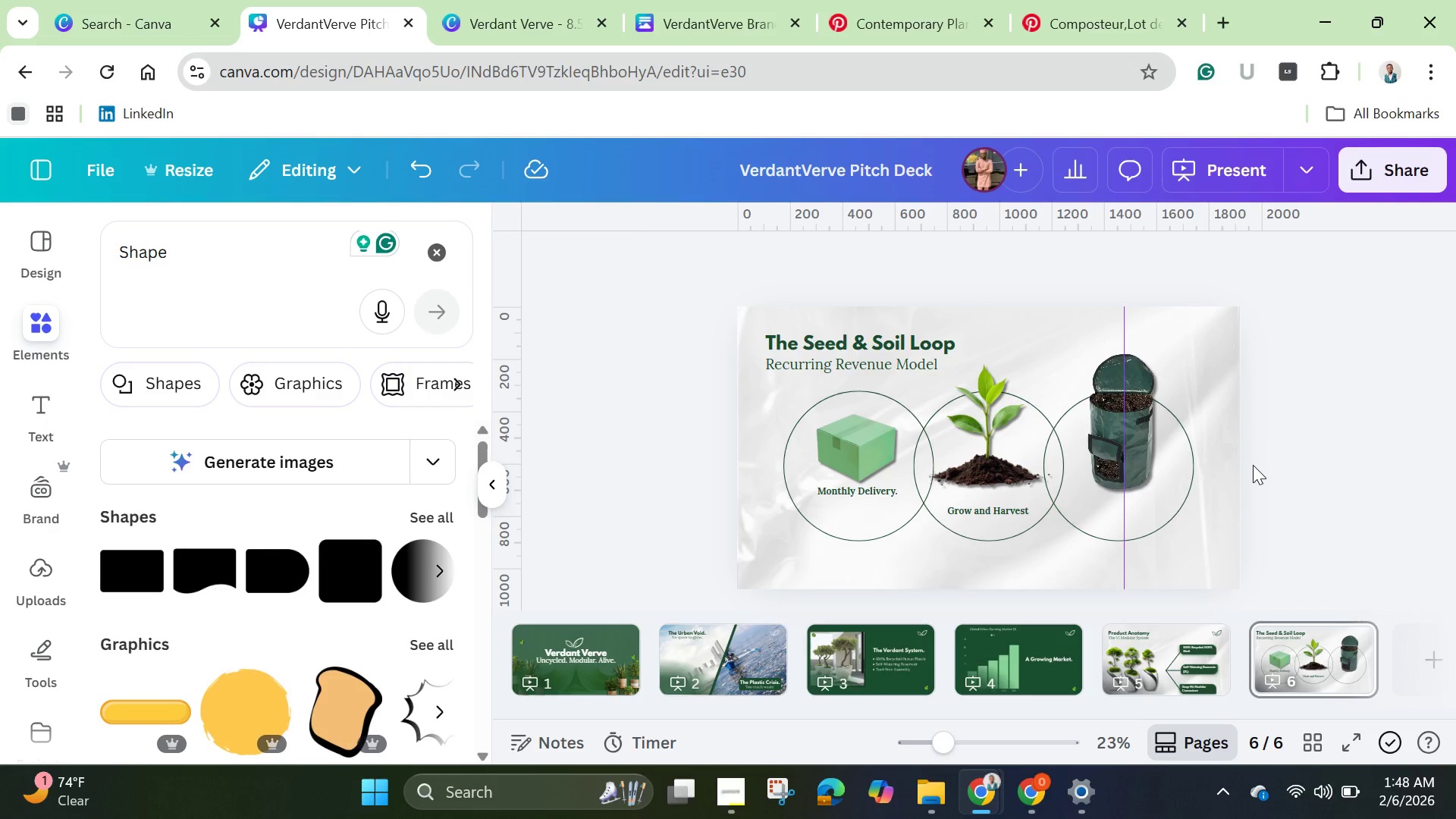 
wait(9.89)
 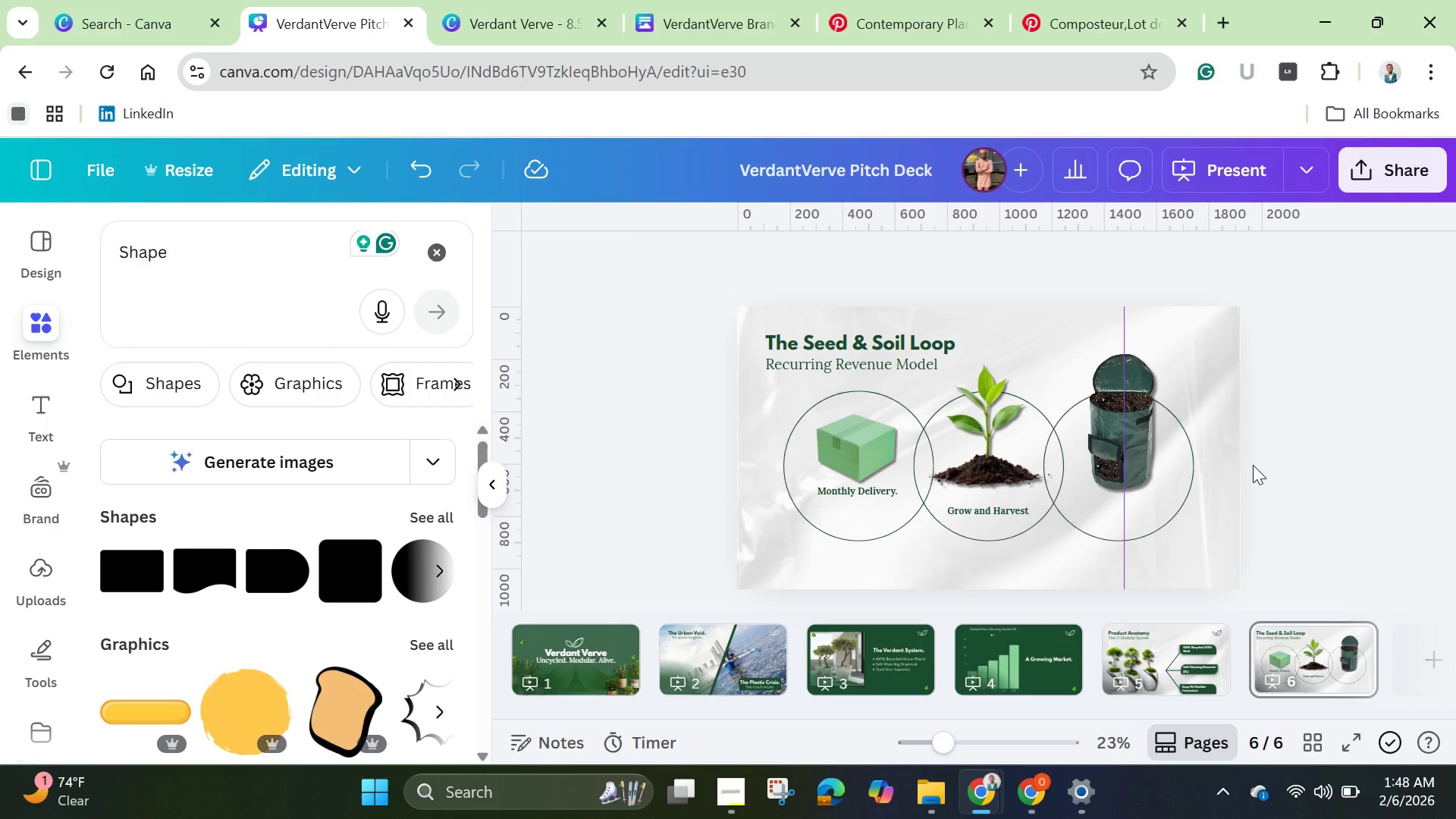 
left_click([979, 510])
 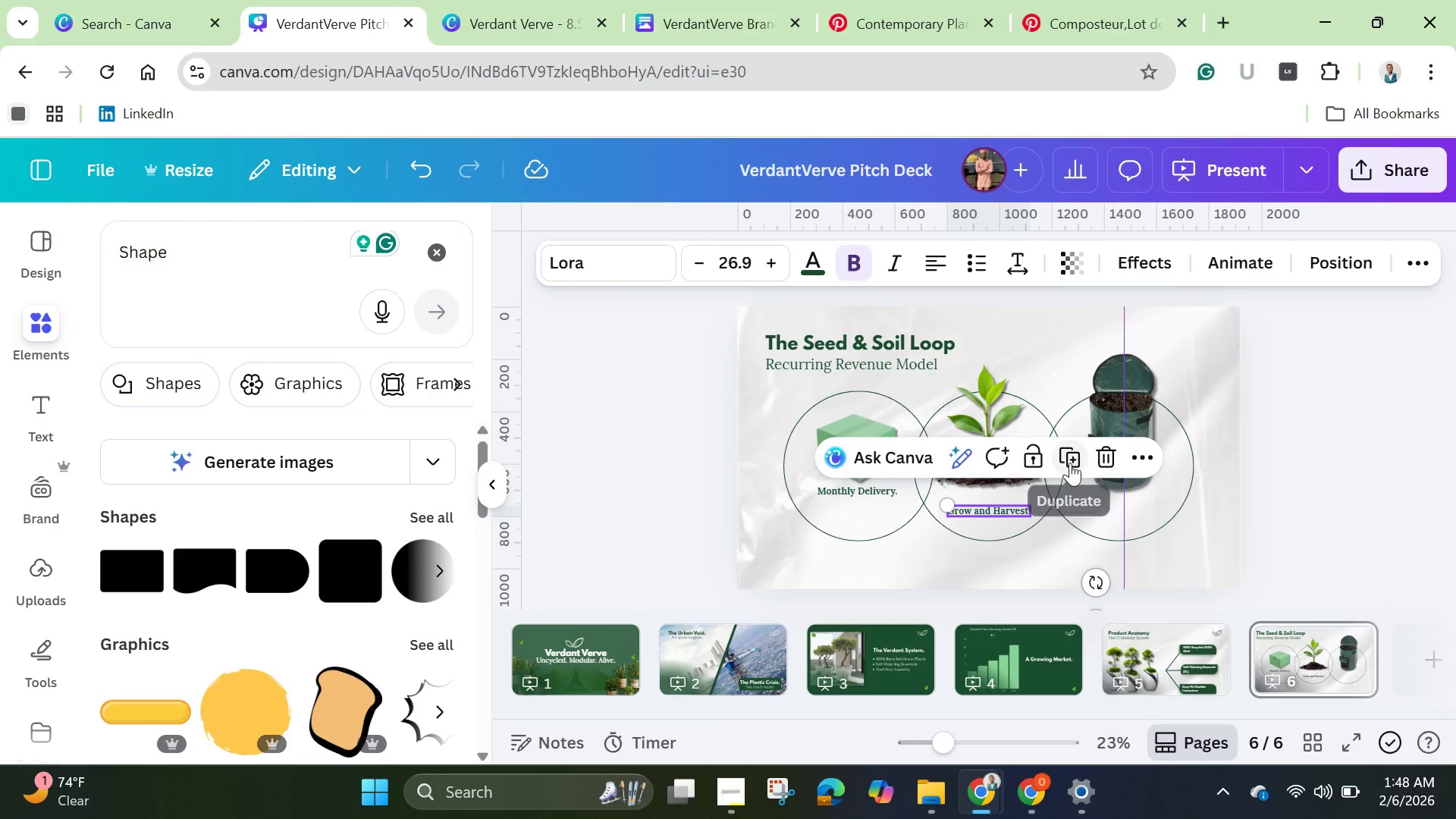 
left_click([1072, 463])
 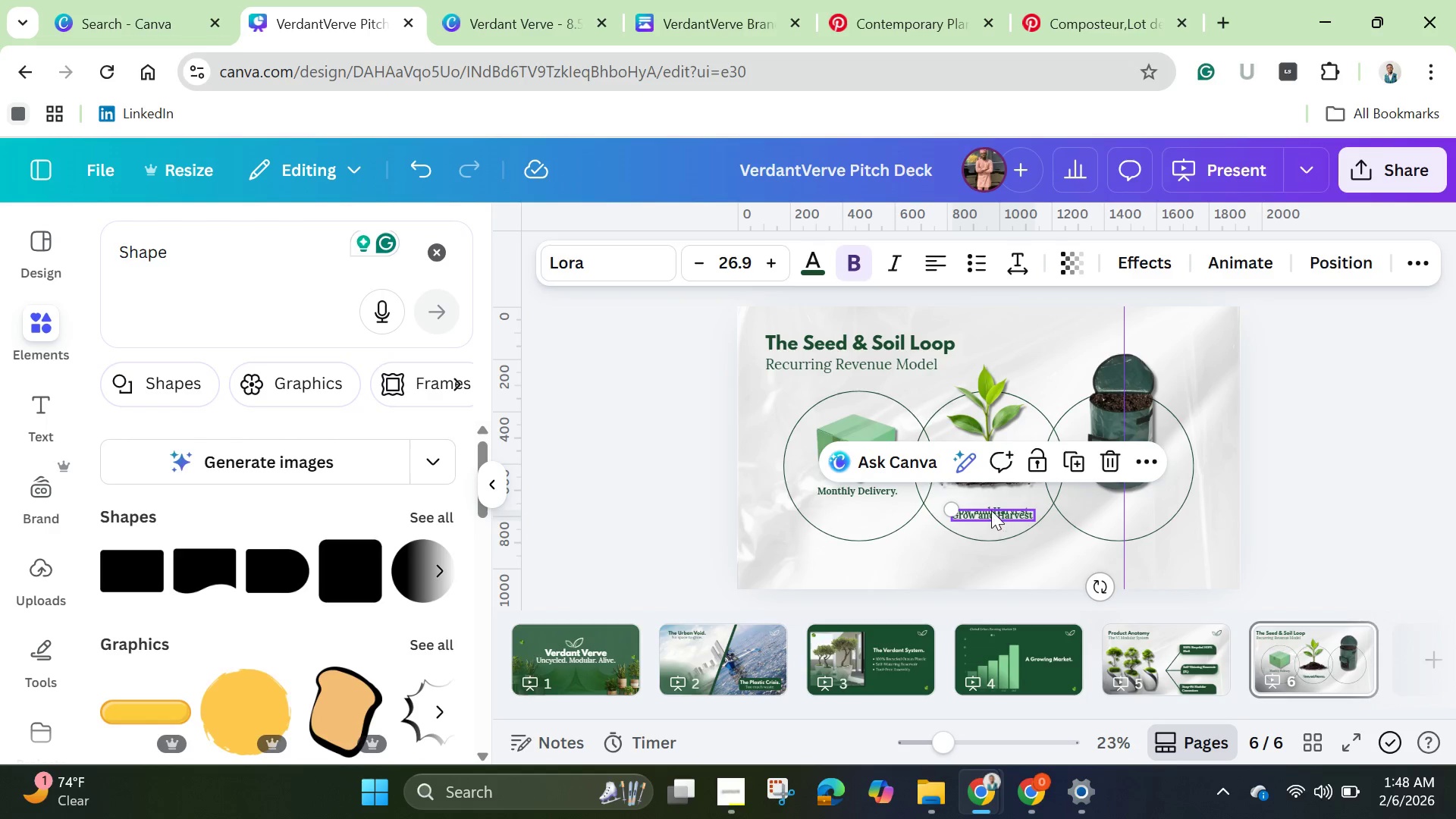 
left_click_drag(start_coordinate=[991, 510], to_coordinate=[1120, 495])
 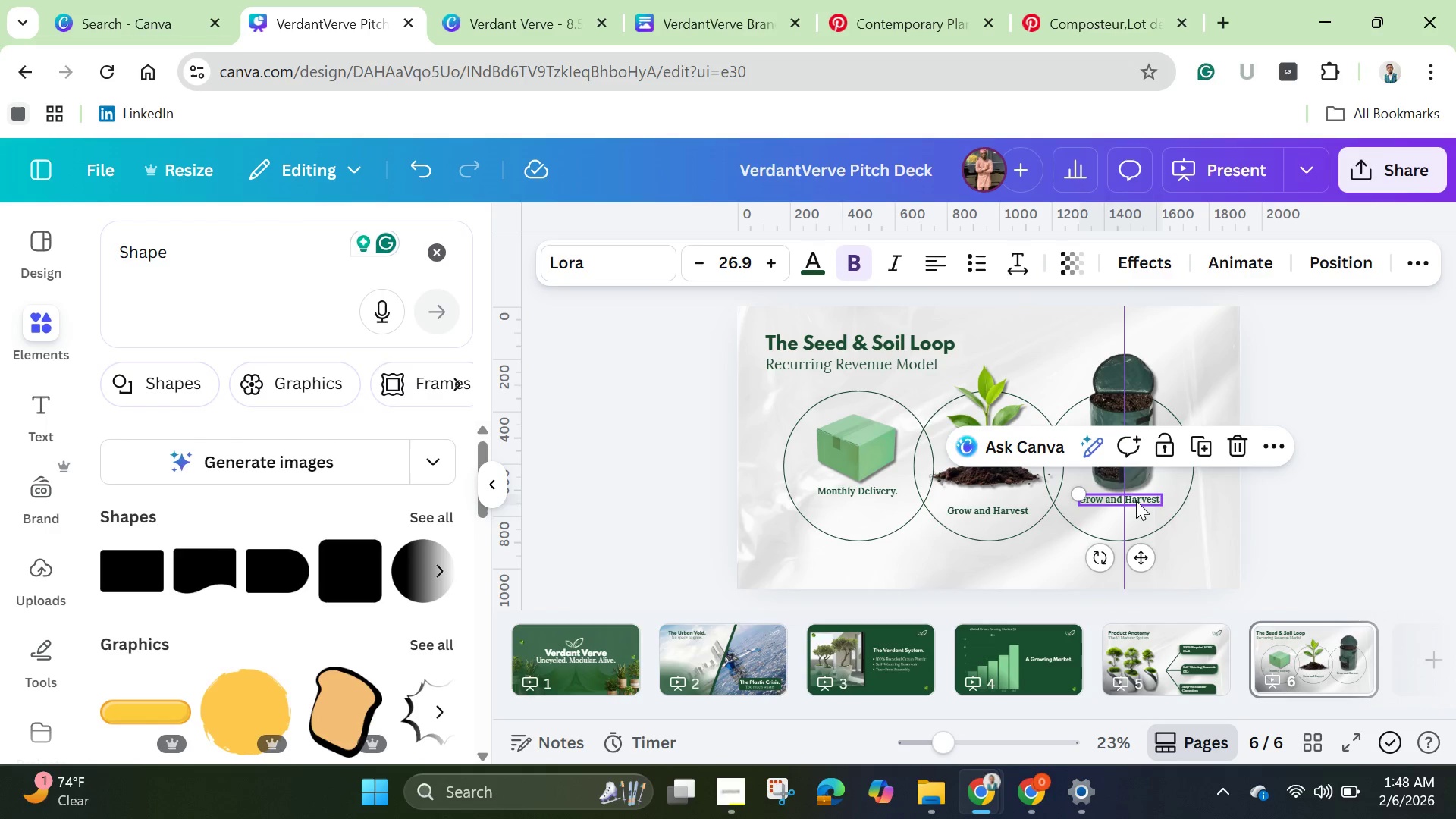 
left_click([1139, 498])
 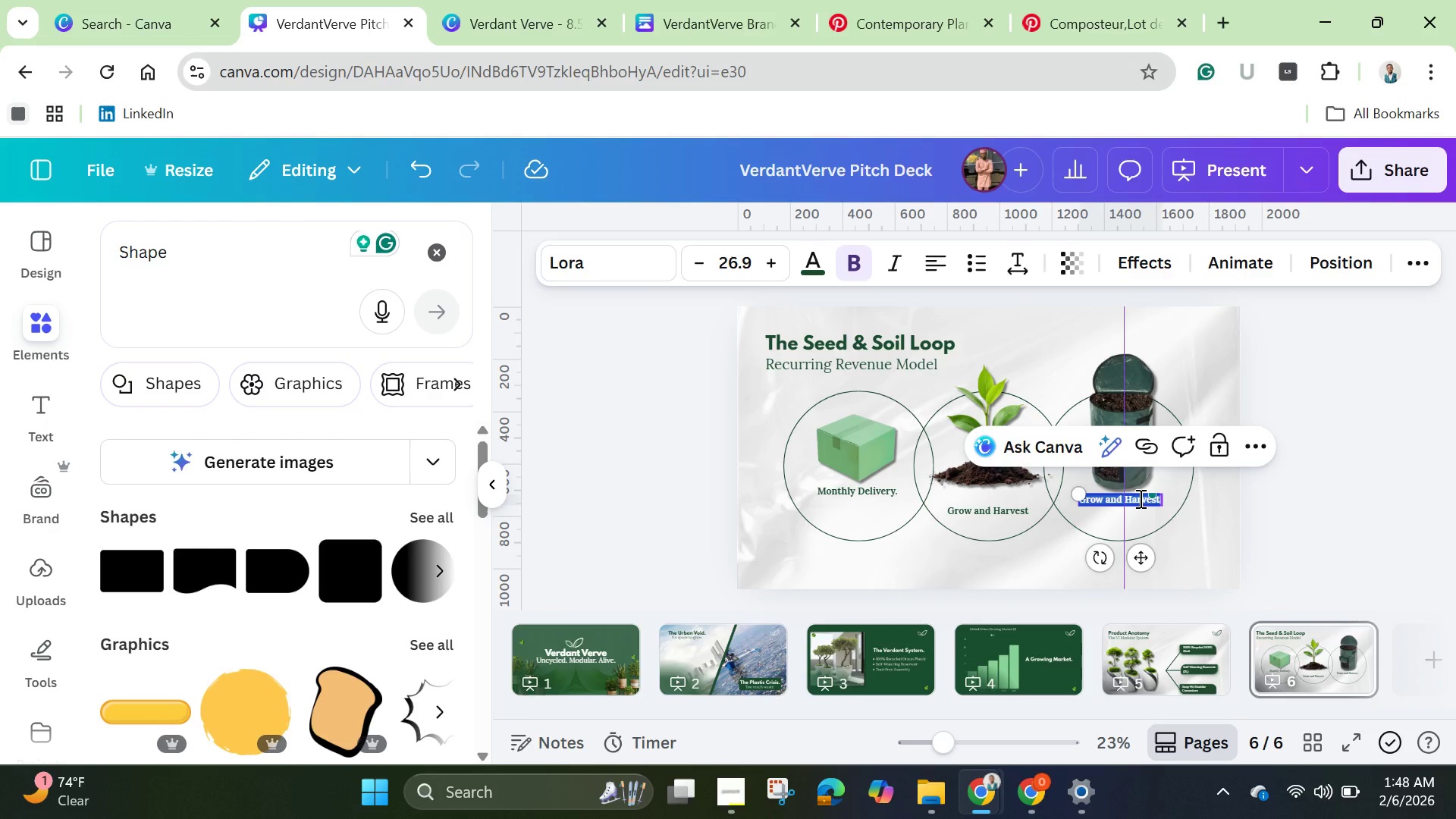 
key(Backspace)
type(Soil Return and RE)
key(Backspace)
type(efill)
 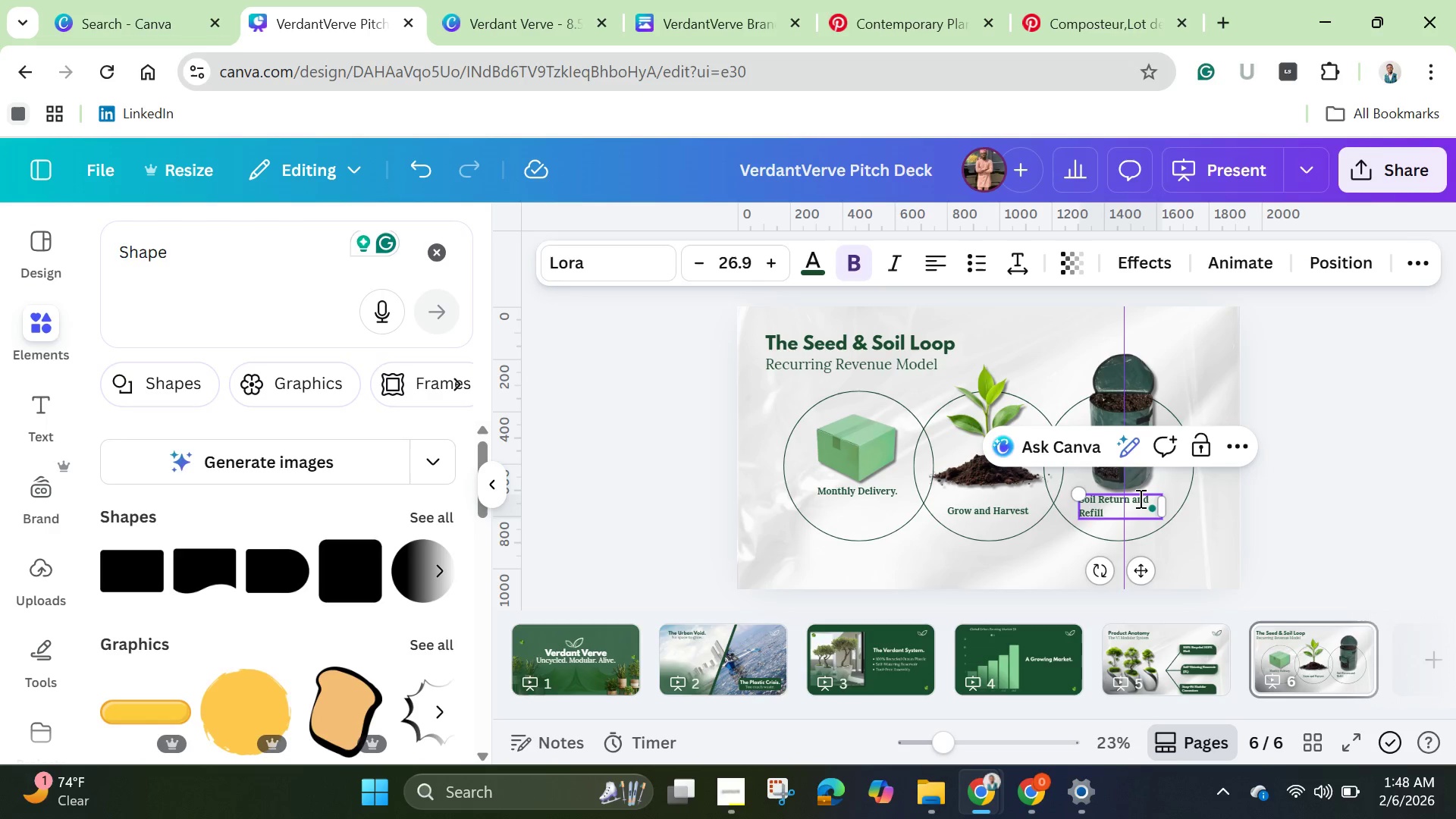 
wait(21.92)
 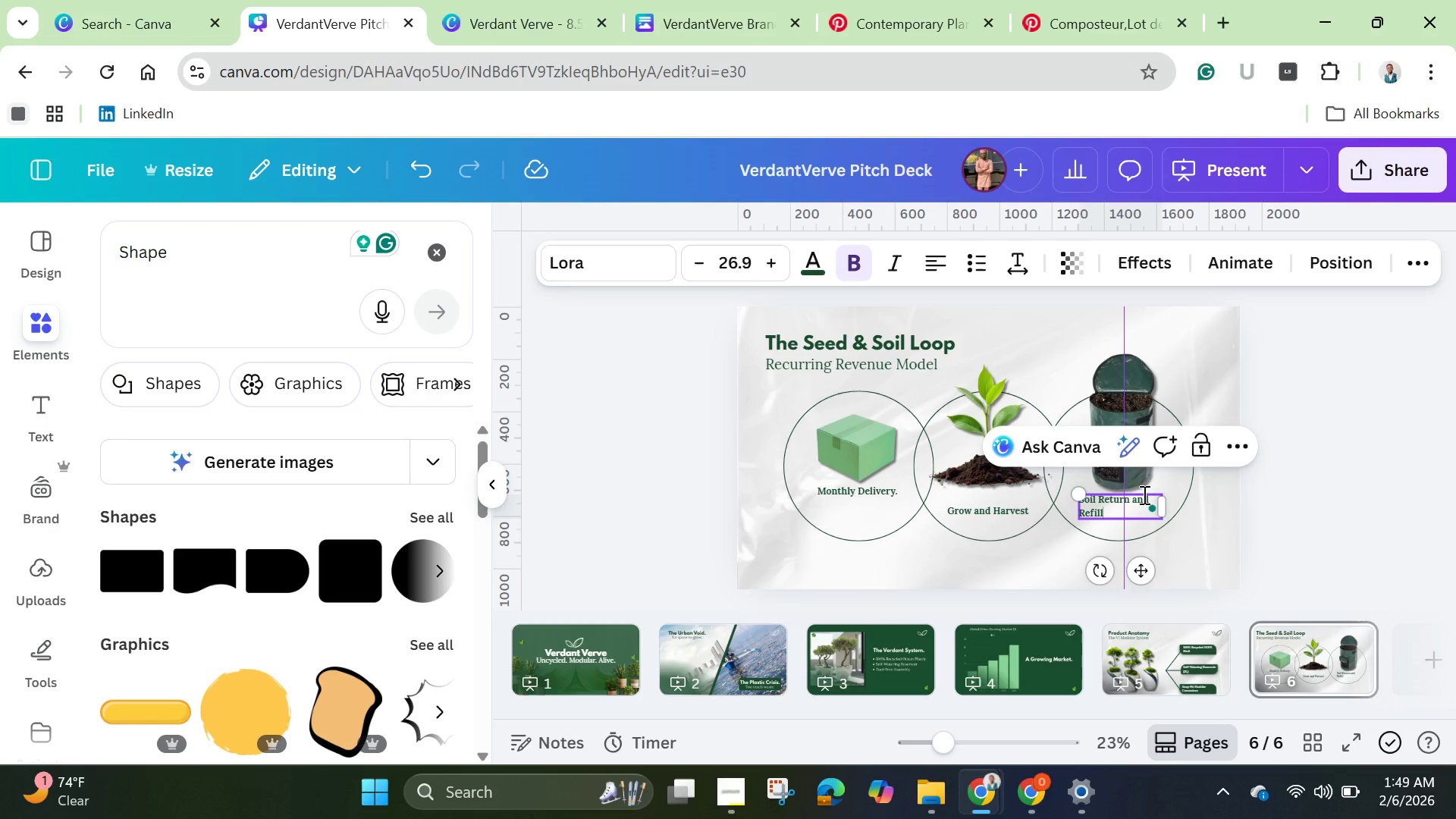 
left_click([1276, 499])
 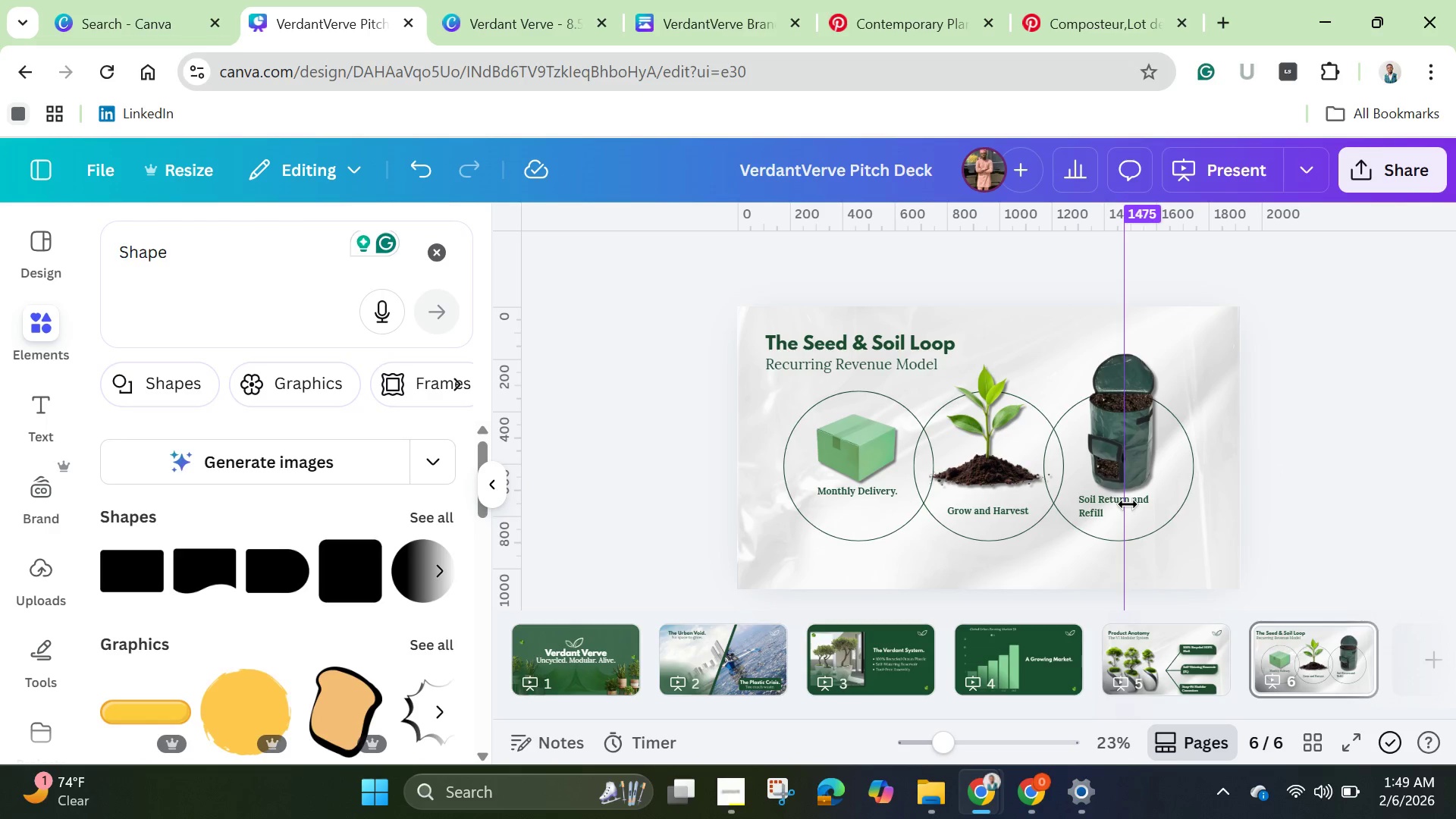 
left_click([1128, 504])
 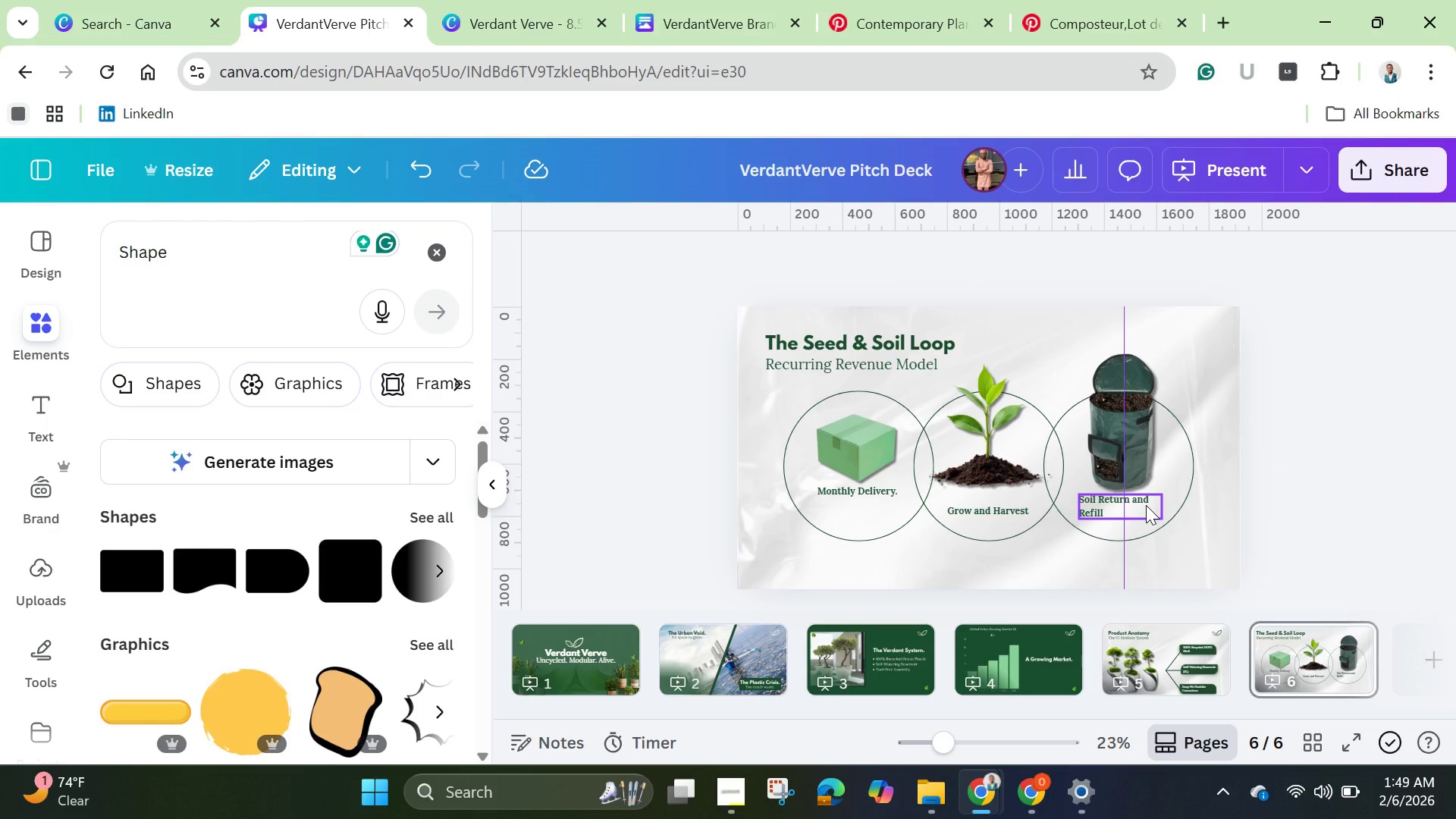 
left_click([1146, 505])
 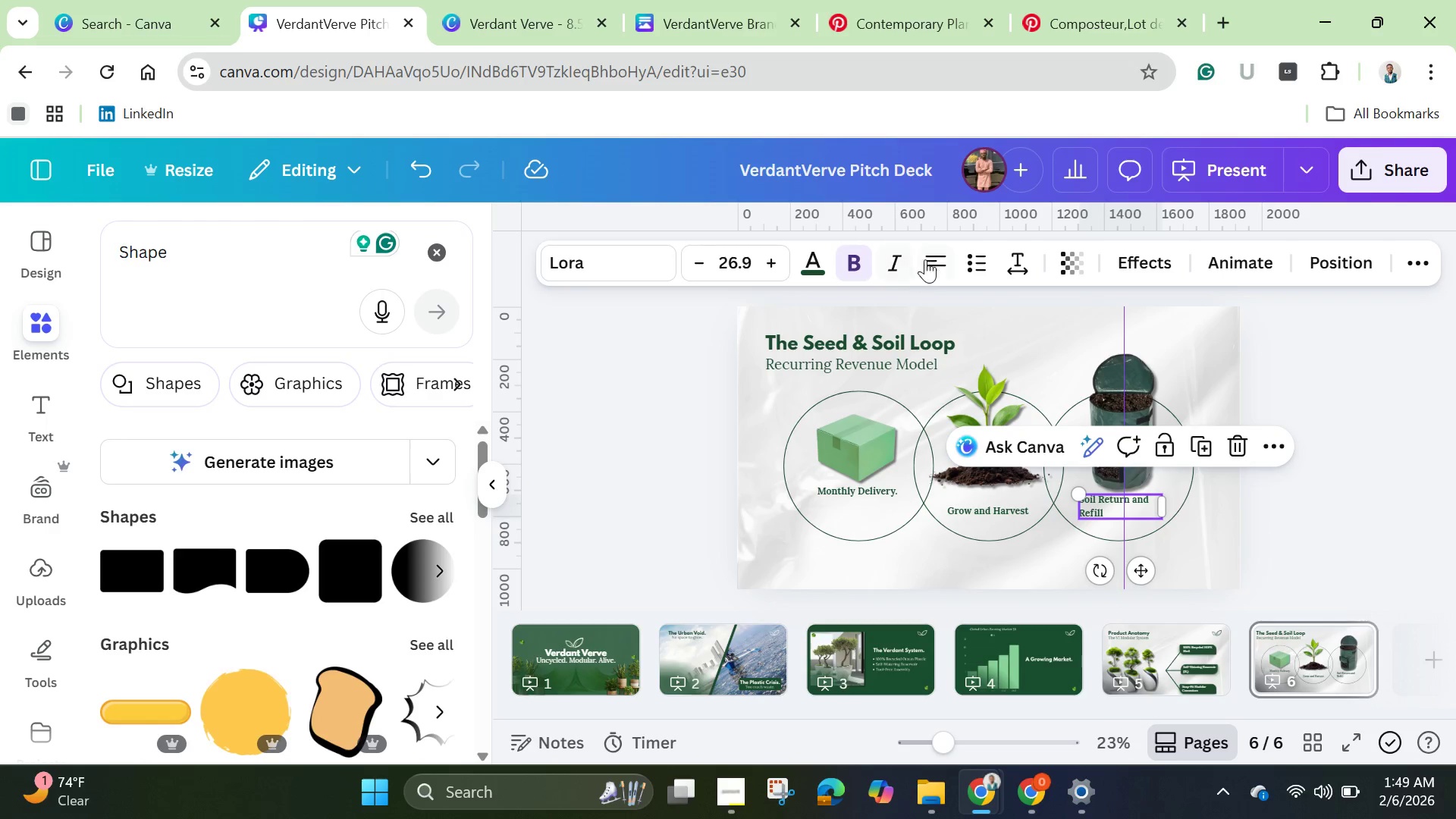 
left_click([930, 260])
 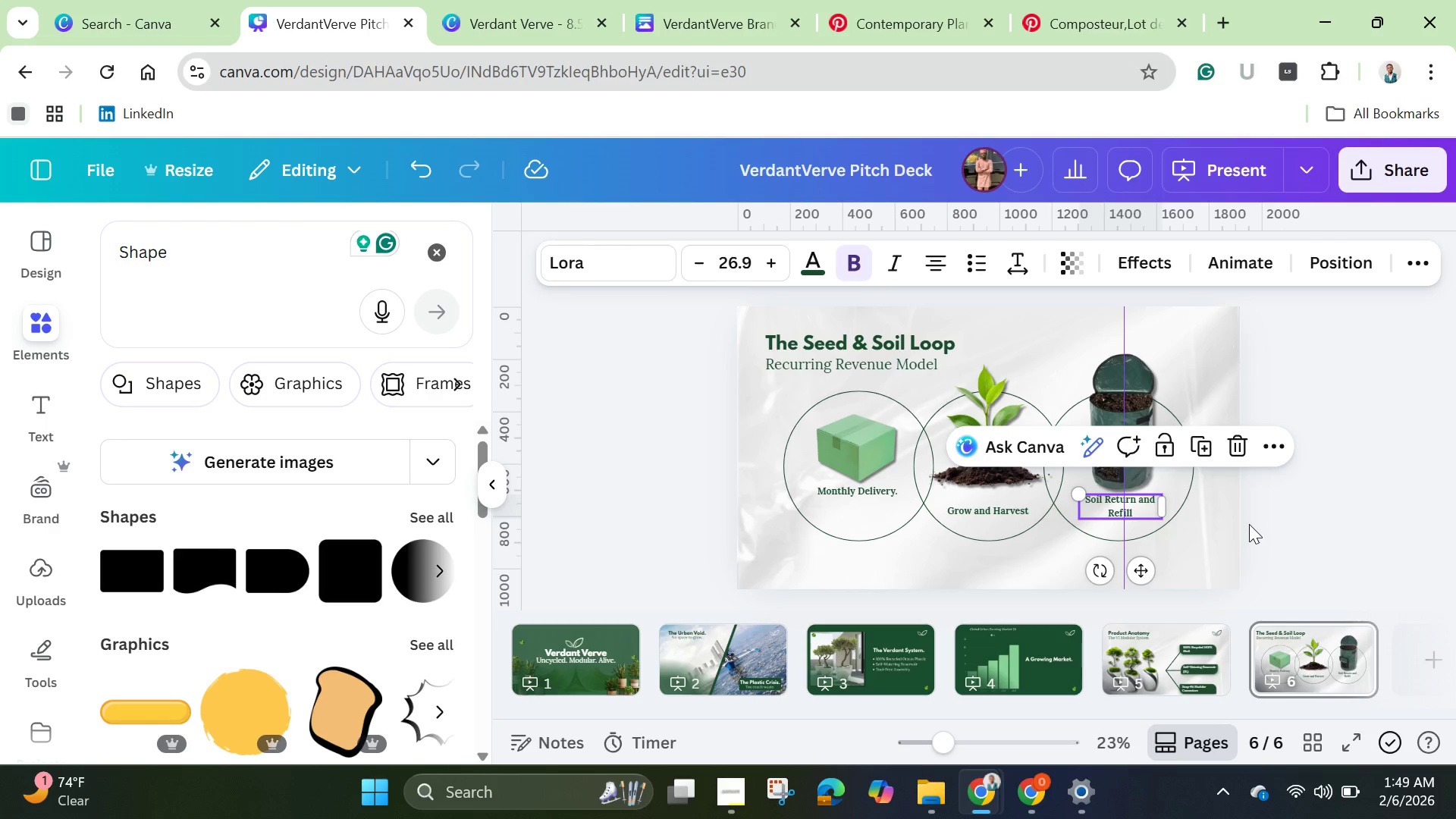 
left_click([1250, 522])
 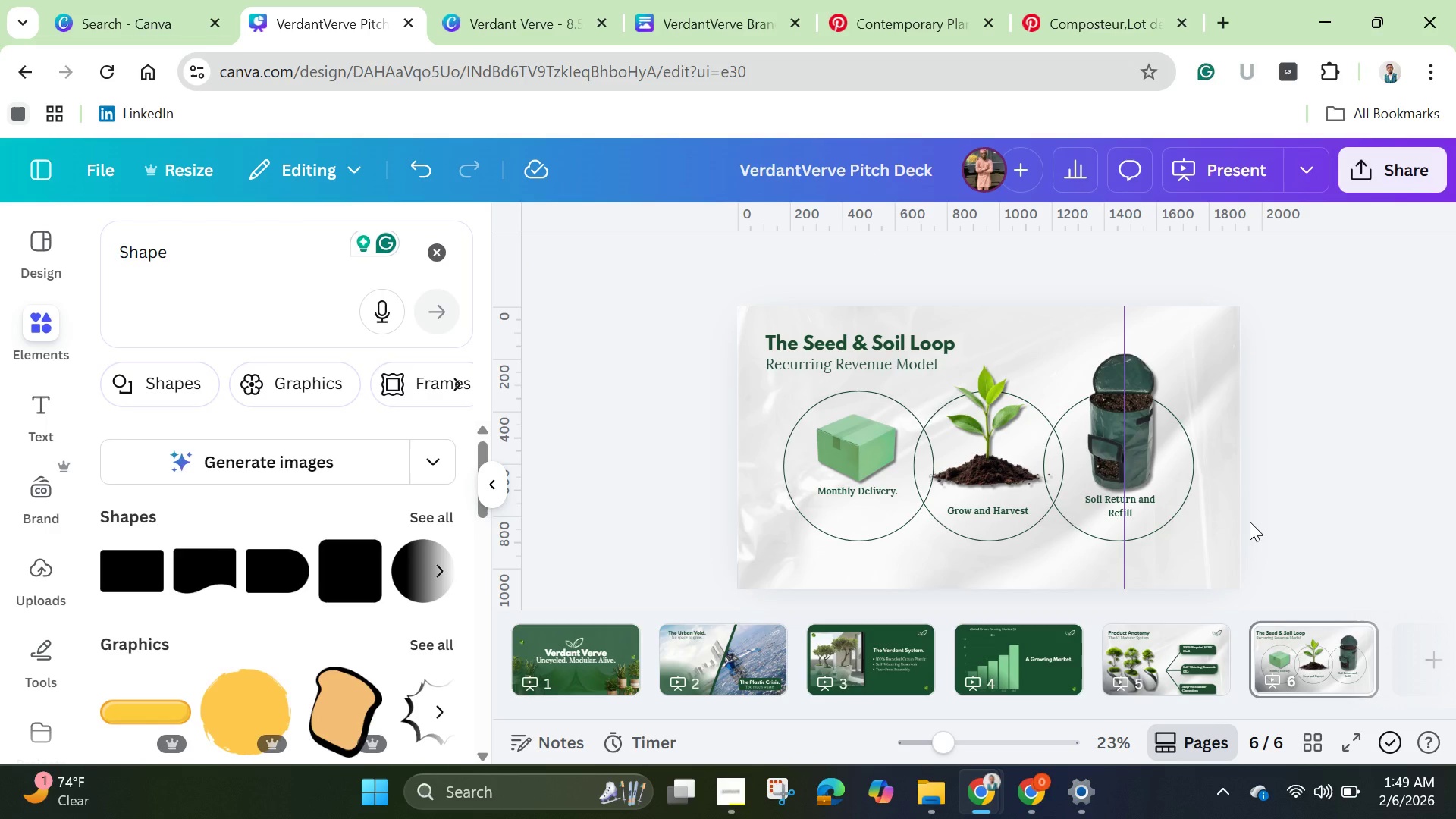 
wait(9.44)
 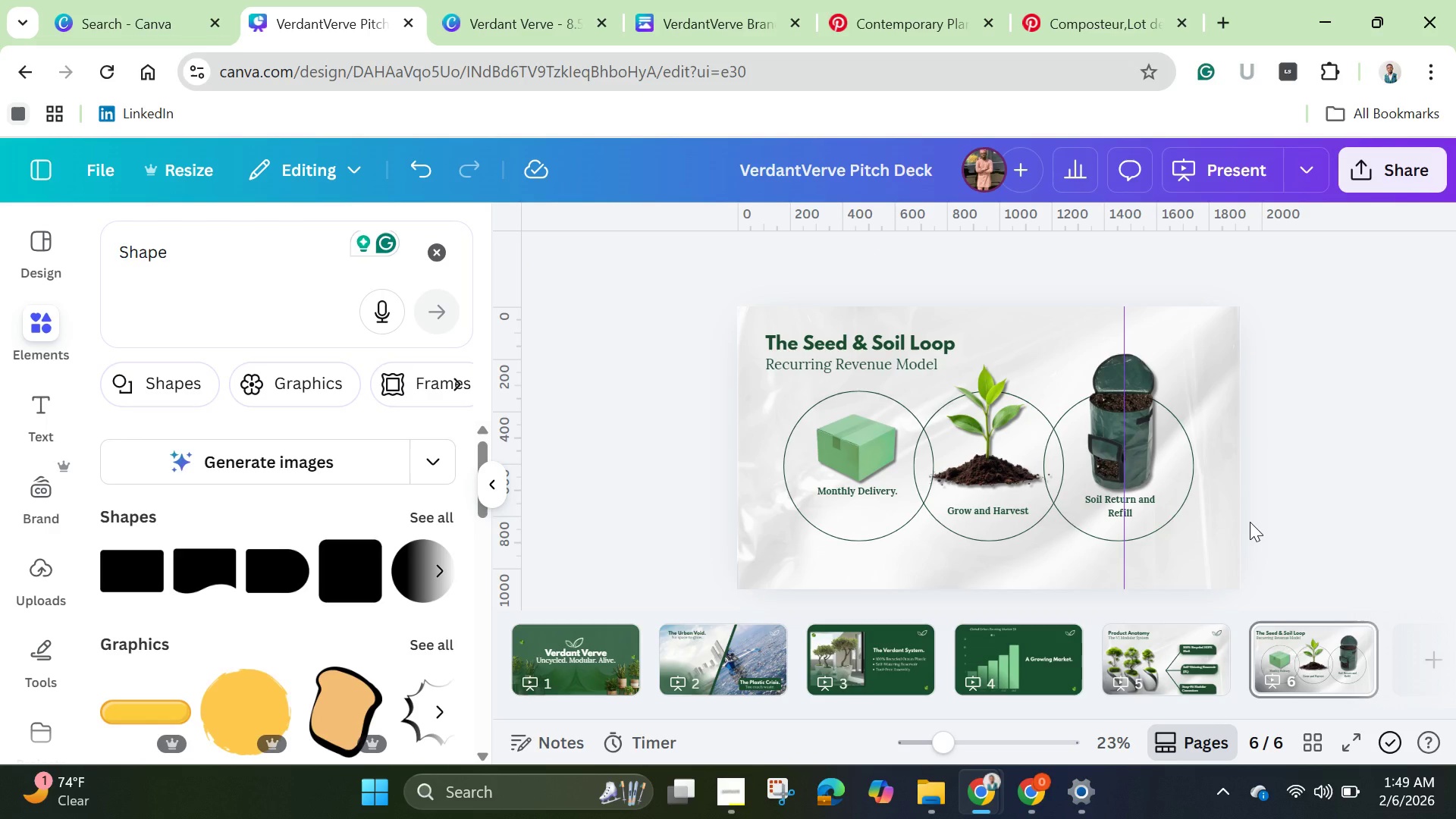 
left_click([438, 253])
 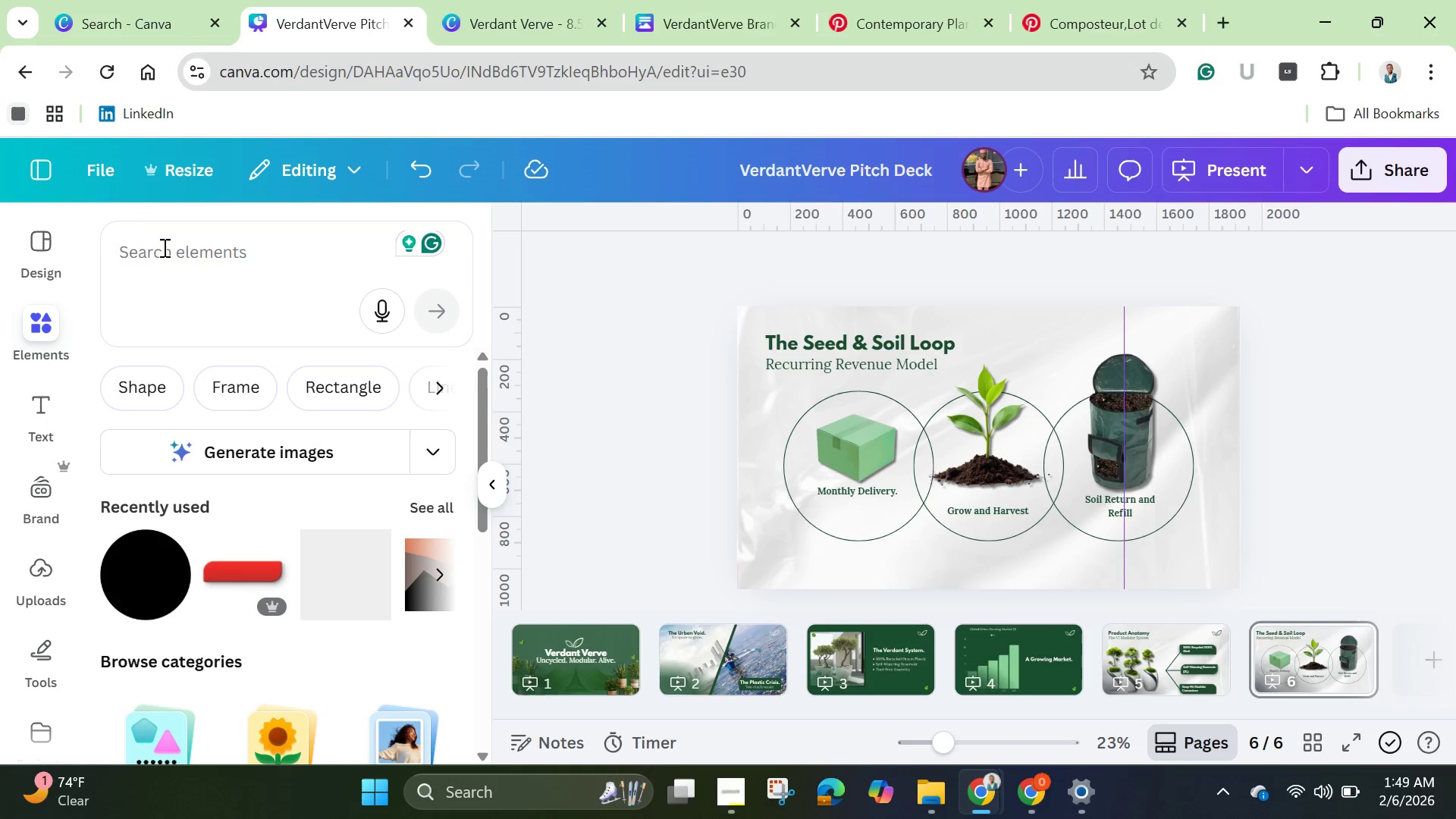 
left_click([163, 247])
 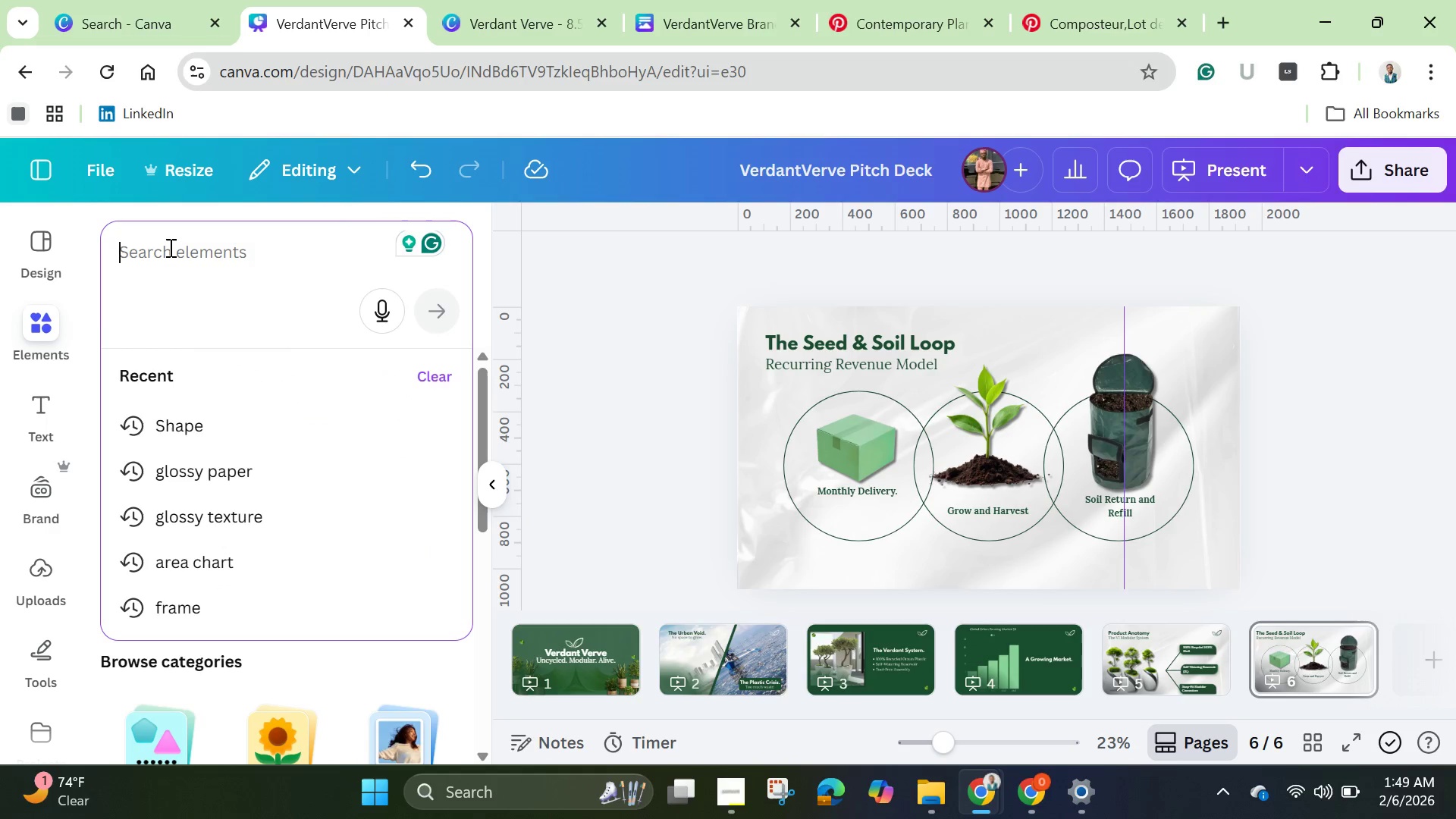 
type(arrow)
 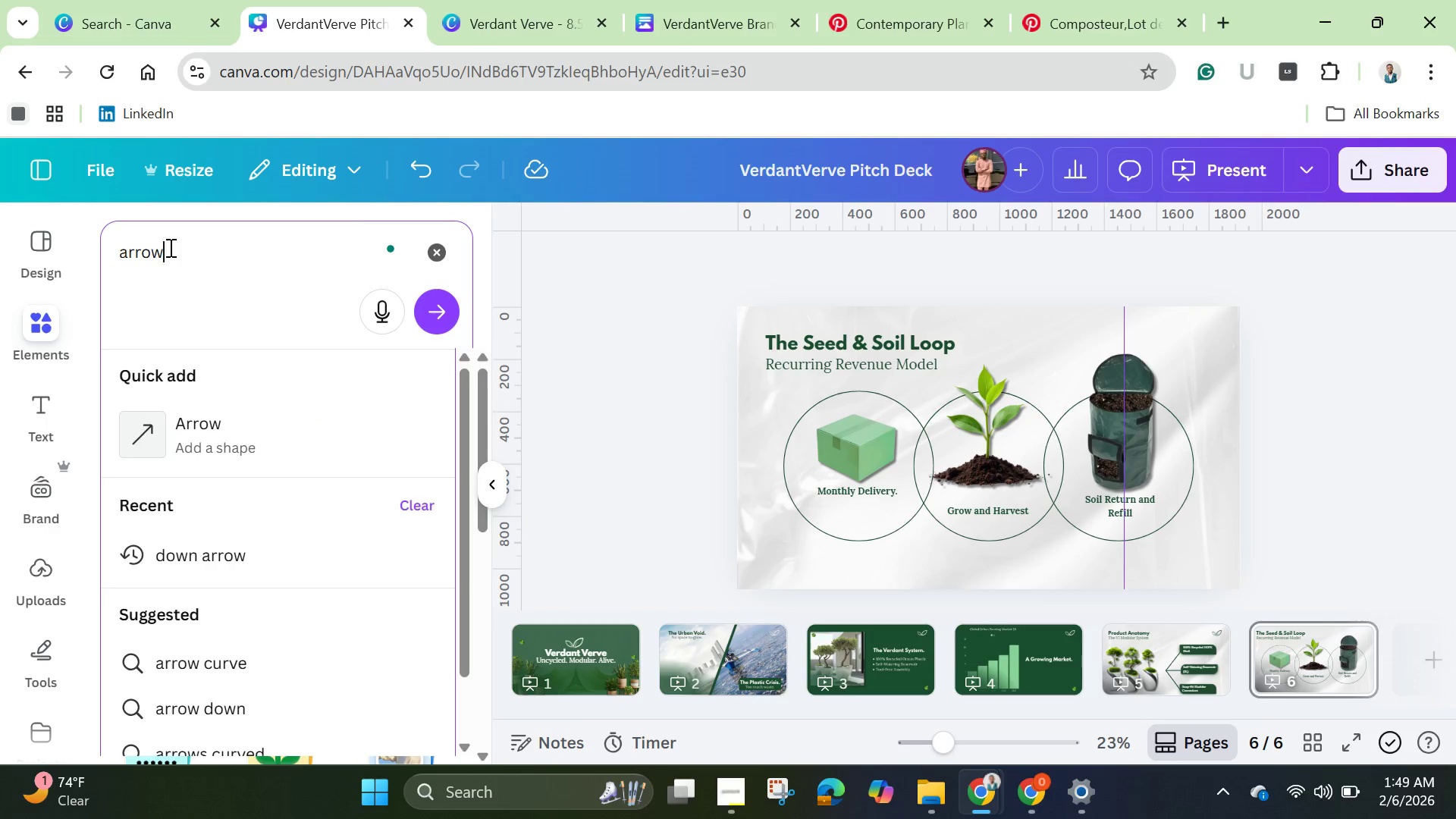 
key(Enter)
 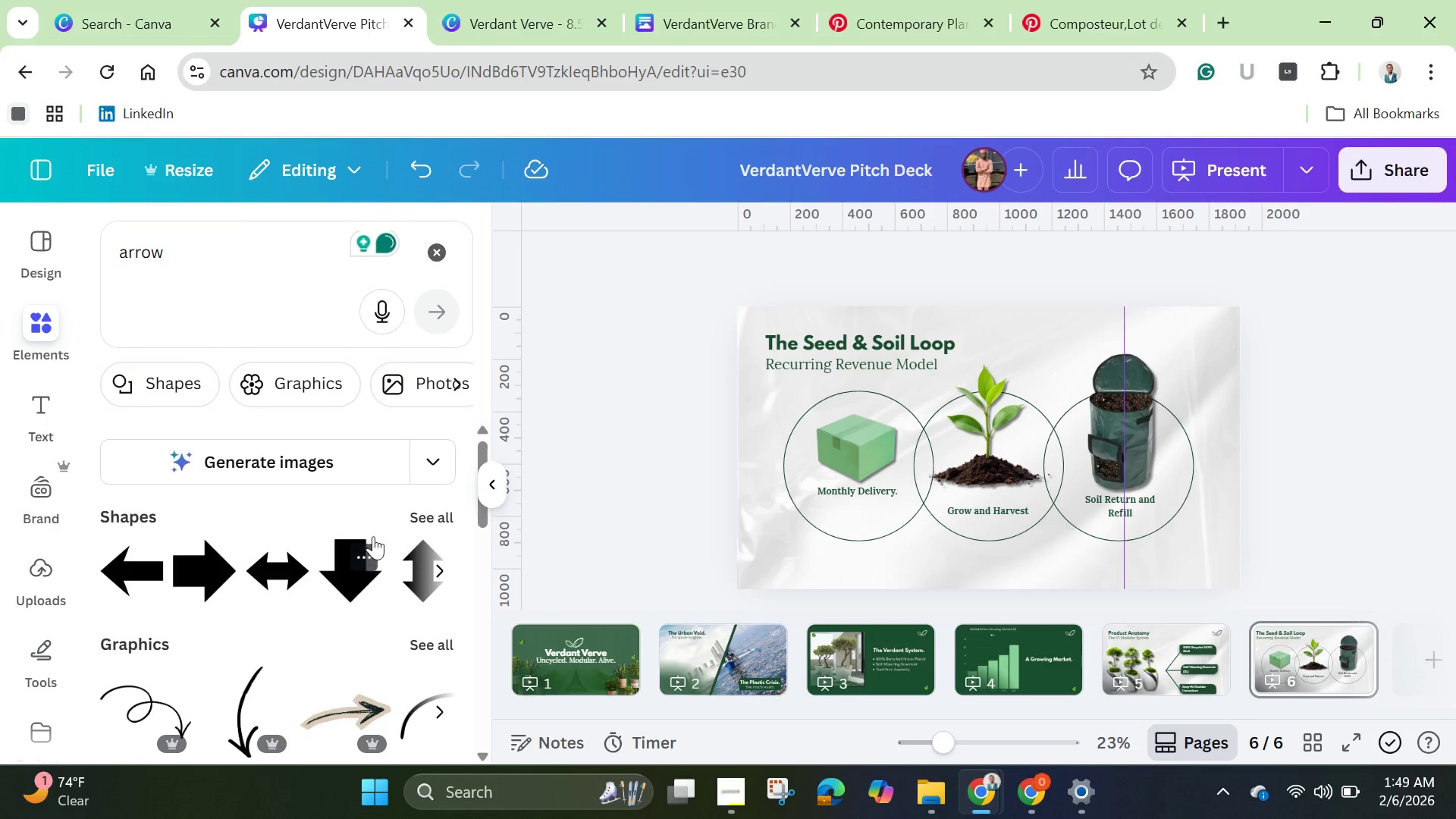 
left_click([256, 700])
 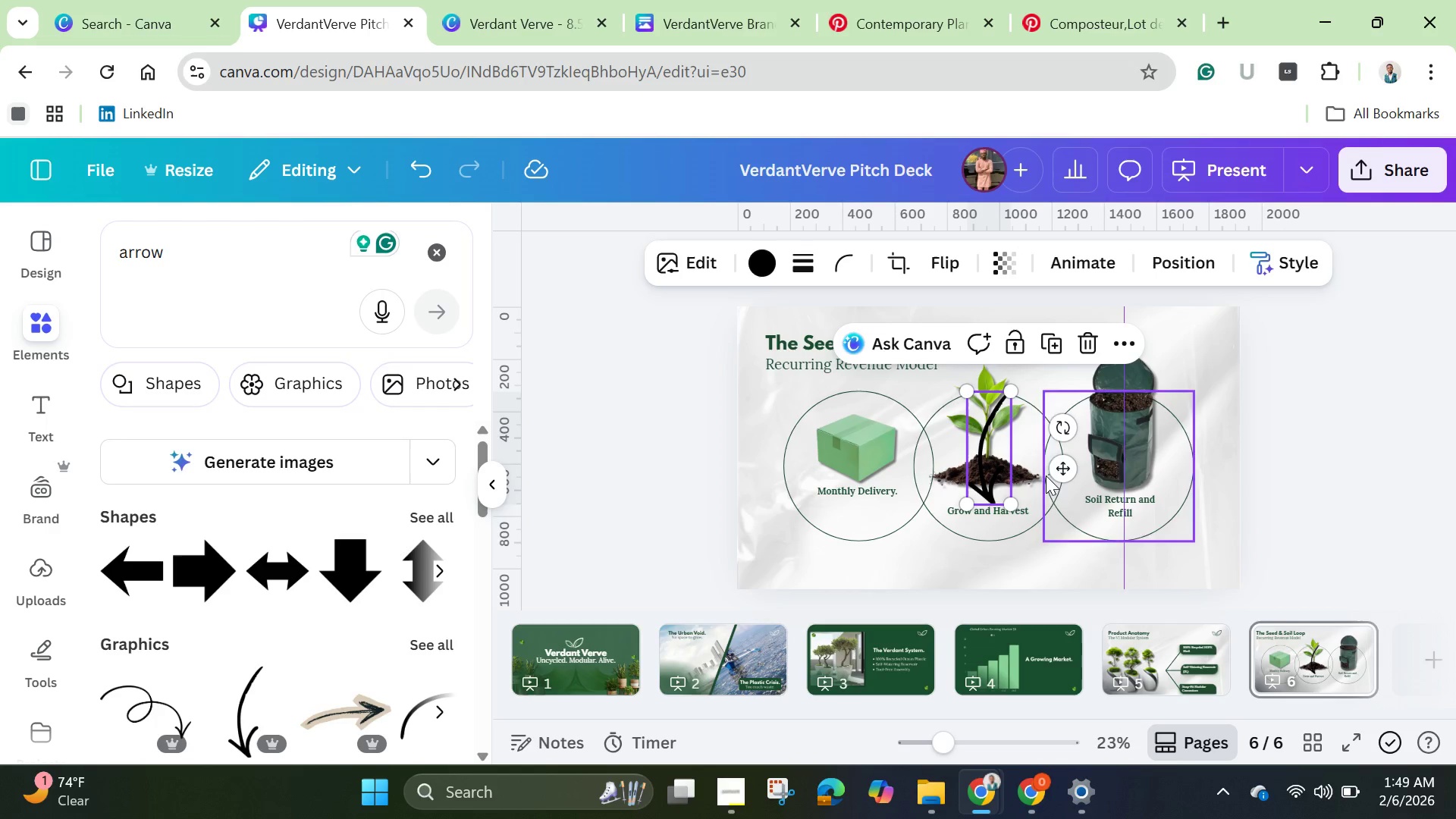 
left_click_drag(start_coordinate=[1066, 433], to_coordinate=[1007, 555])
 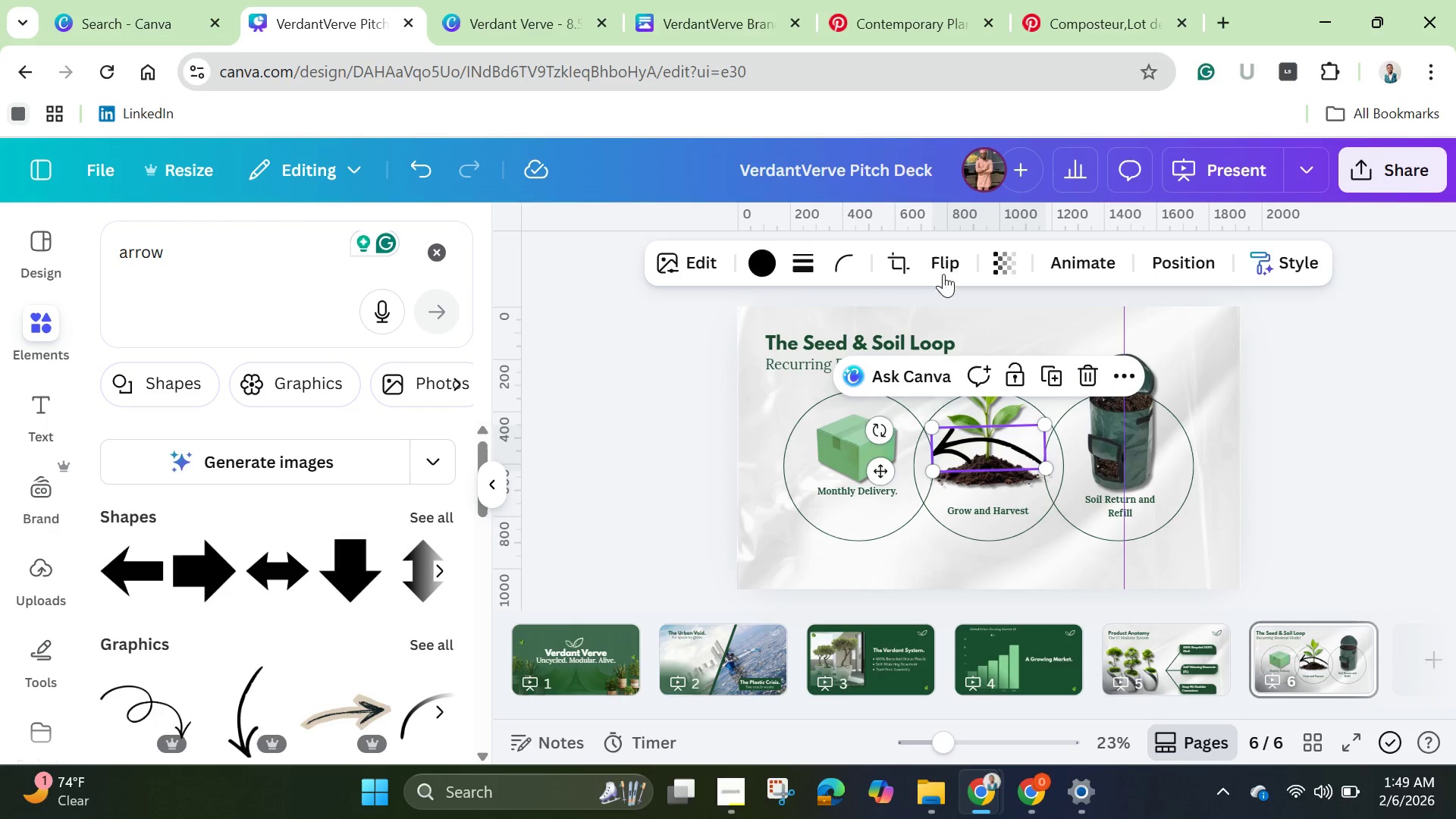 
left_click([942, 265])
 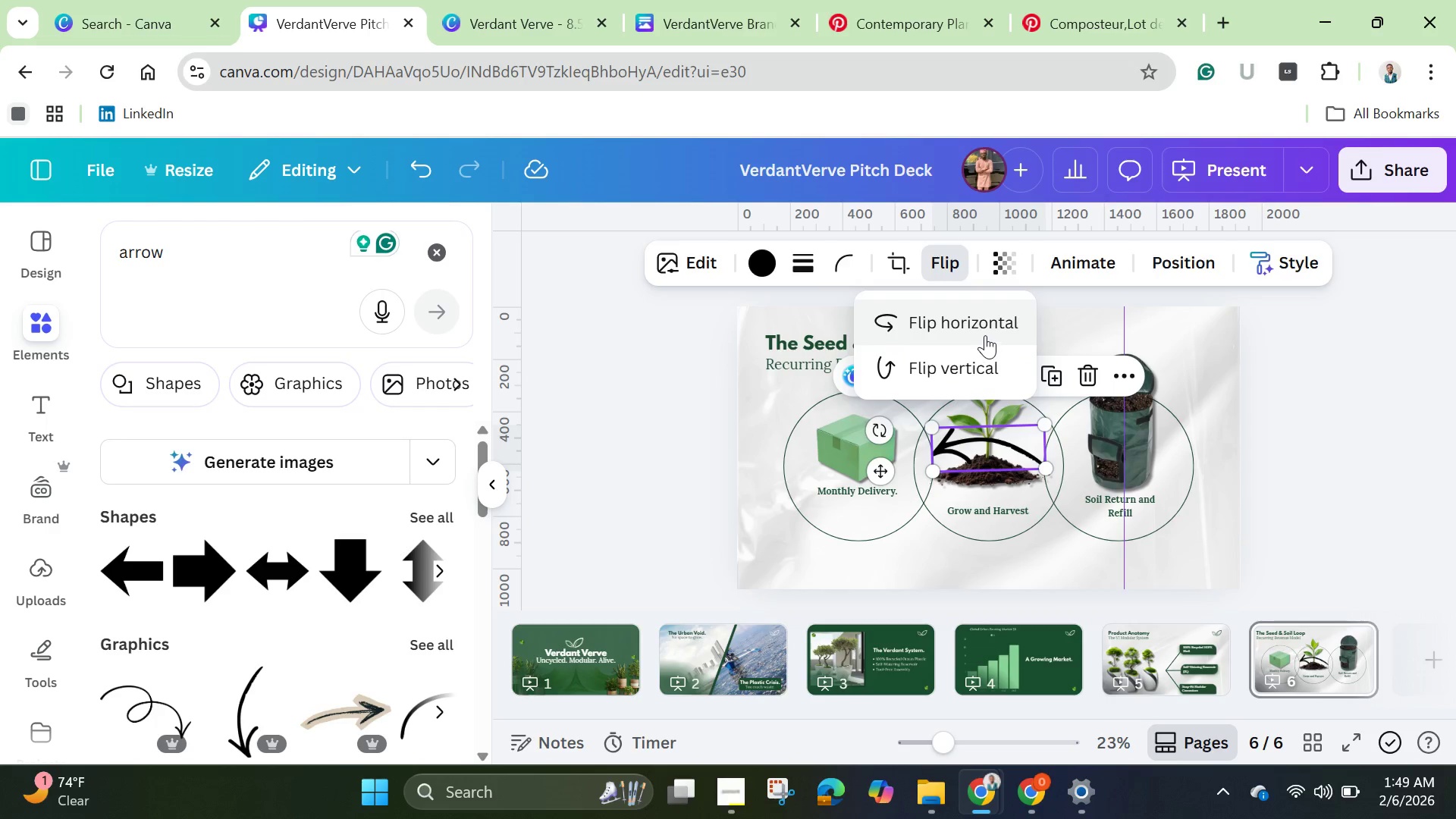 
left_click([985, 335])
 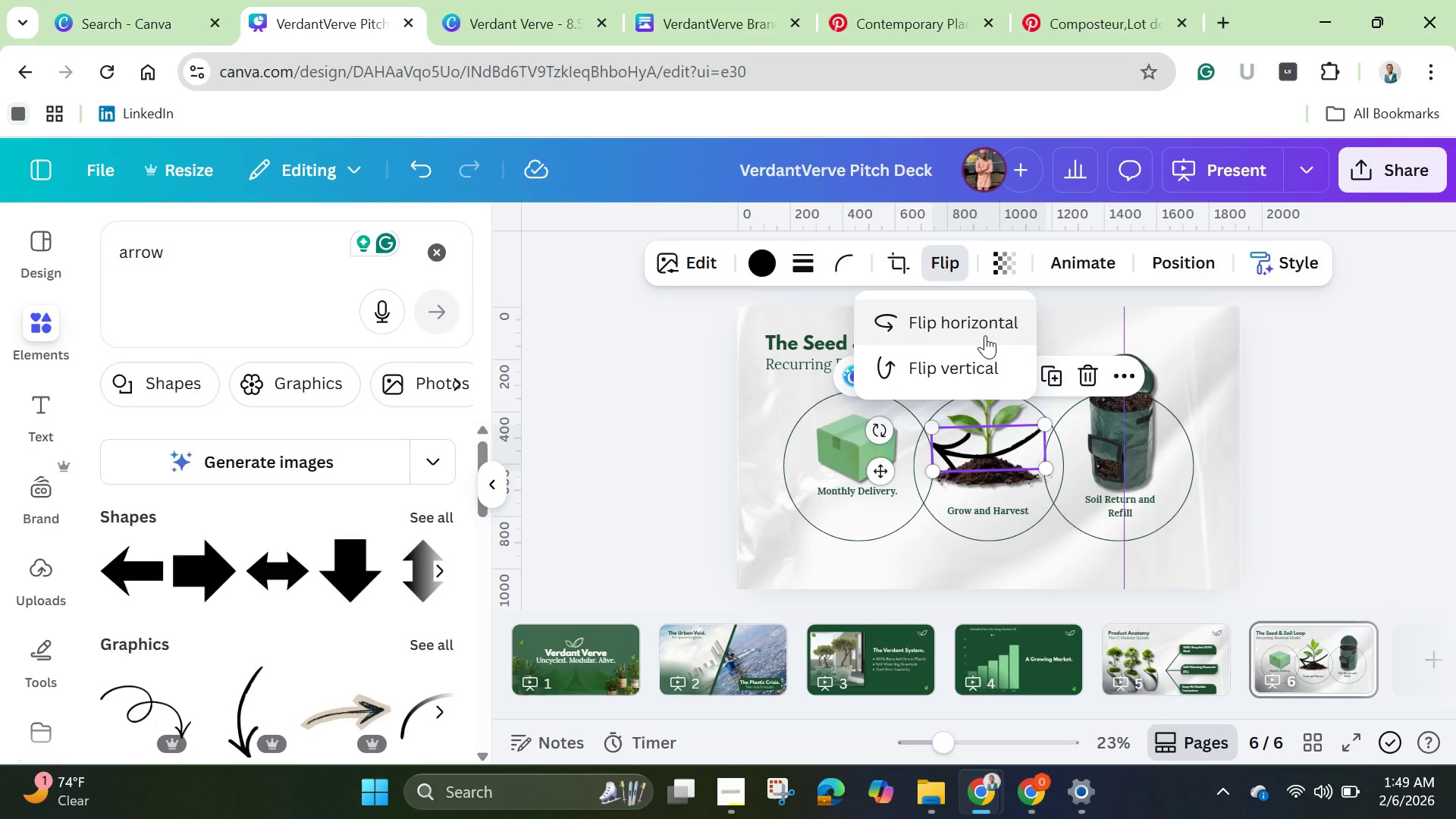 
left_click([985, 335])
 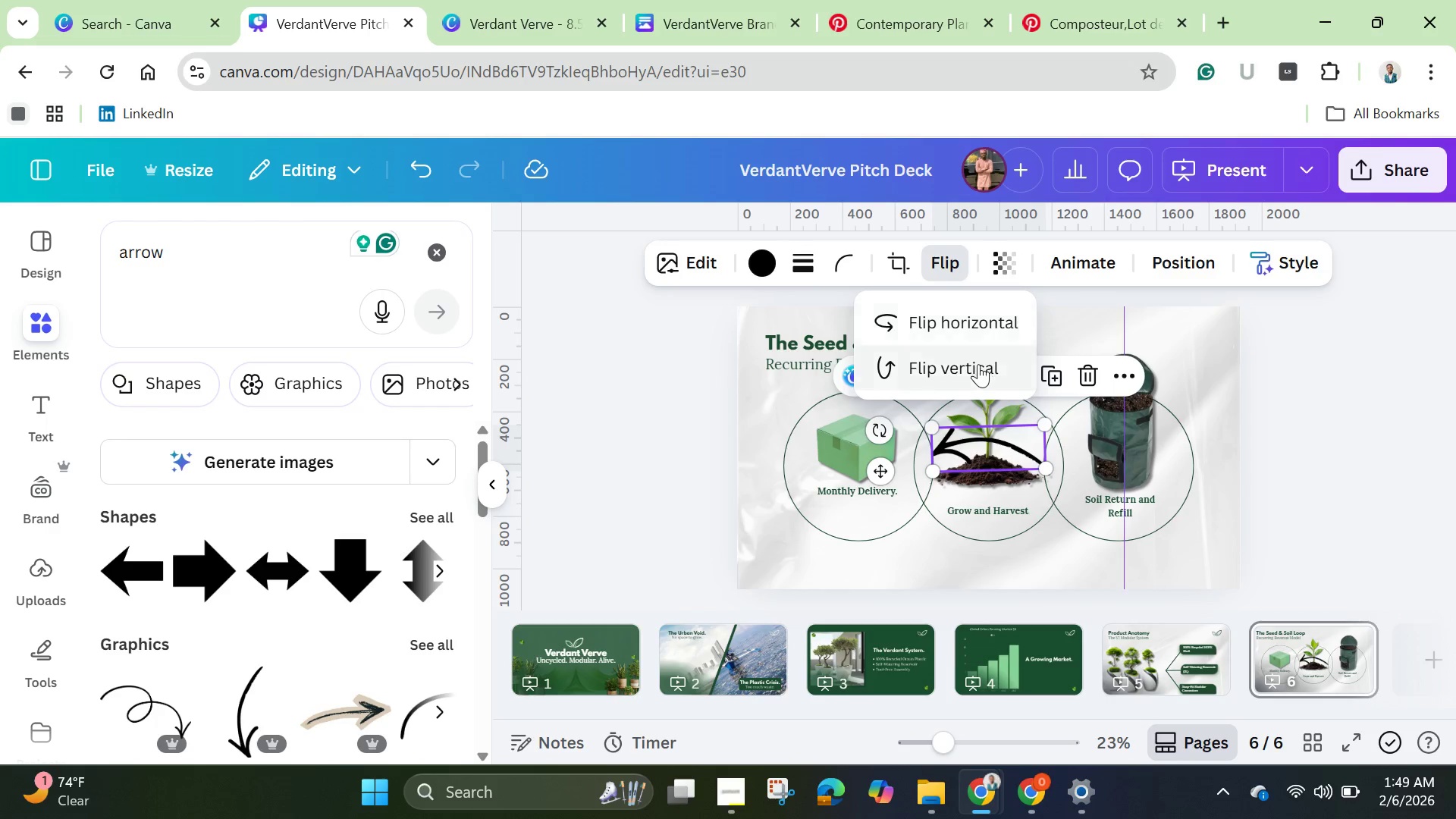 
left_click([978, 364])
 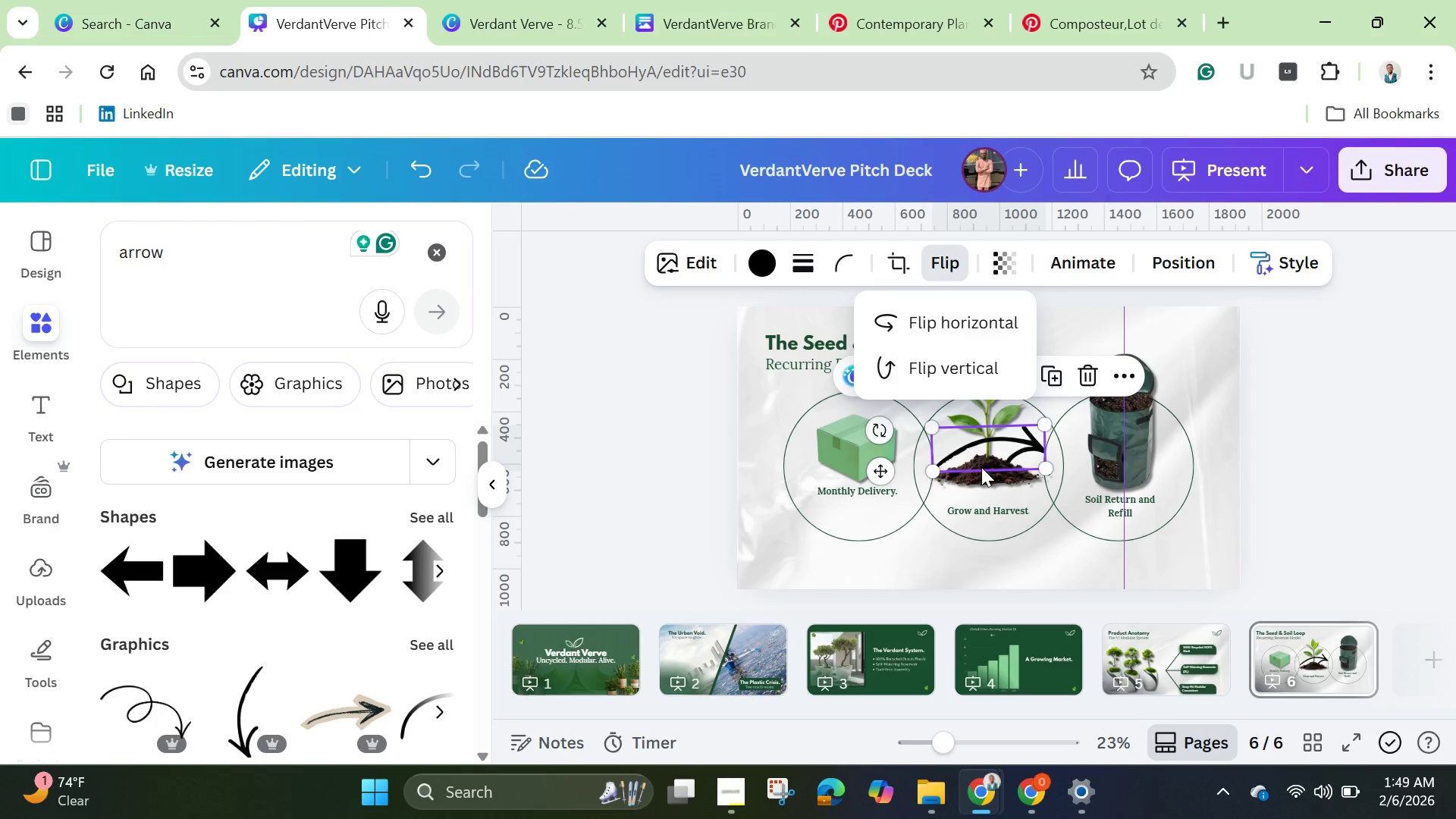 
left_click_drag(start_coordinate=[984, 460], to_coordinate=[901, 415])
 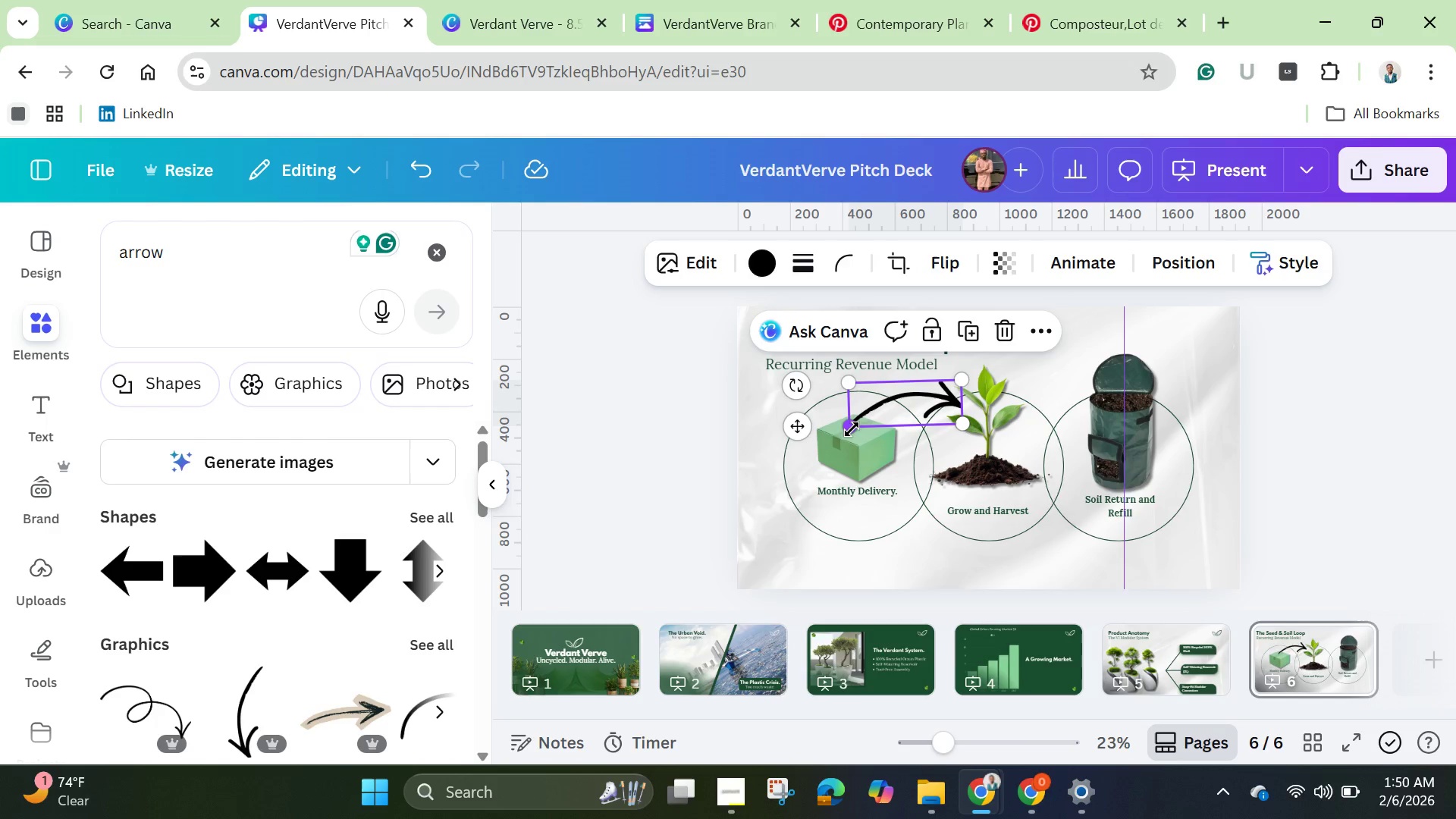 
left_click_drag(start_coordinate=[852, 429], to_coordinate=[901, 417])
 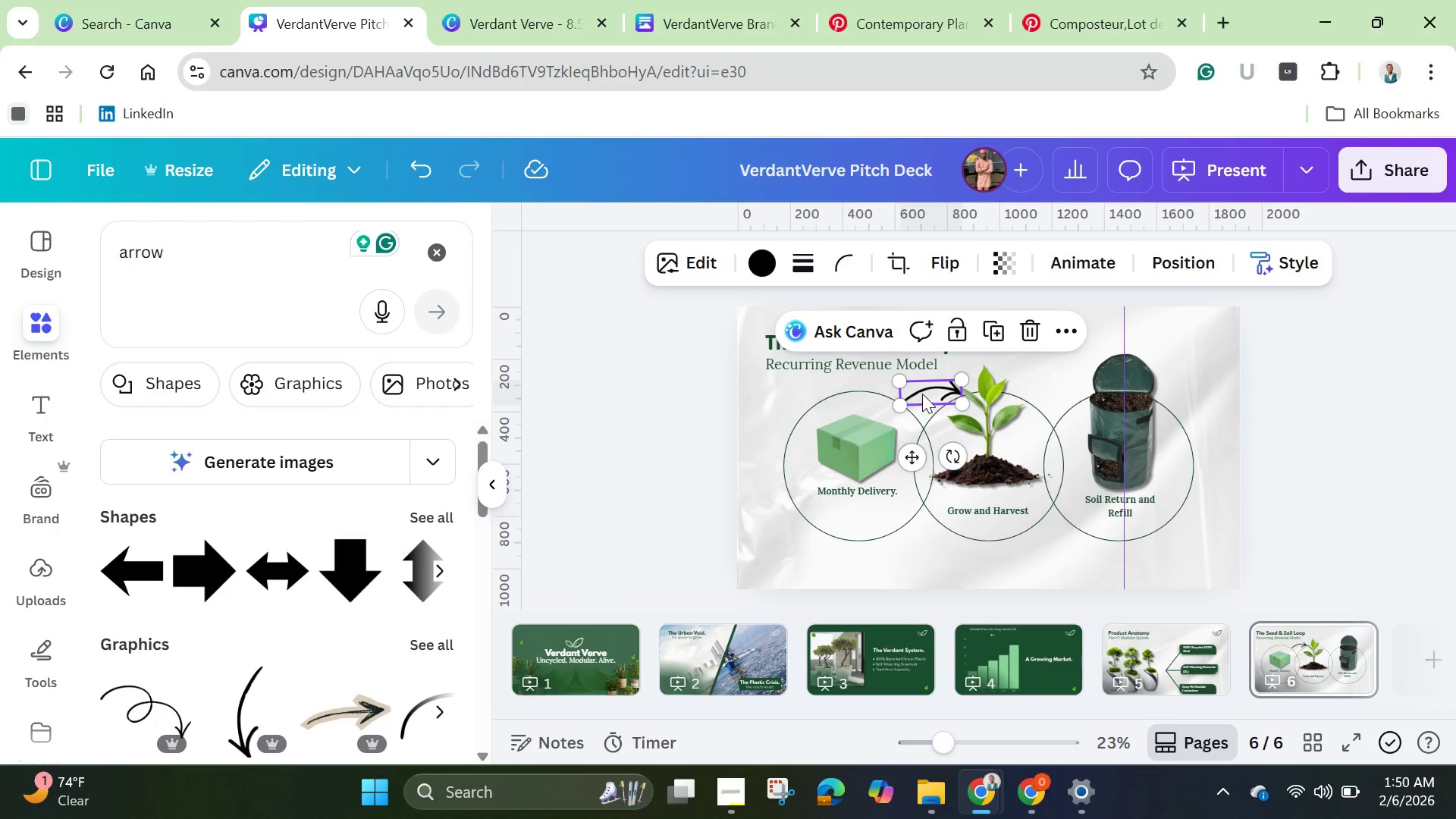 
left_click_drag(start_coordinate=[923, 394], to_coordinate=[918, 416])
 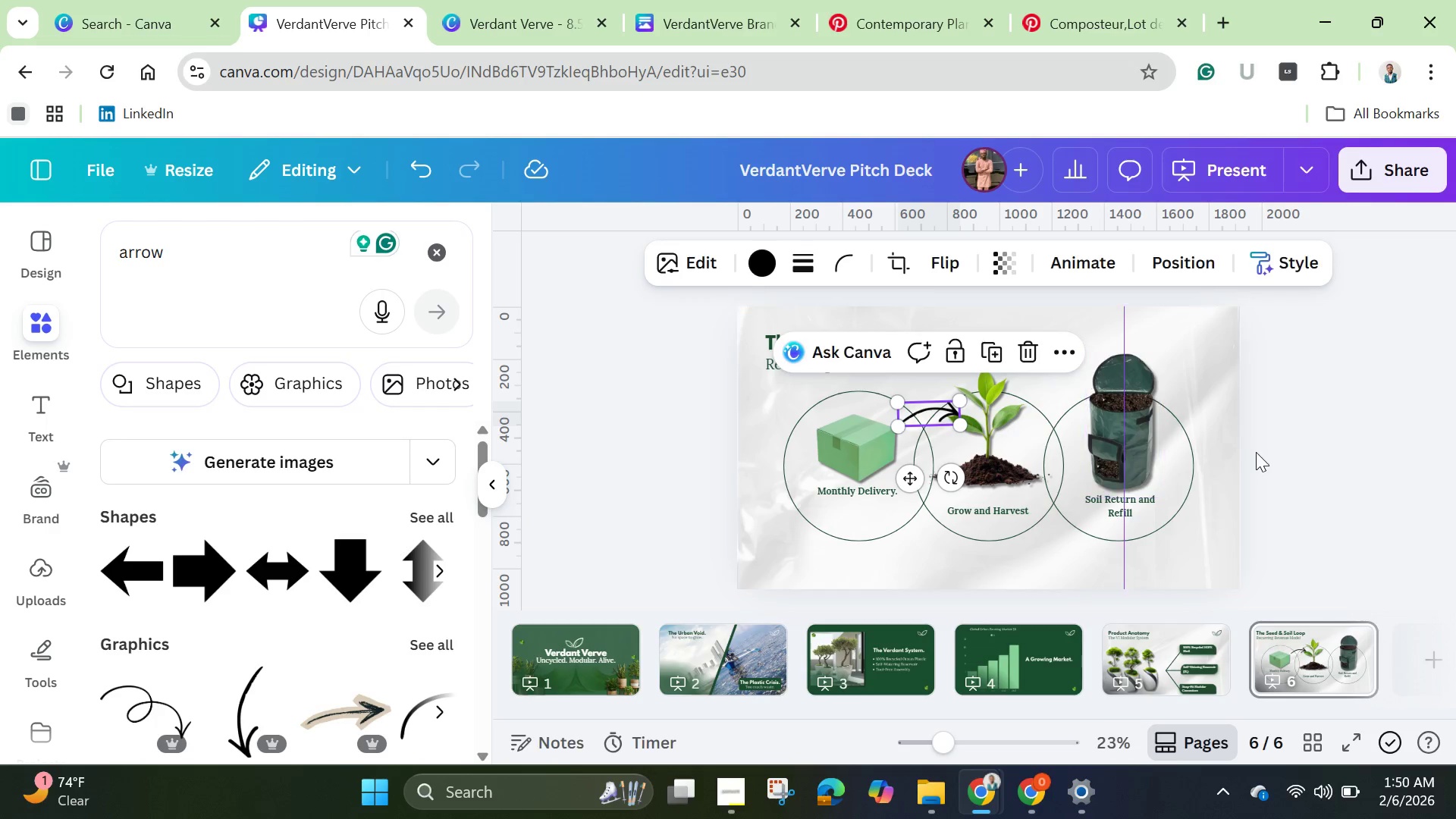 
left_click([1277, 427])
 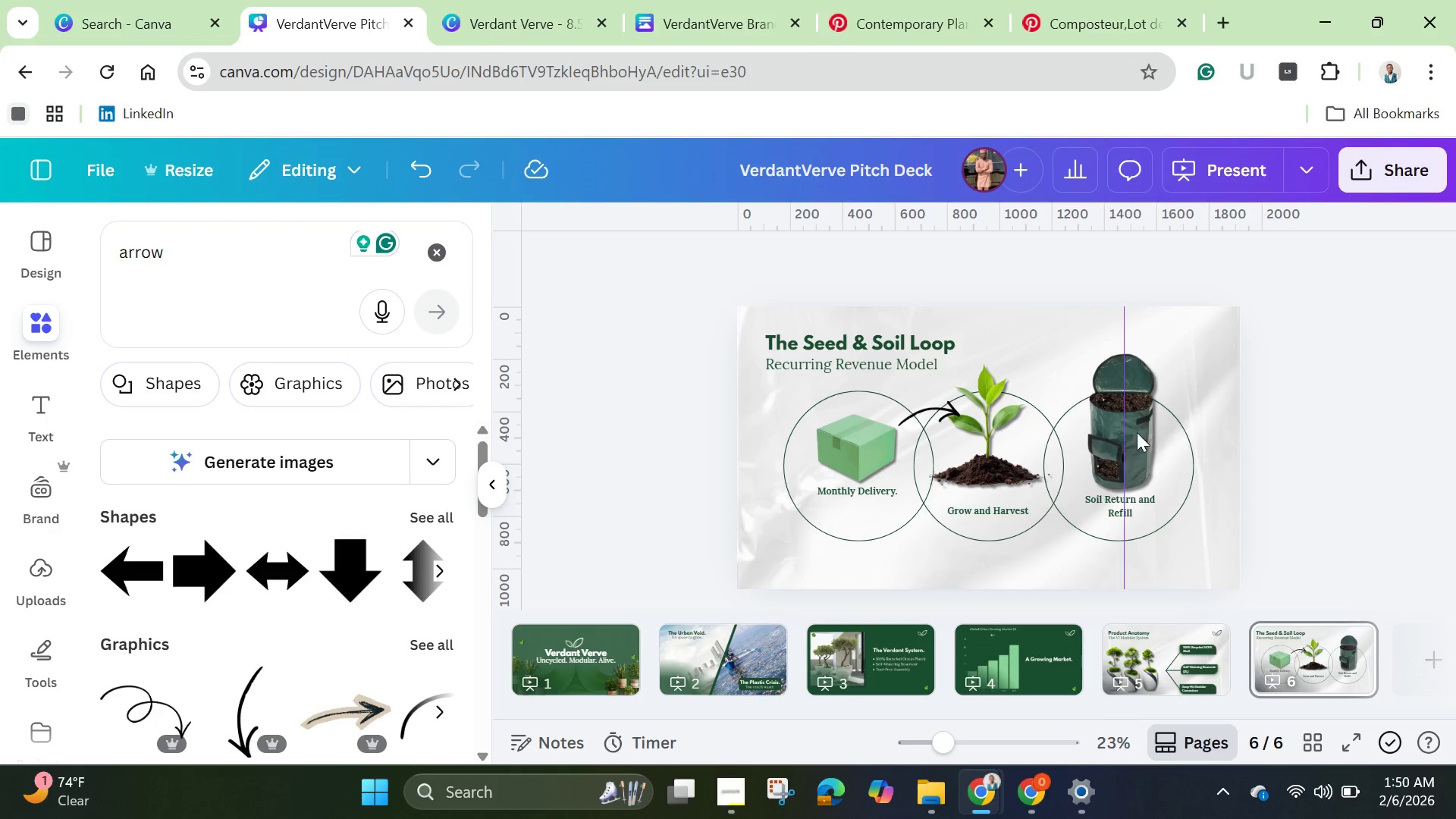 
left_click_drag(start_coordinate=[924, 408], to_coordinate=[904, 402])
 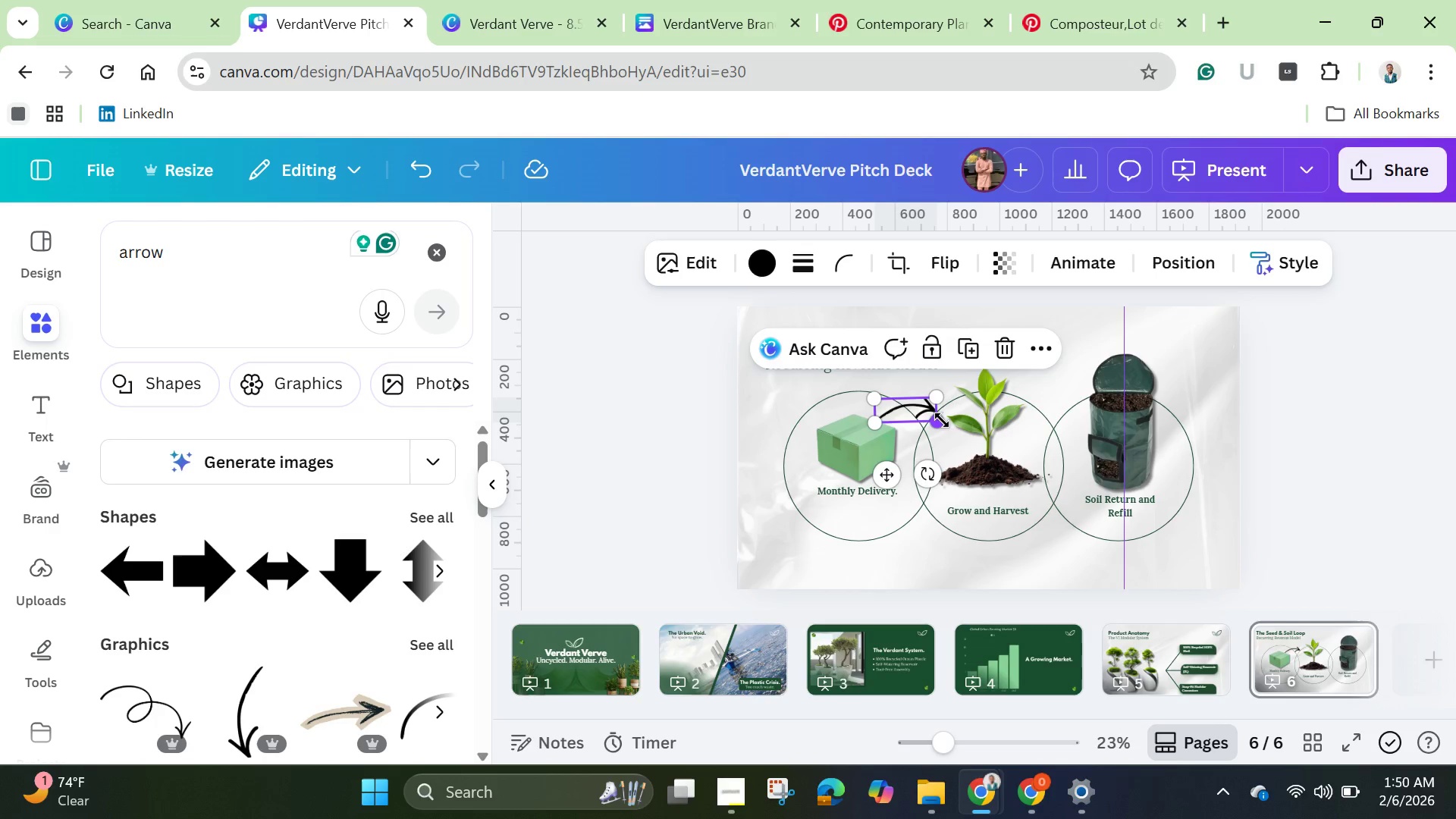 
left_click_drag(start_coordinate=[942, 420], to_coordinate=[953, 427])
 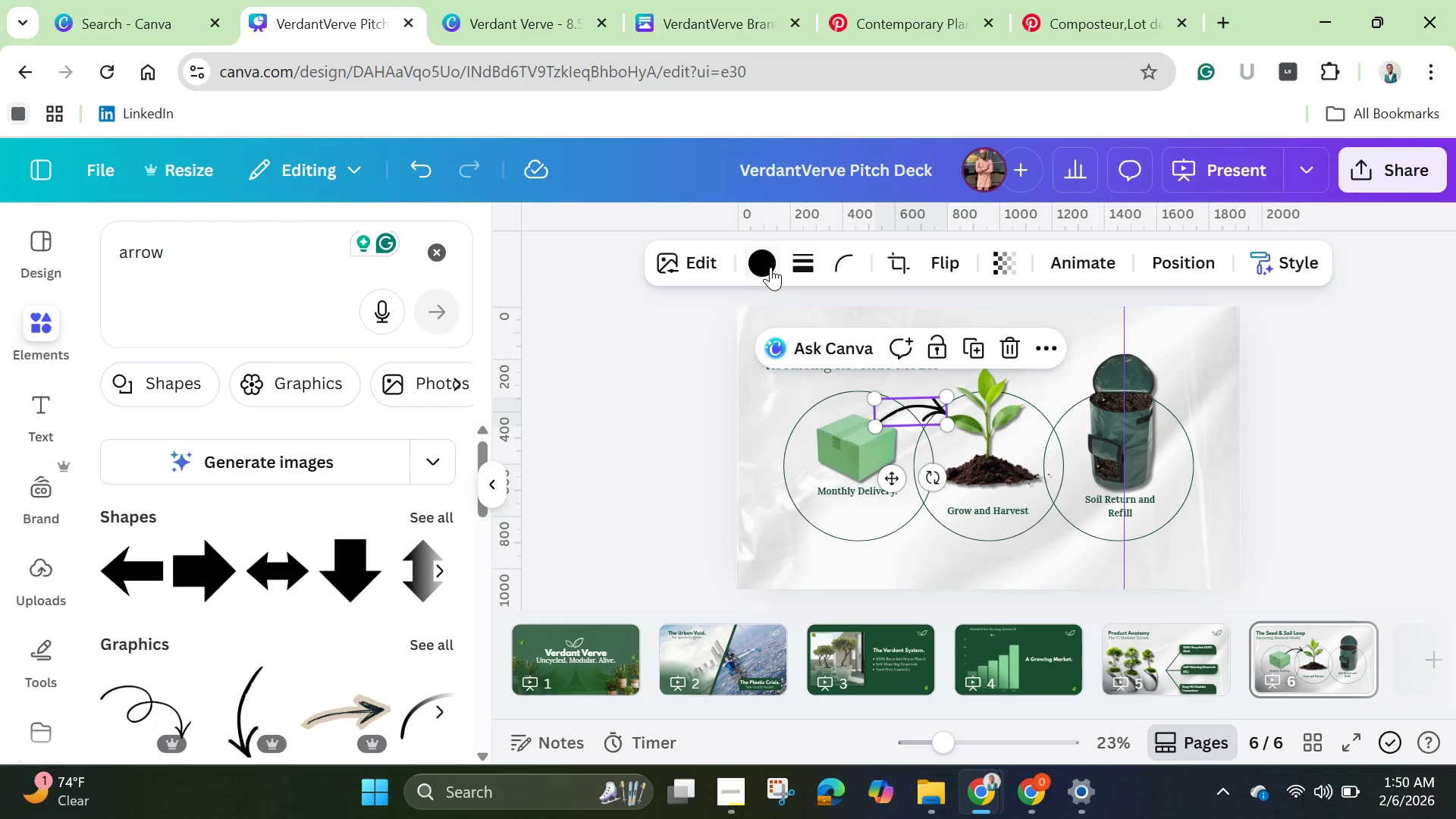 
left_click([769, 267])
 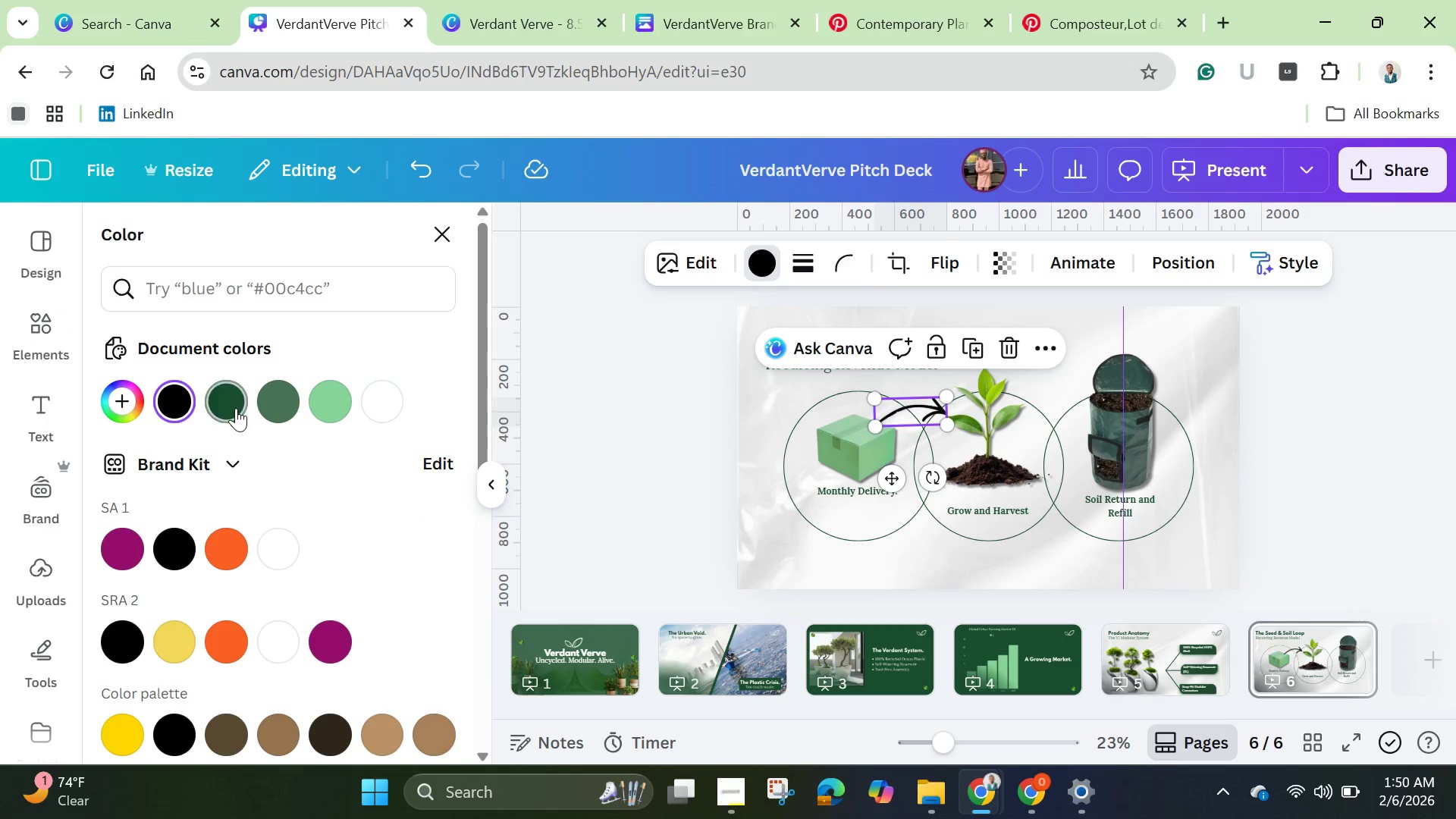 
left_click([236, 411])
 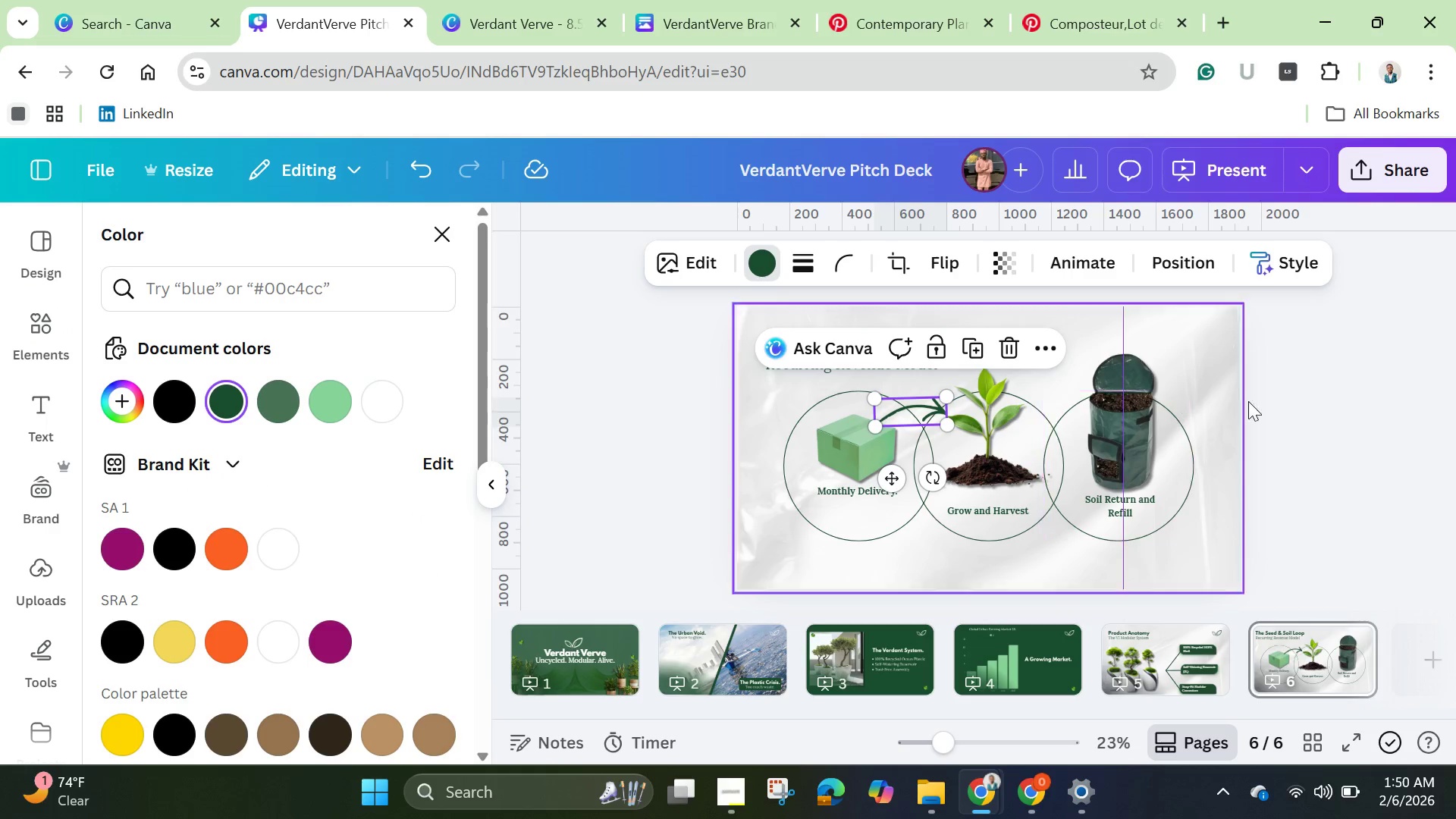 
left_click([1291, 384])
 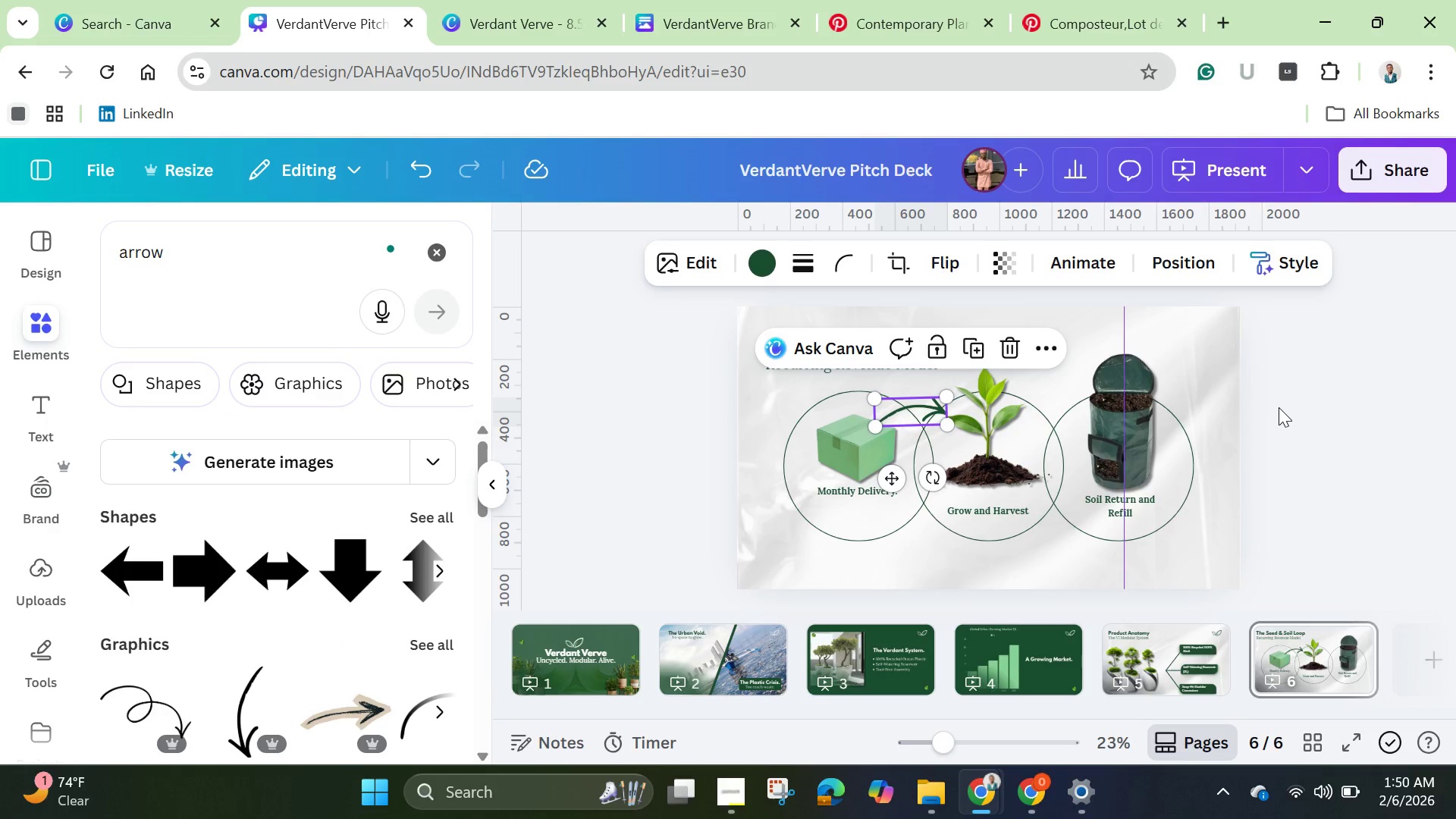 
left_click([1277, 408])
 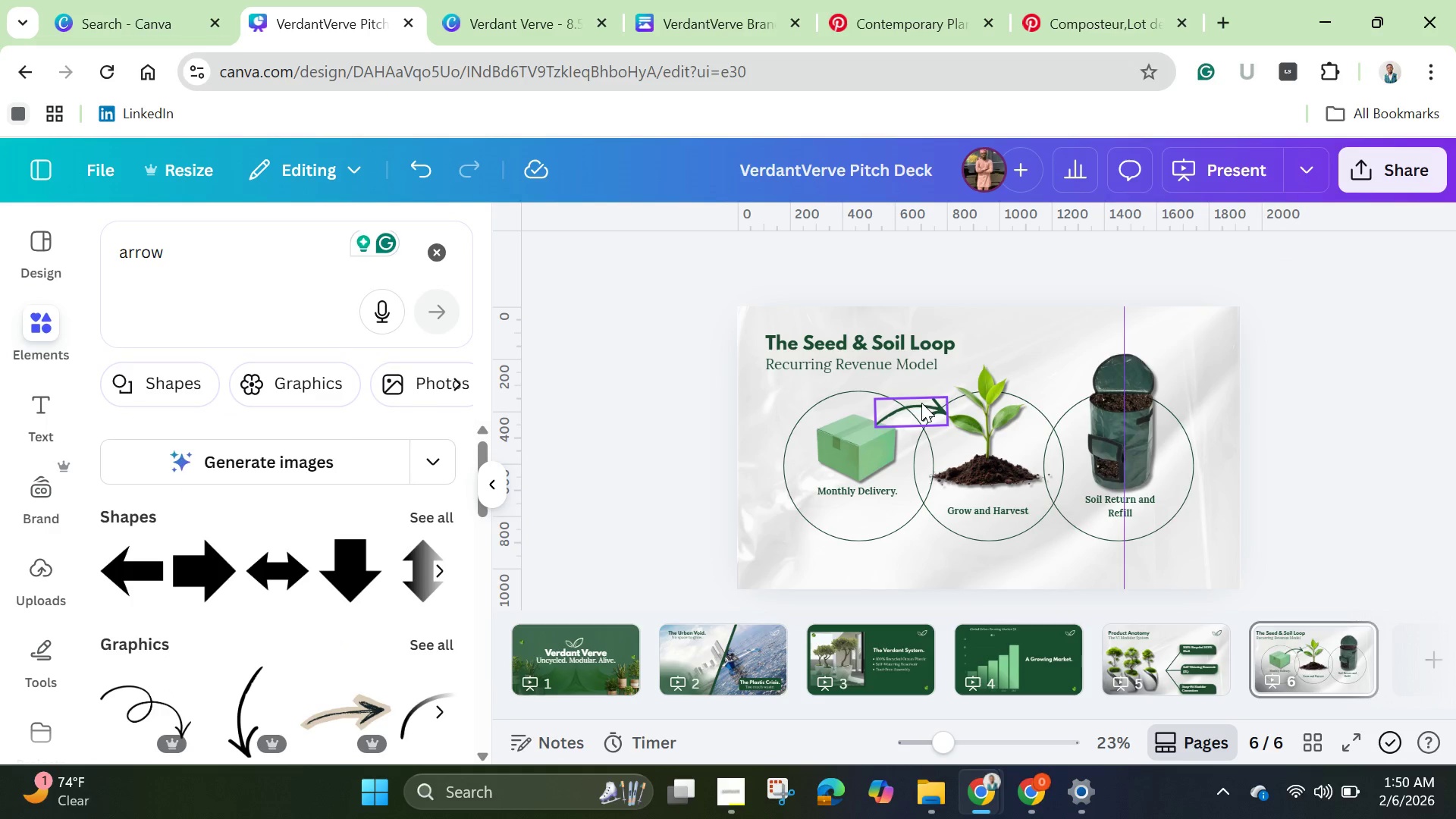 
left_click([921, 403])
 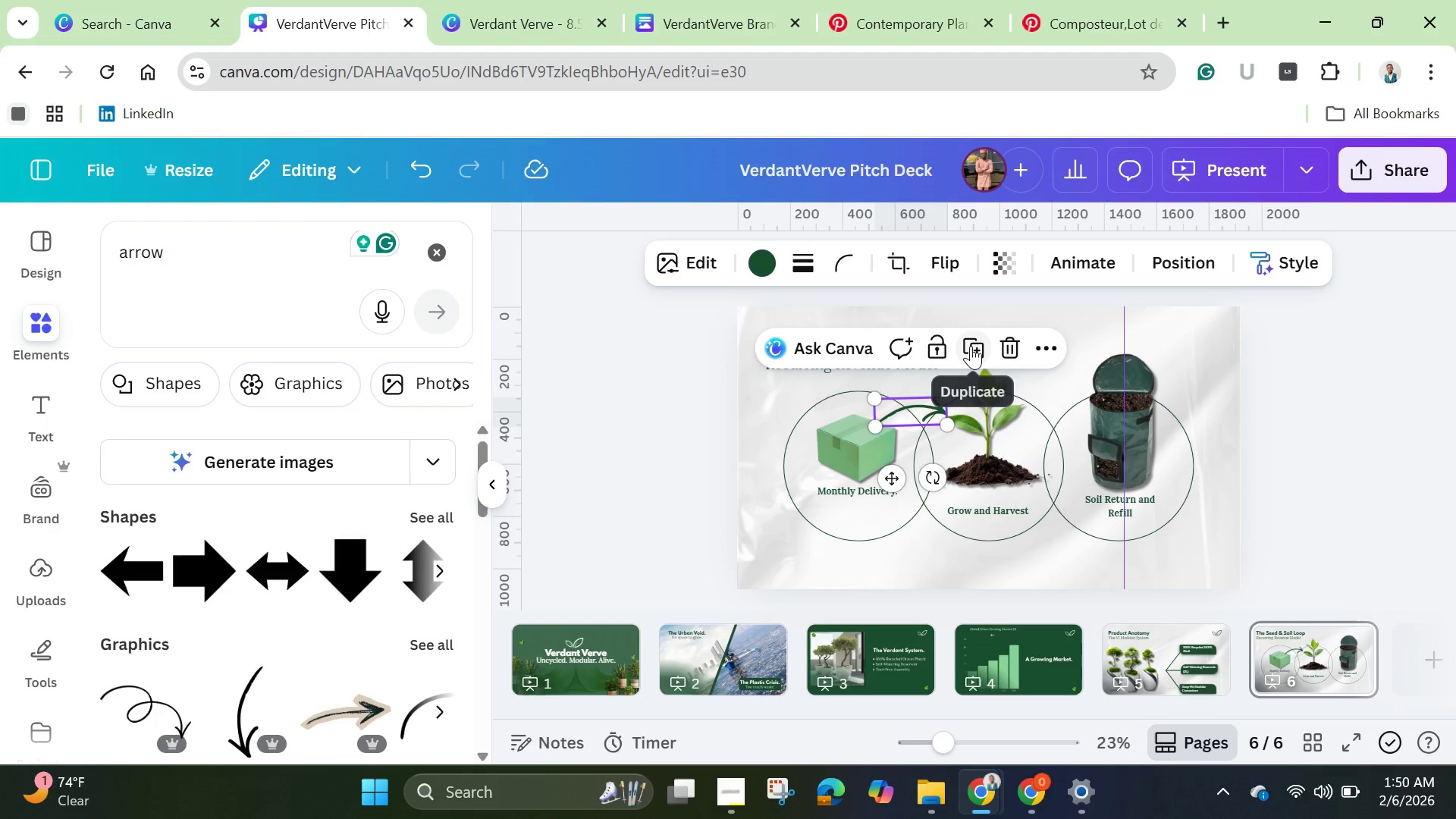 
left_click([971, 346])
 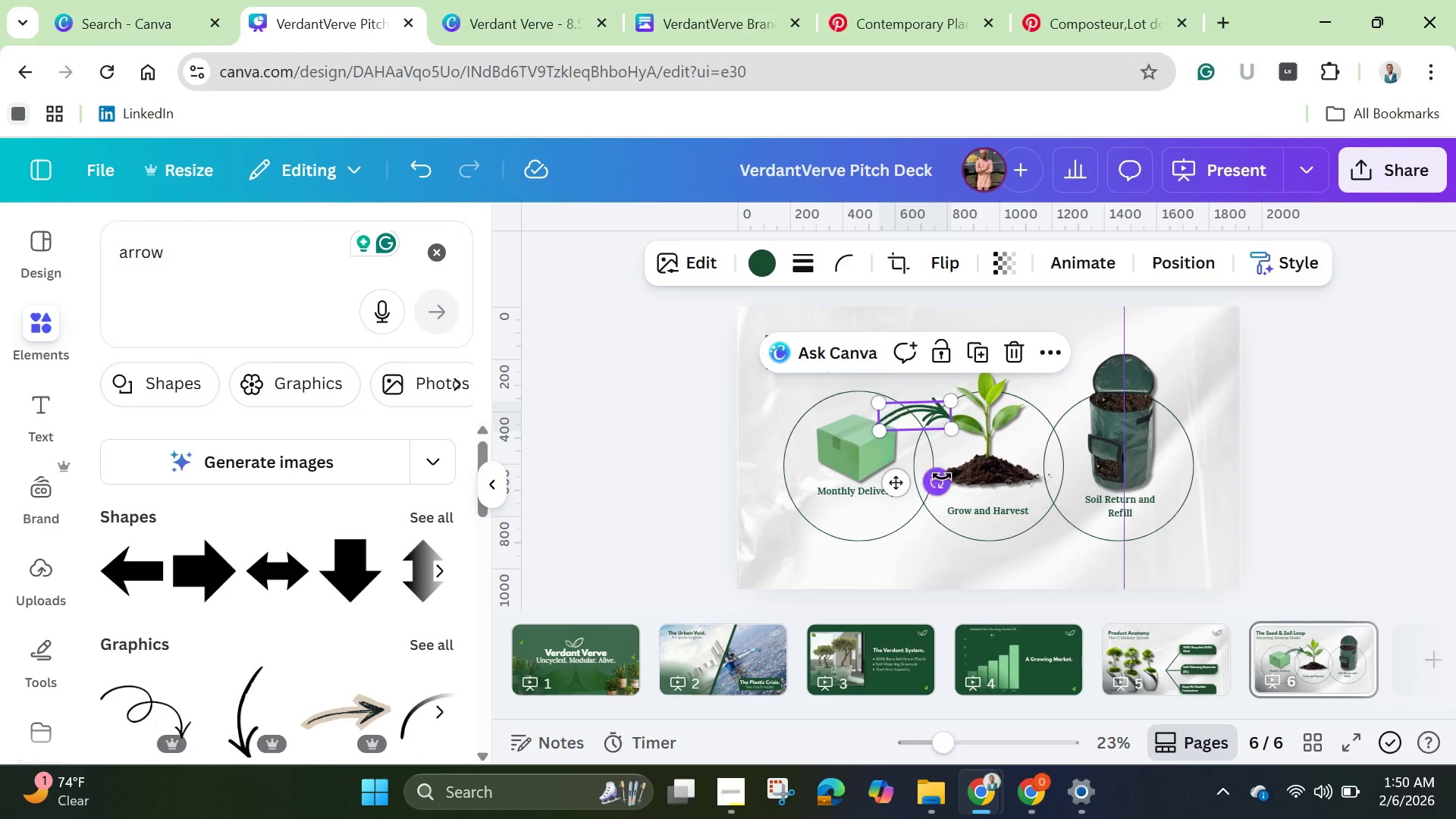 
left_click_drag(start_coordinate=[942, 476], to_coordinate=[981, 515])
 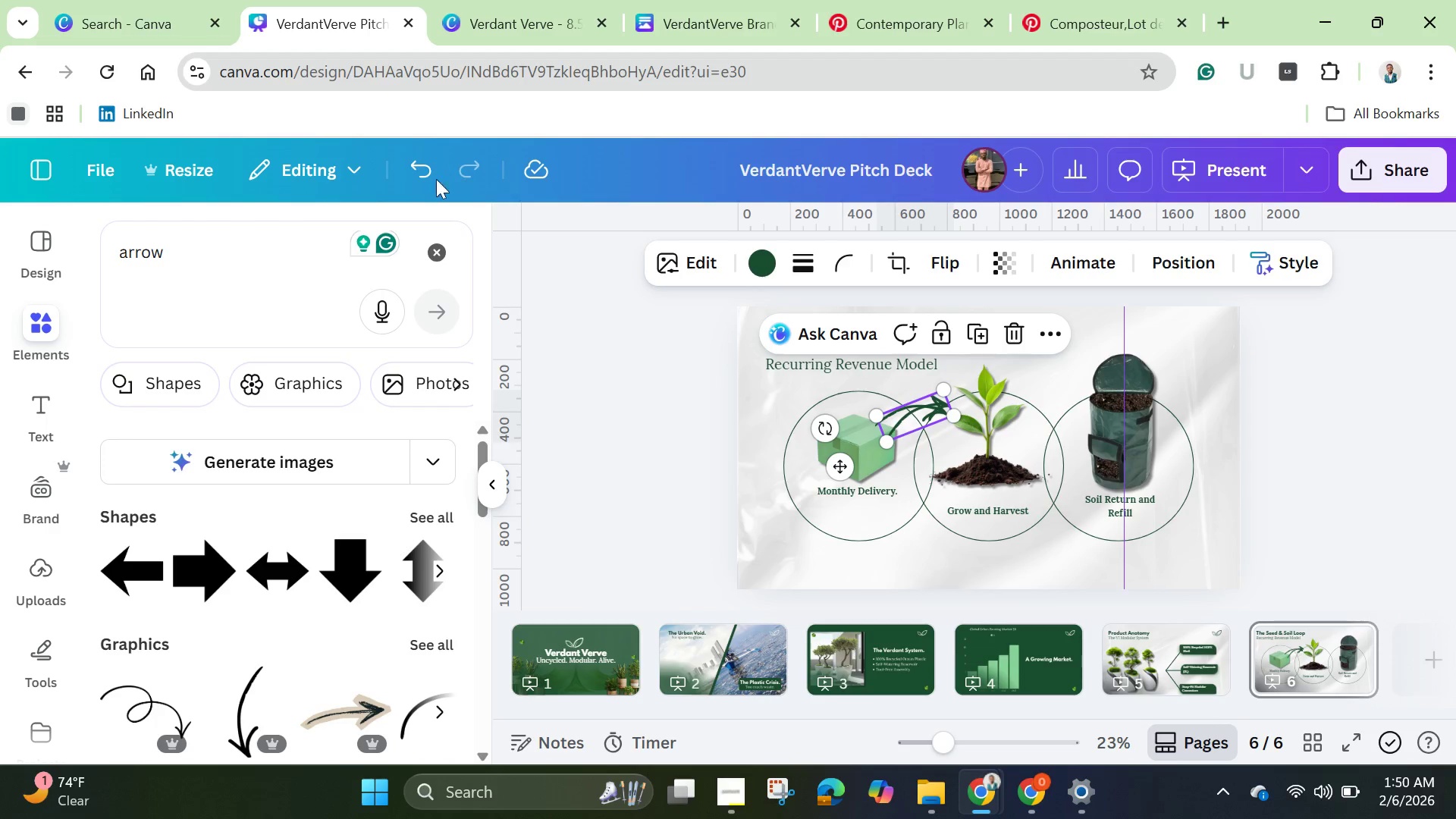 
left_click([420, 174])
 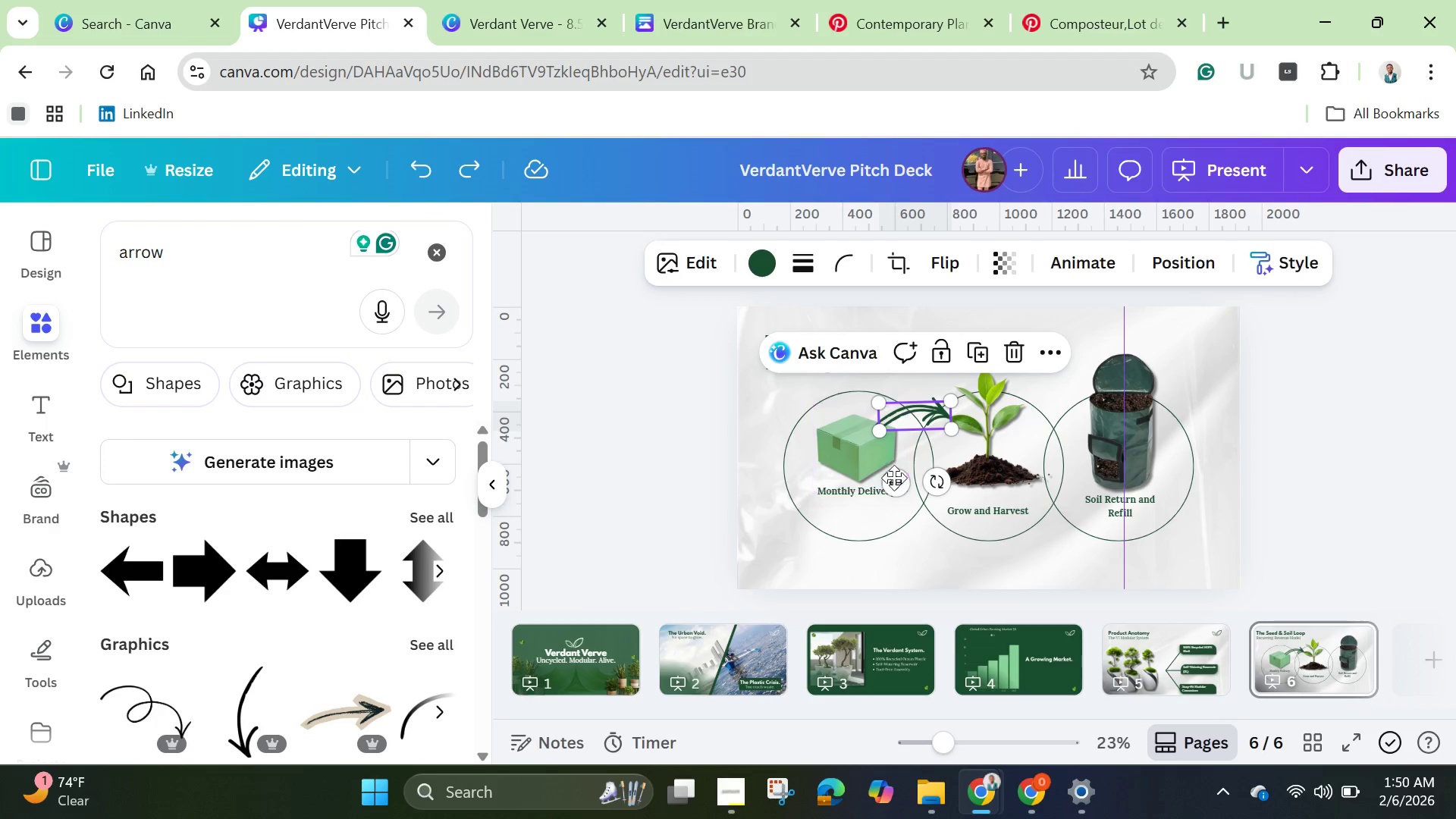 
left_click_drag(start_coordinate=[894, 484], to_coordinate=[1034, 457])
 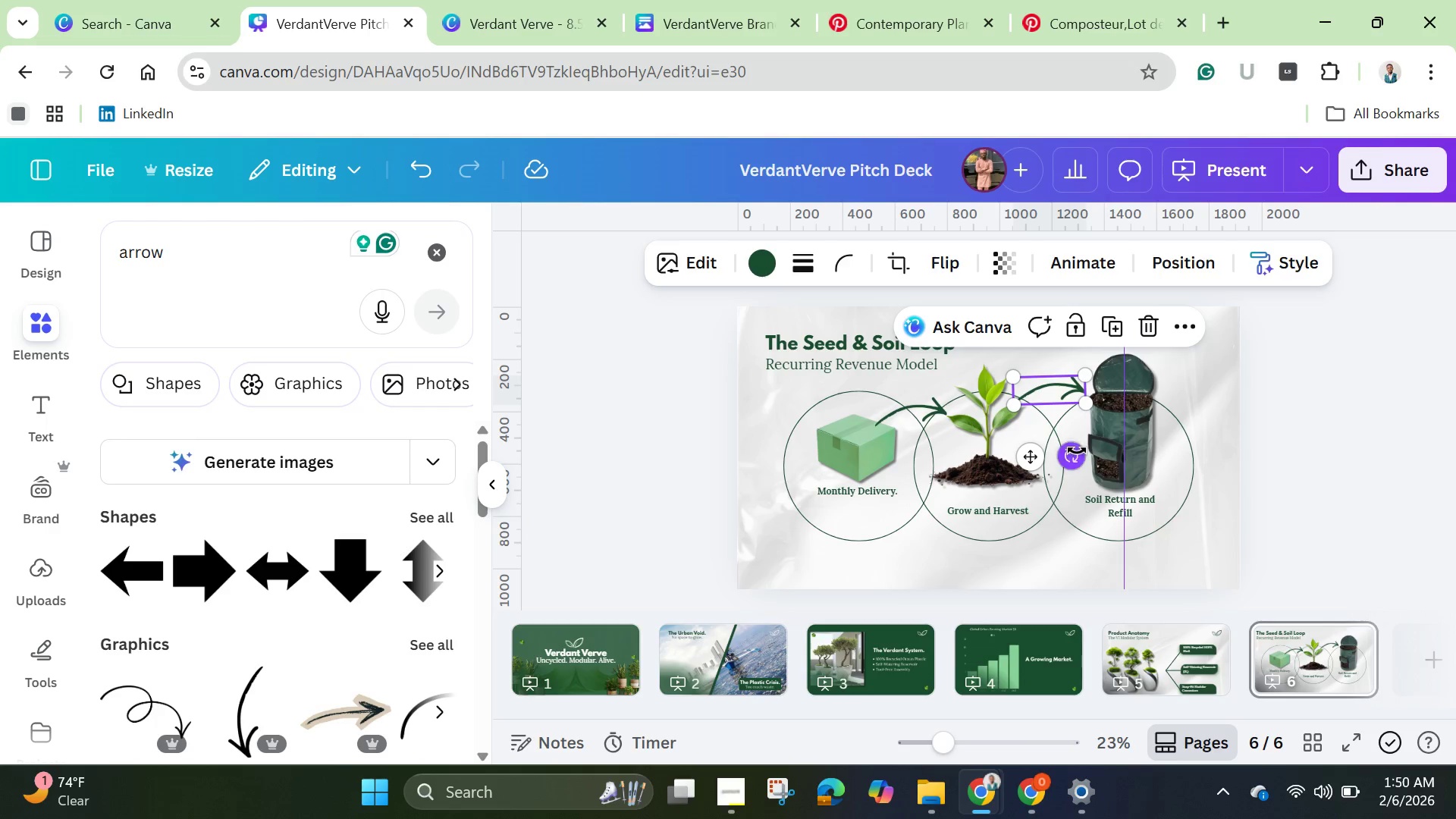 
left_click_drag(start_coordinate=[1075, 453], to_coordinate=[1073, 463])
 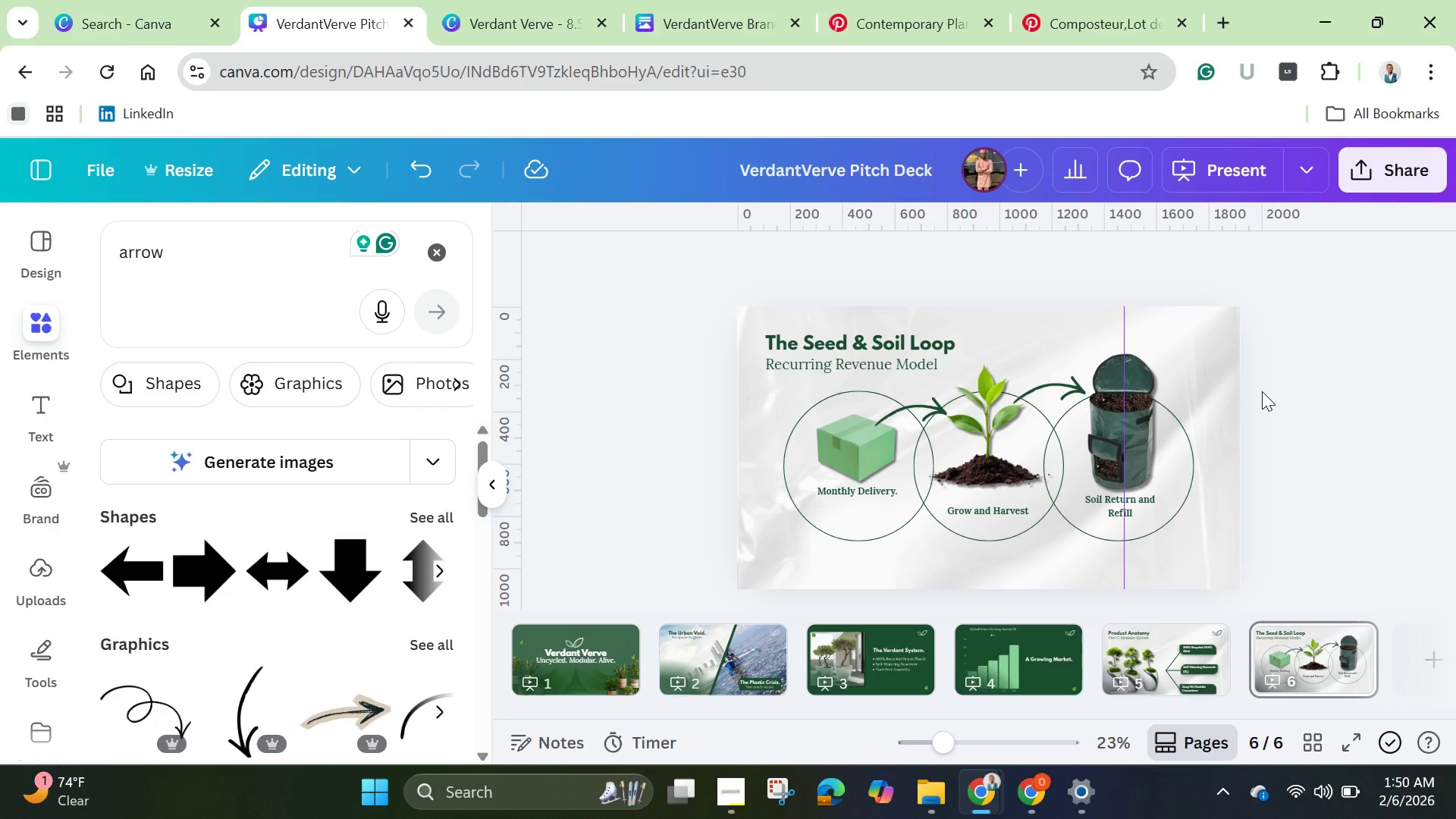 
wait(10.81)
 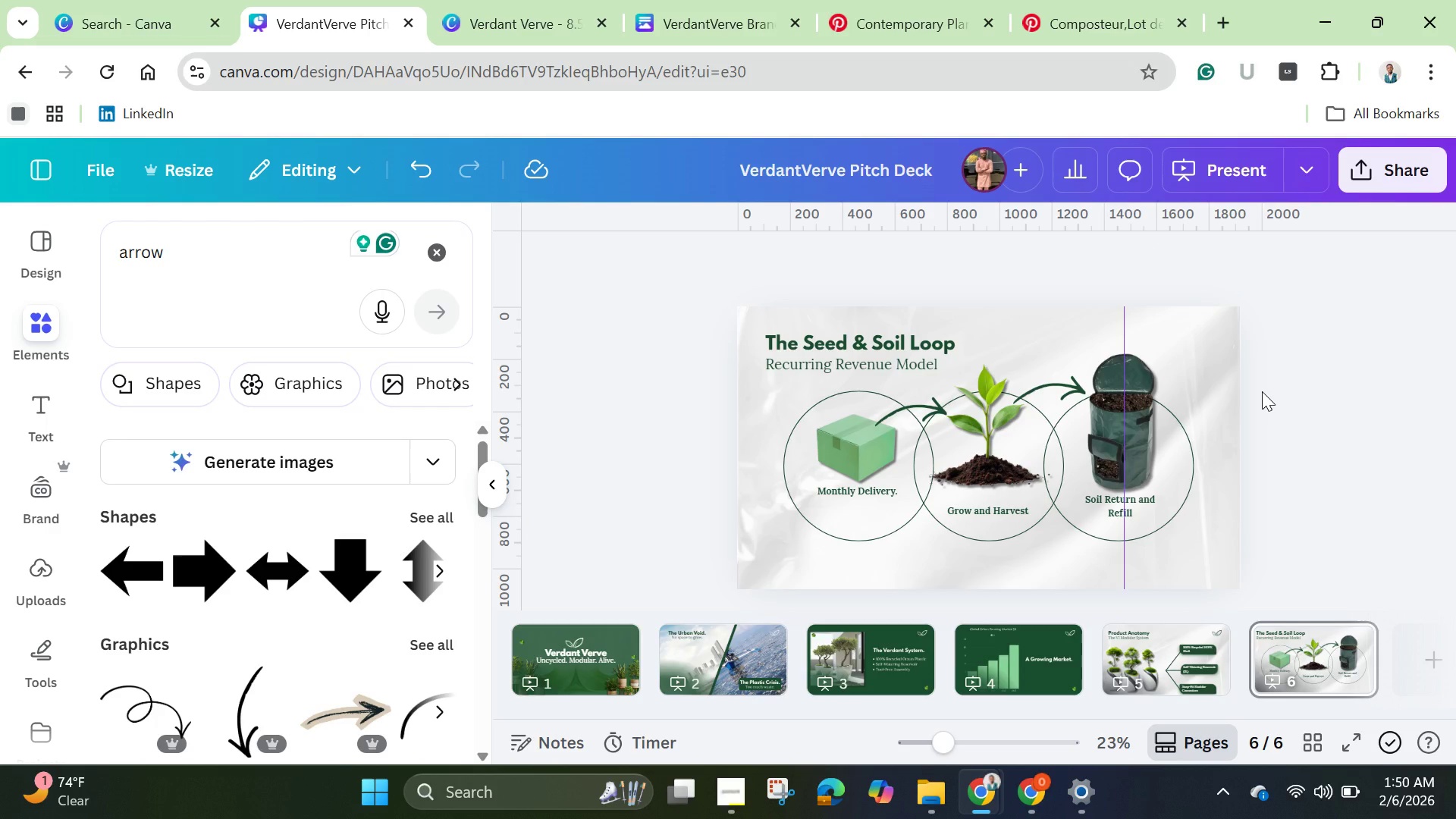 
left_click([867, 366])
 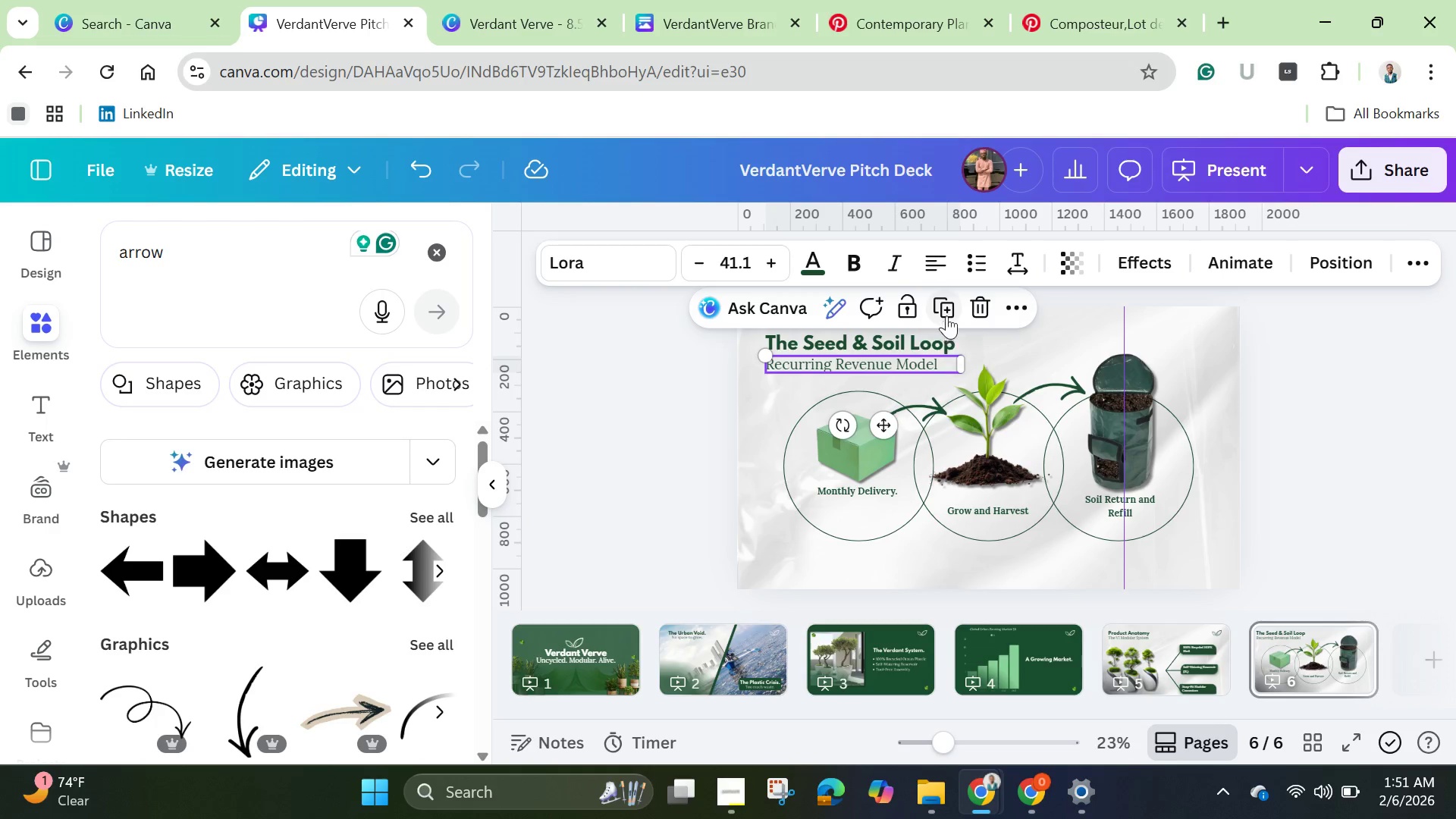 
left_click([949, 306])
 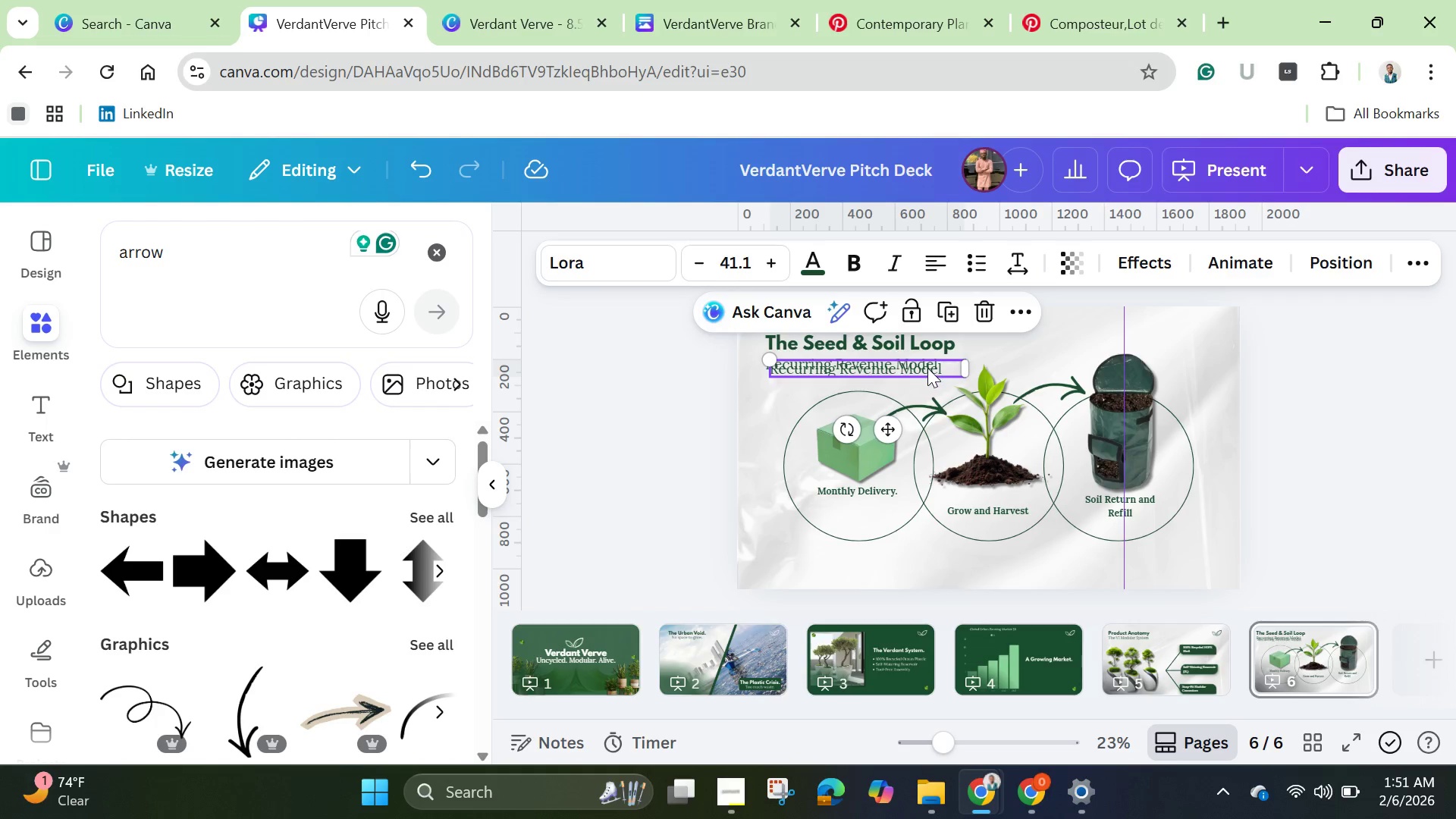 
left_click_drag(start_coordinate=[927, 368], to_coordinate=[1053, 559])
 